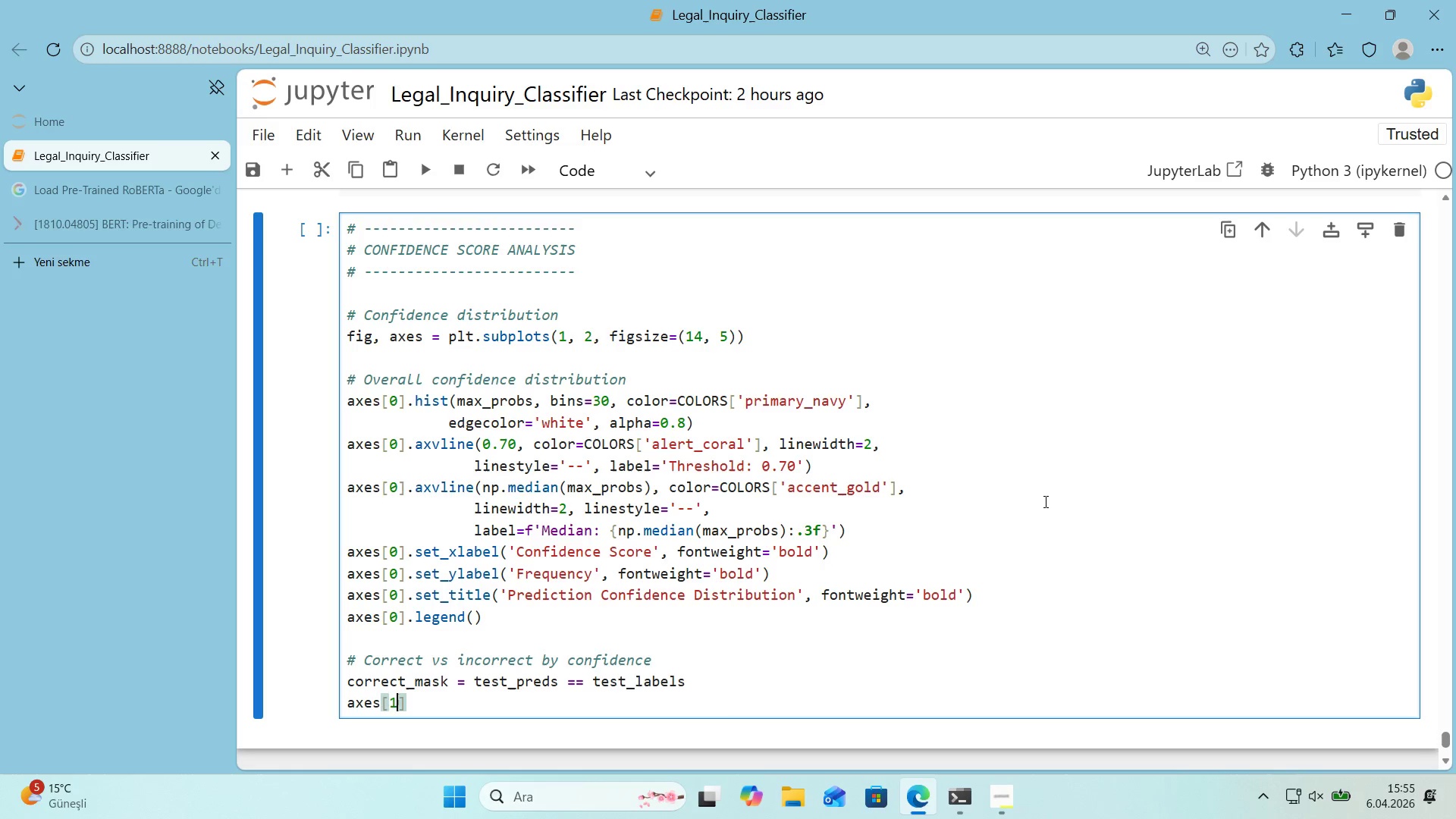 
key(ArrowRight)
 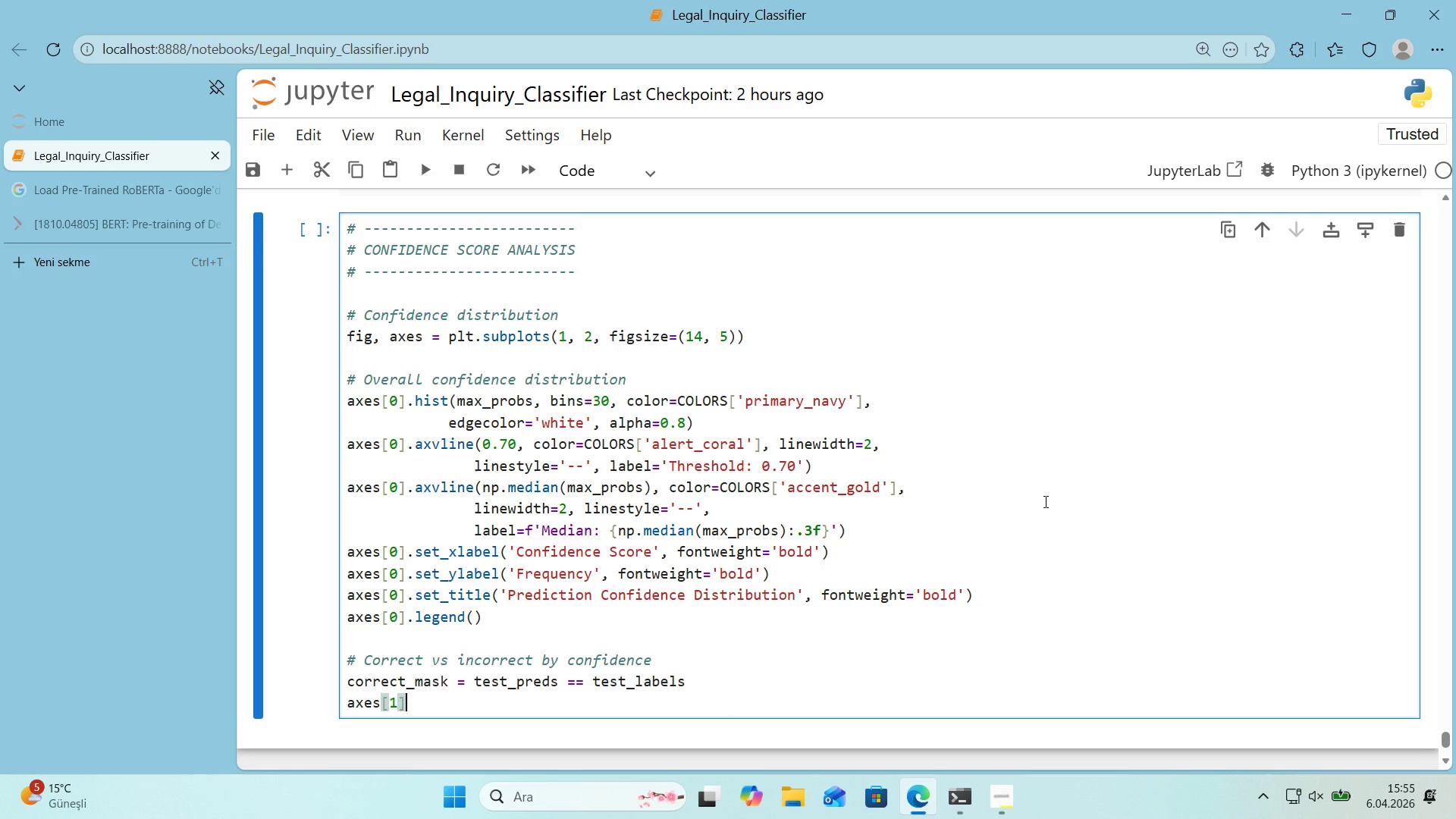 
type(.h'st*()
 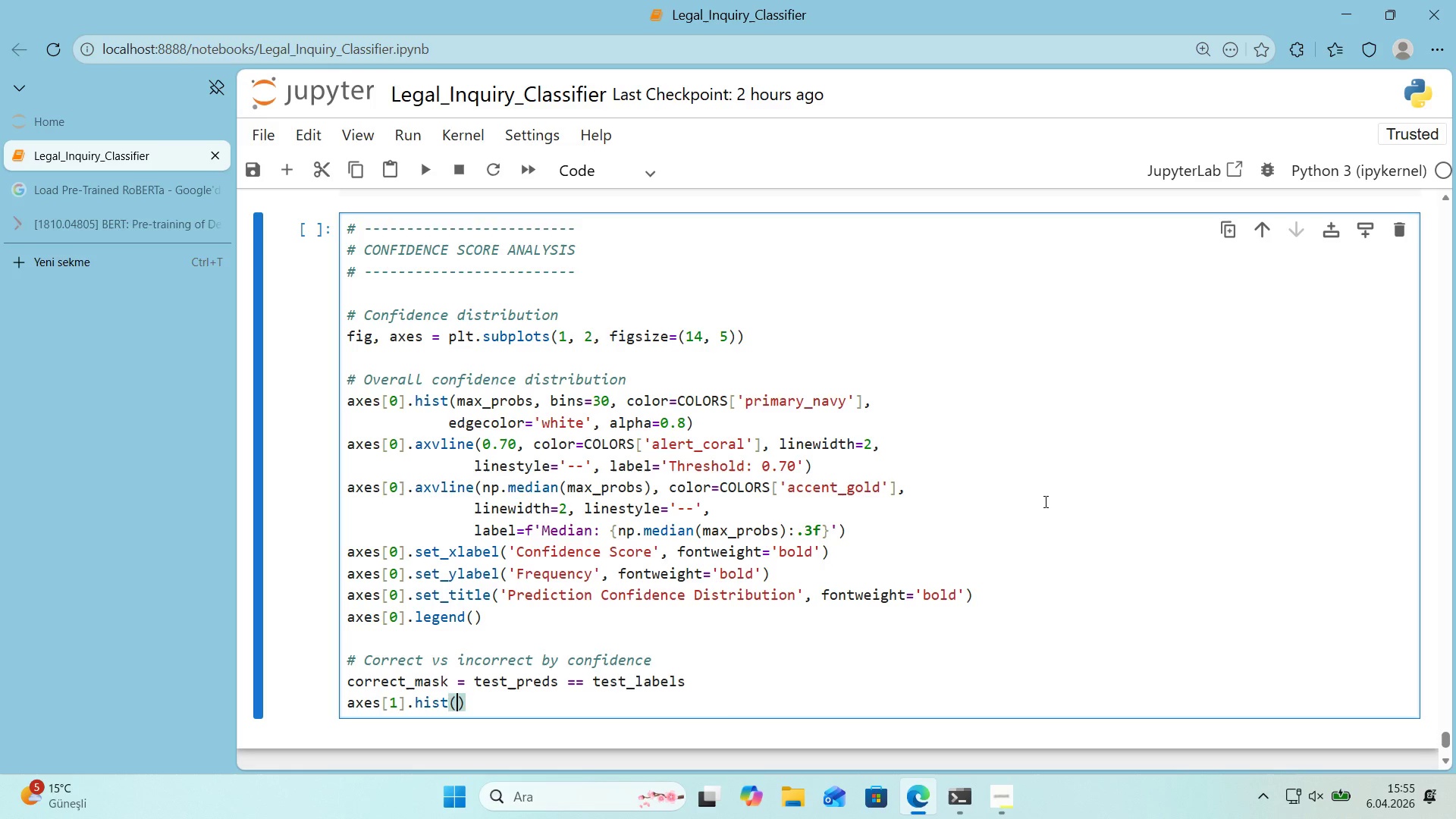 
 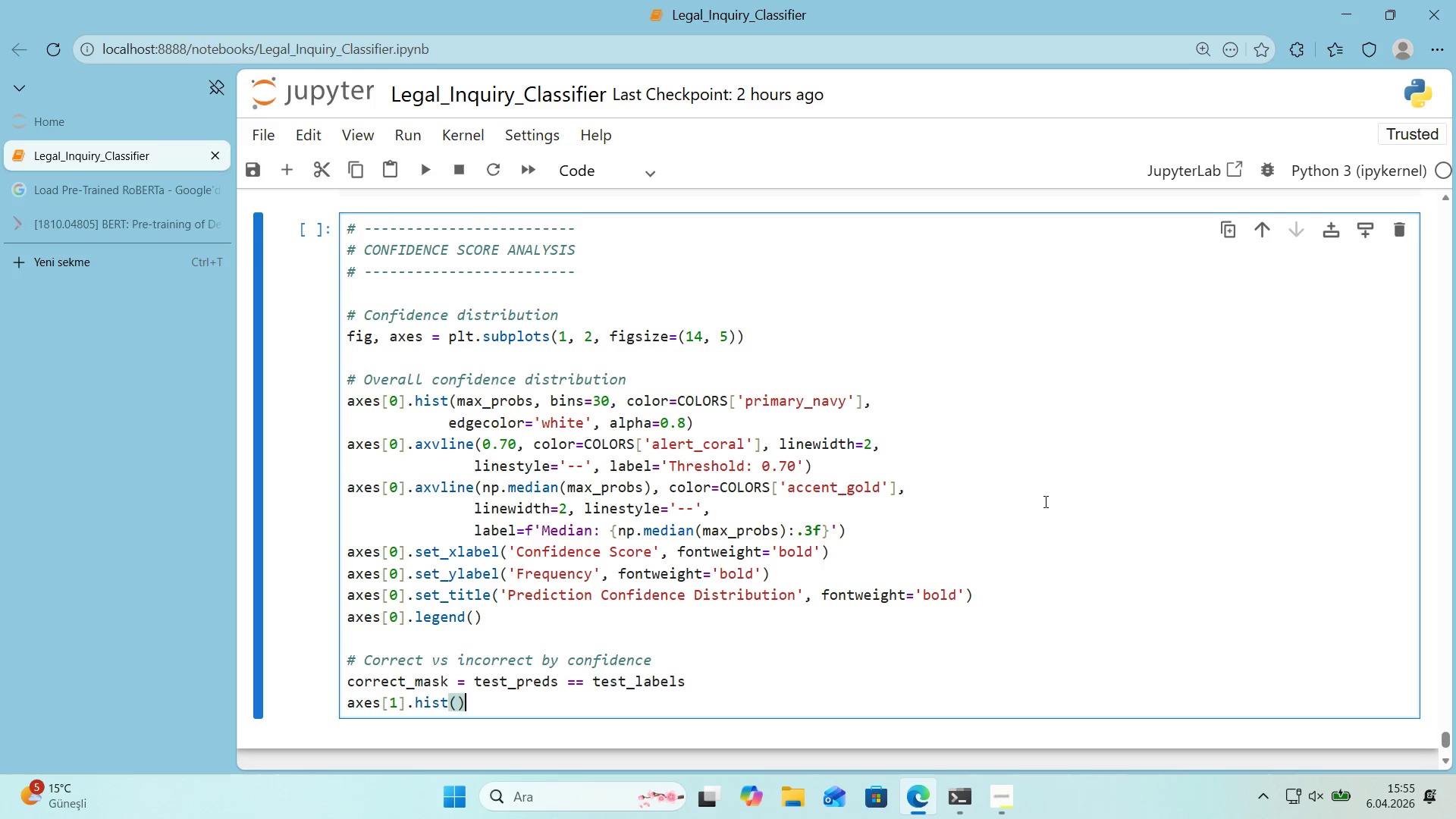 
key(ArrowLeft)
 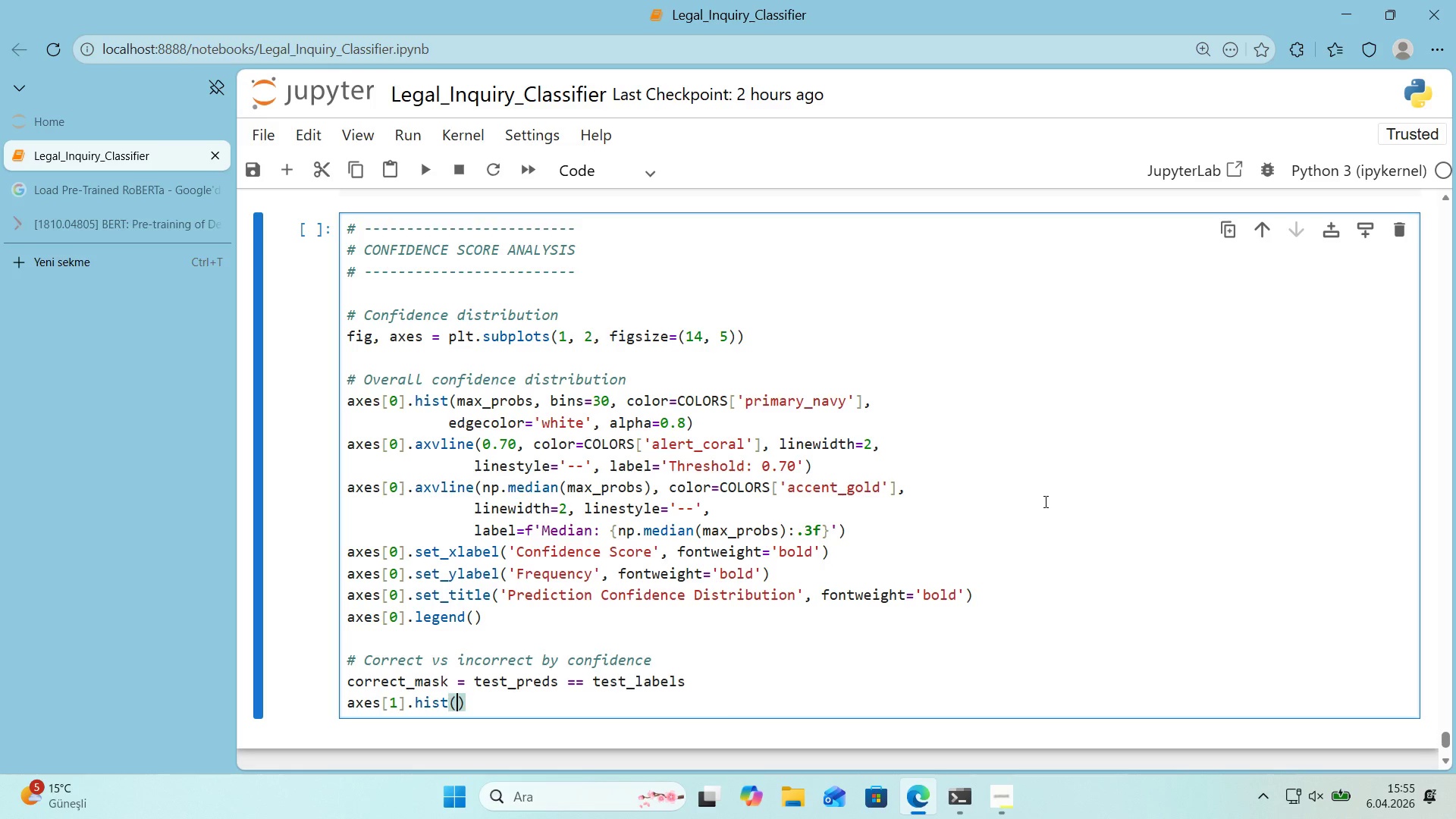 
type(max_probs)
 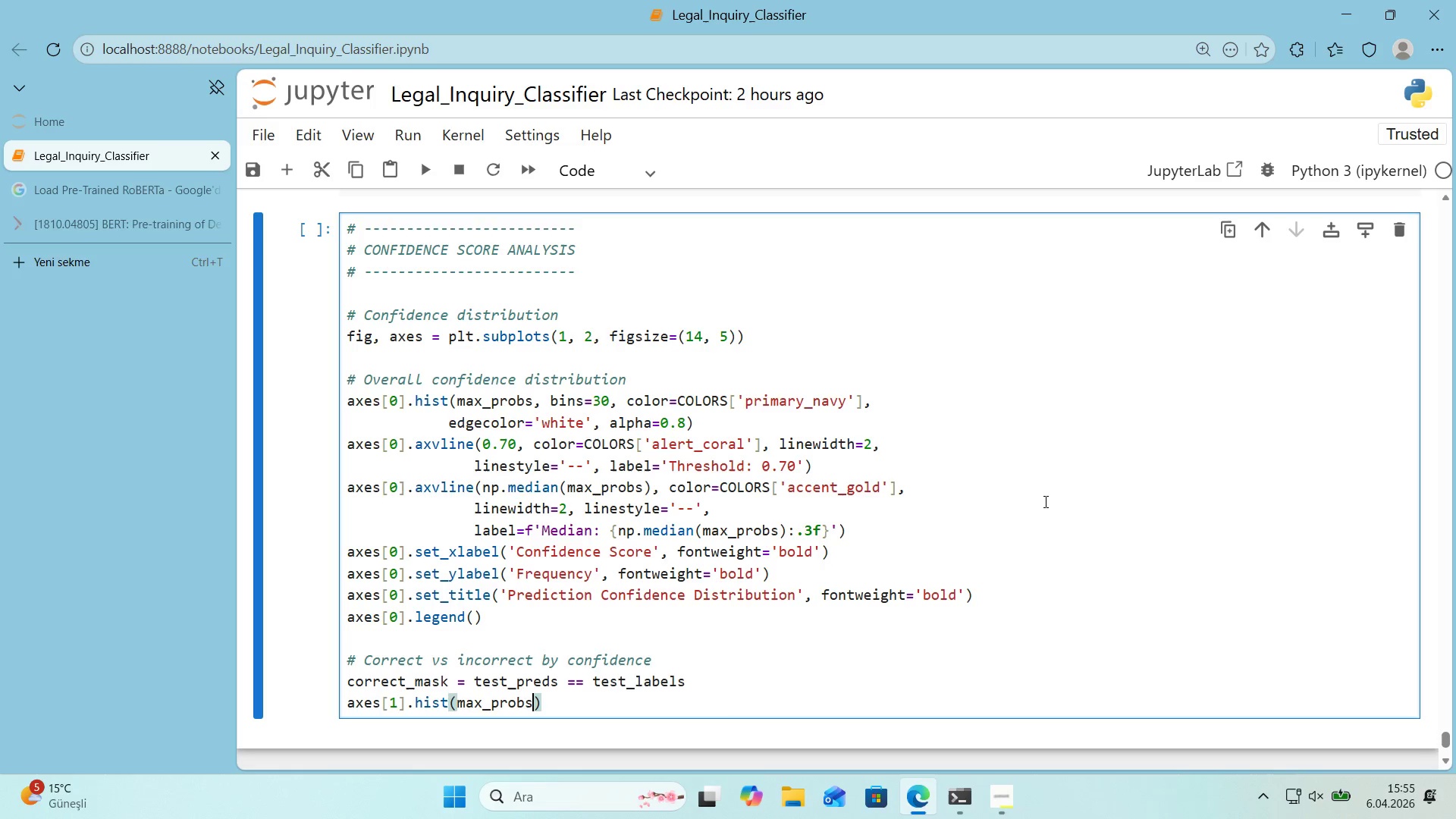 
key(Alt+Control+8)
 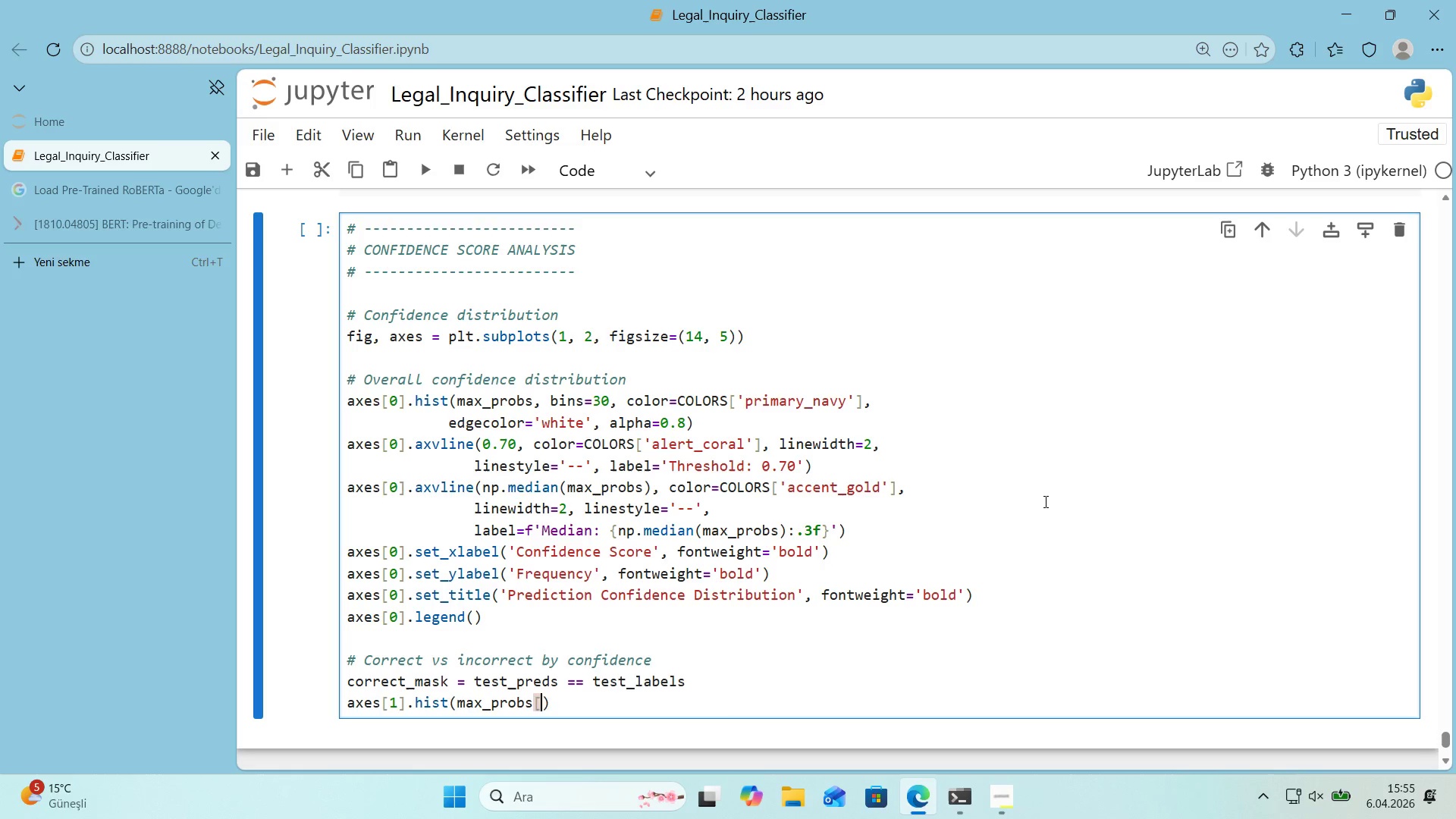 
key(Alt+Control+9)
 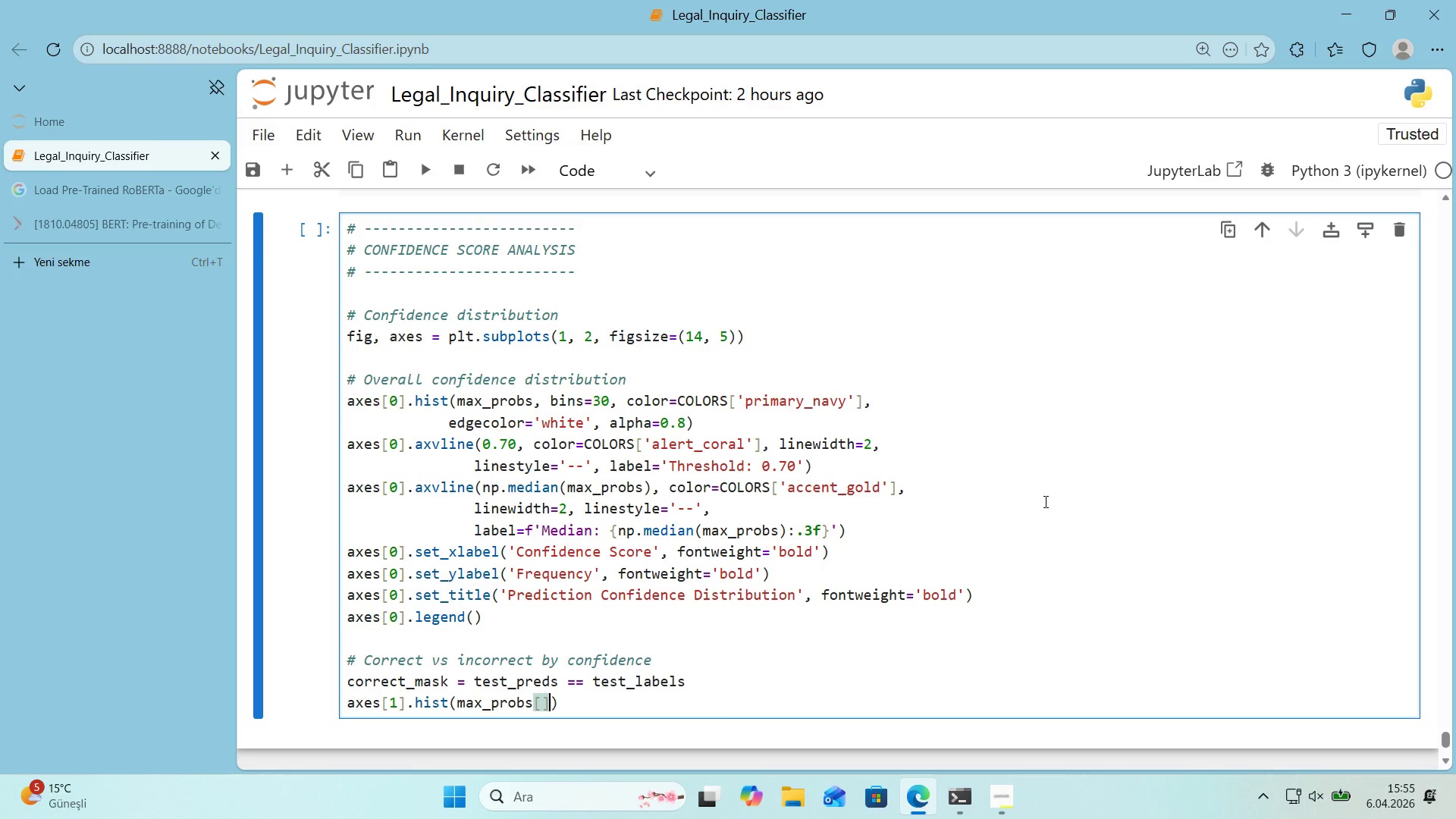 
key(ArrowLeft)
 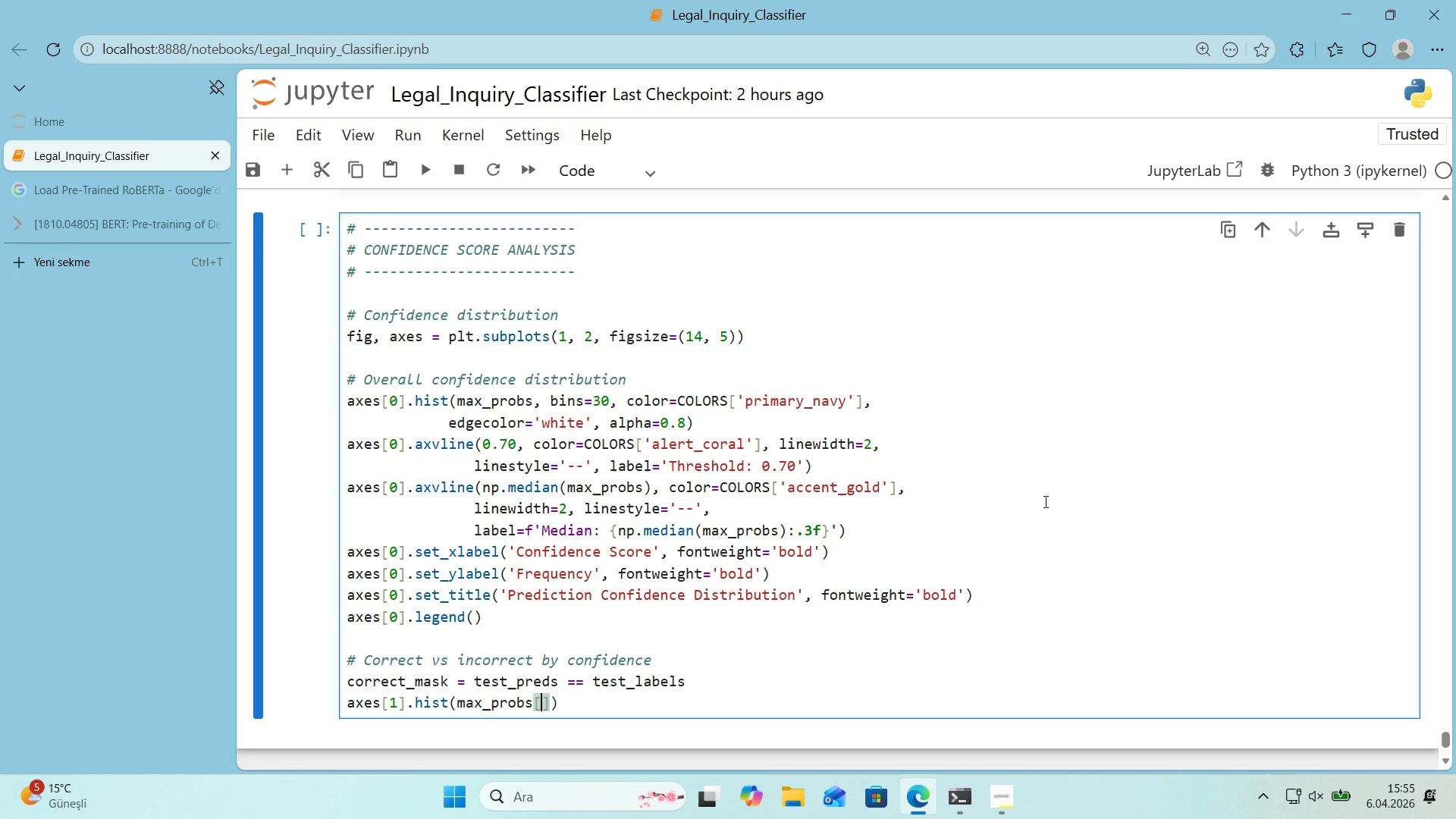 
type(@@)
key(Backspace)
key(Backspace)
type(correct_mask)
 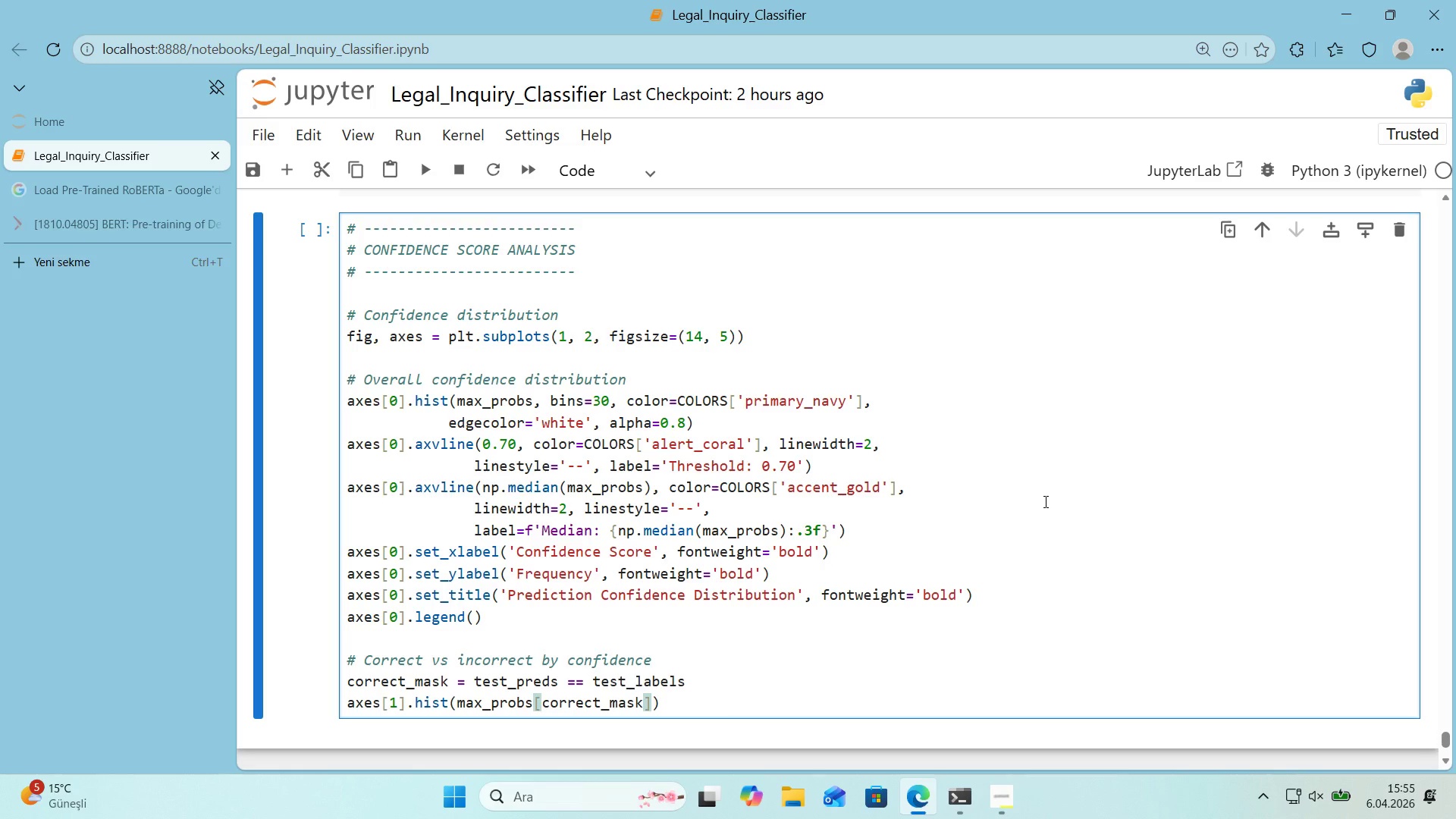 
key(ArrowRight)
 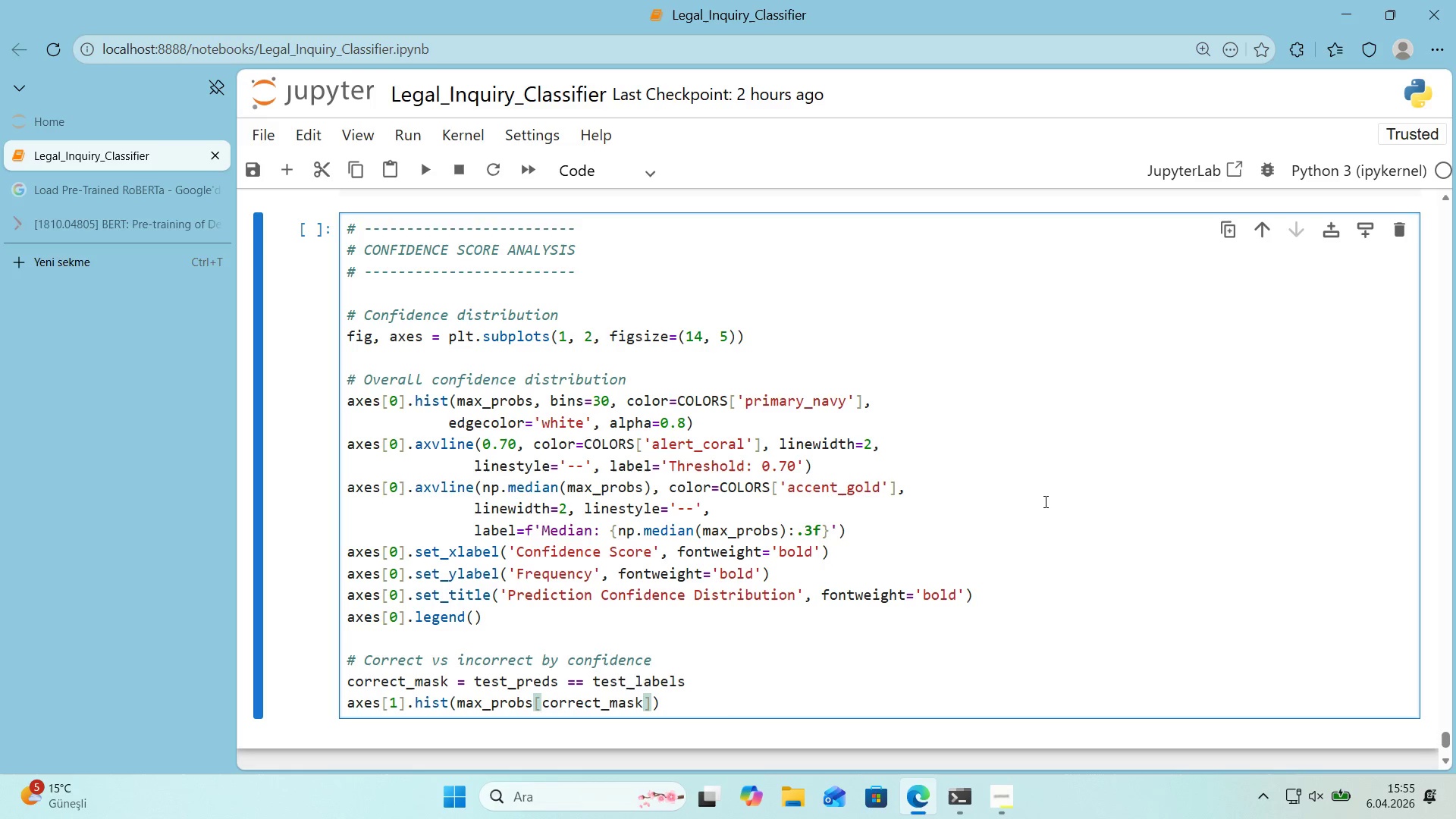 
type(, b'ns)25, alpha)0.7,)
 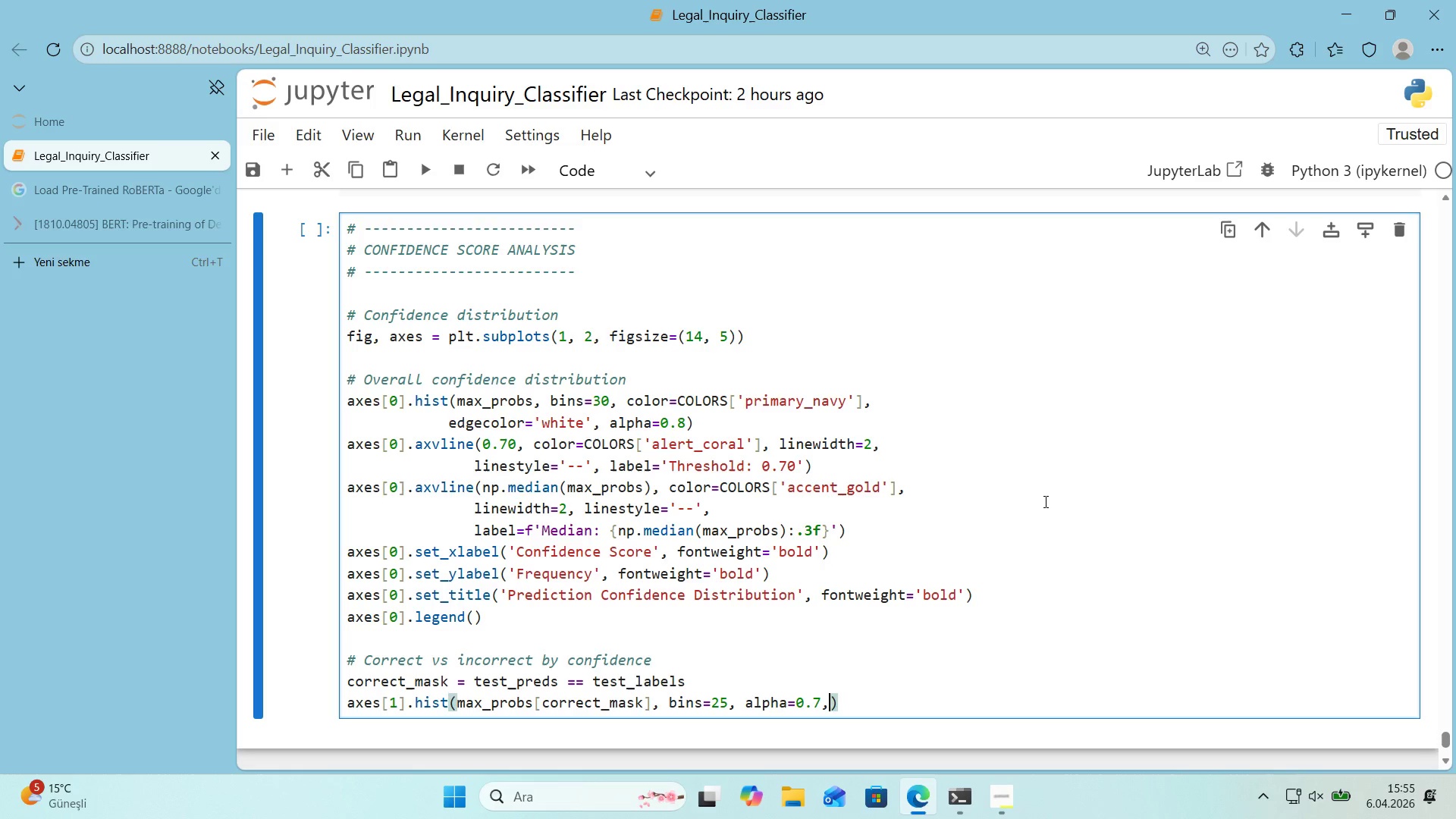 
key(Enter)
 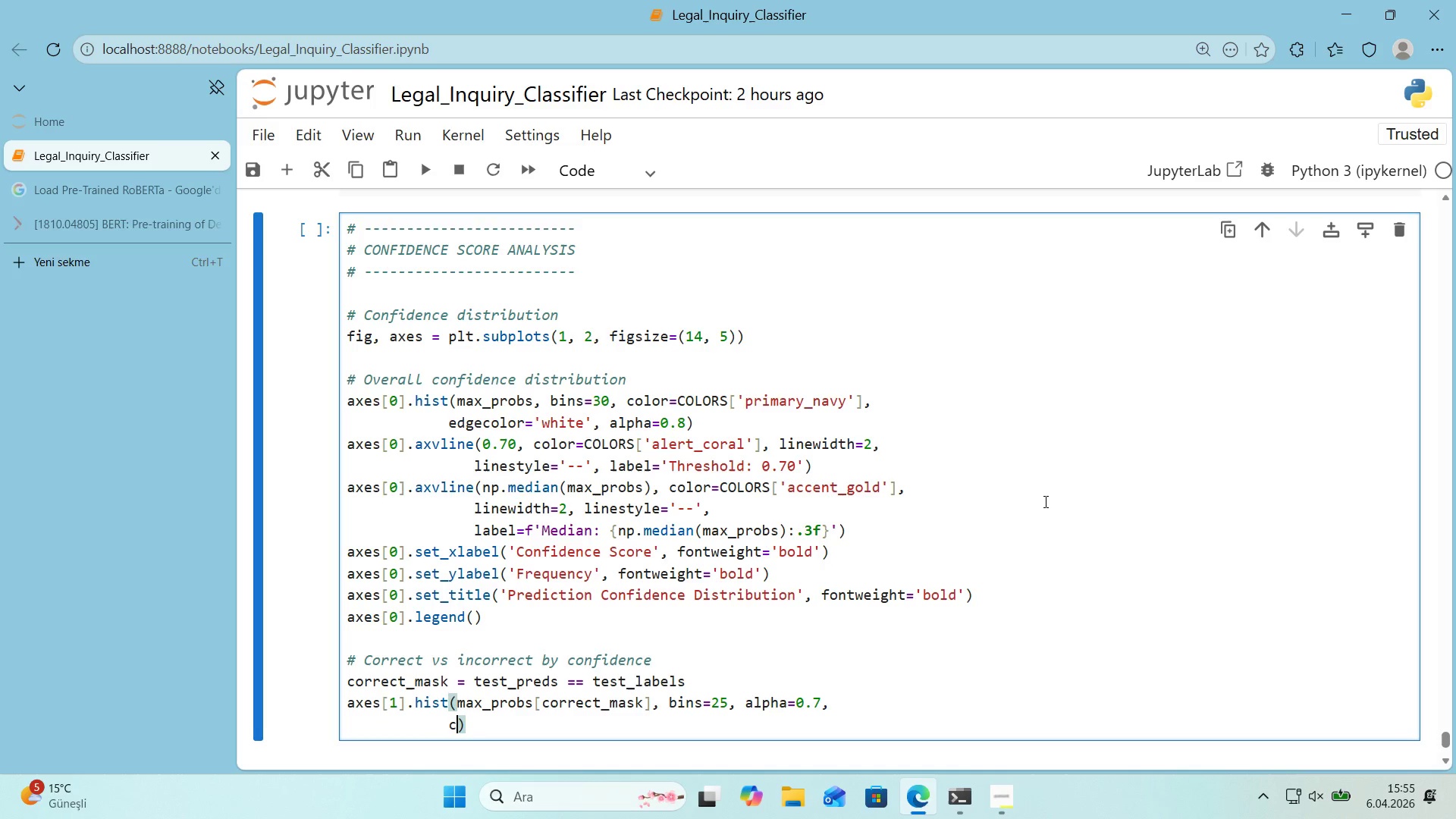 
type(clr)COLOTS)
key(Backspace)
key(Backspace)
type(RS)
 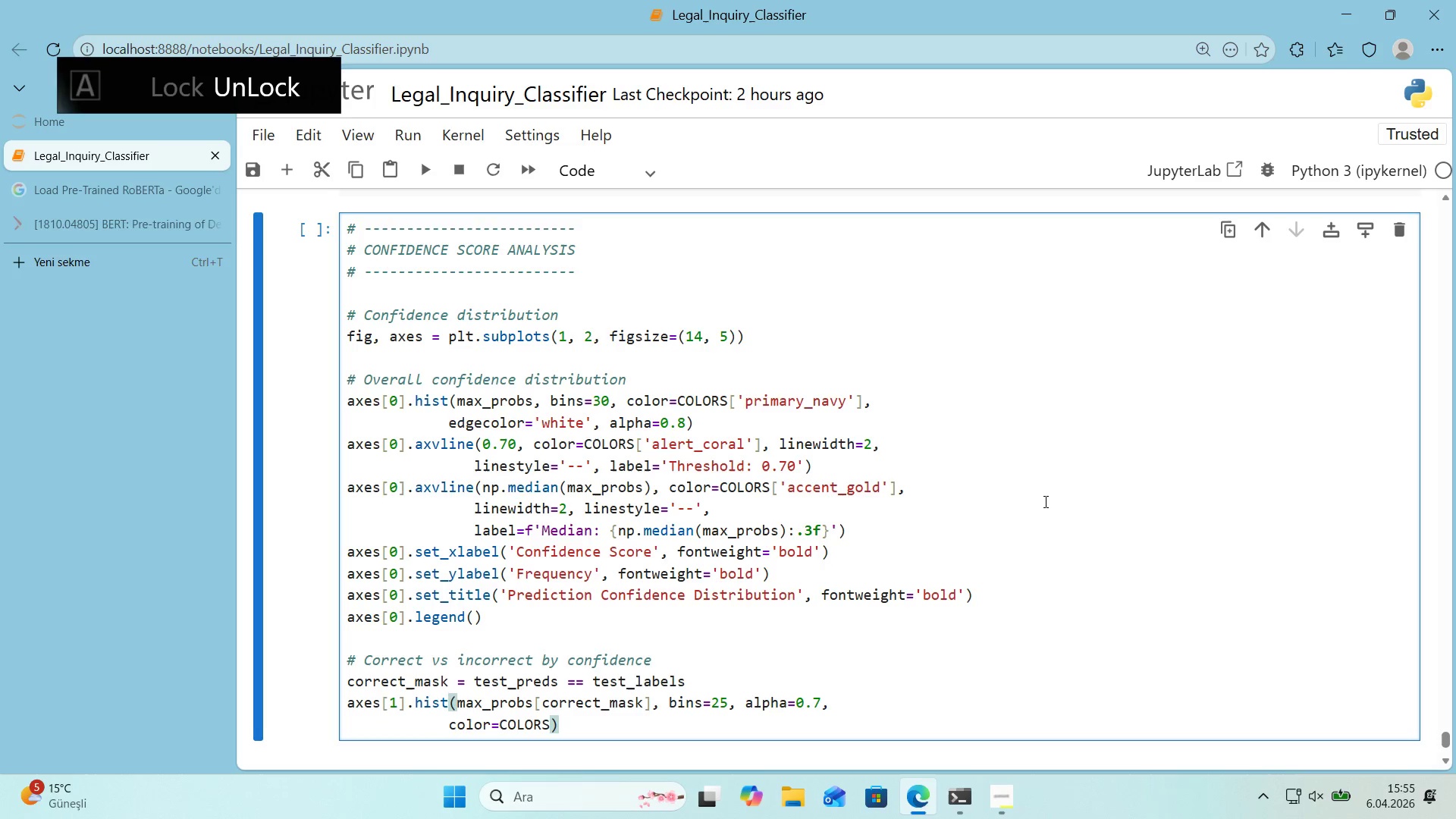 
wait(12.67)
 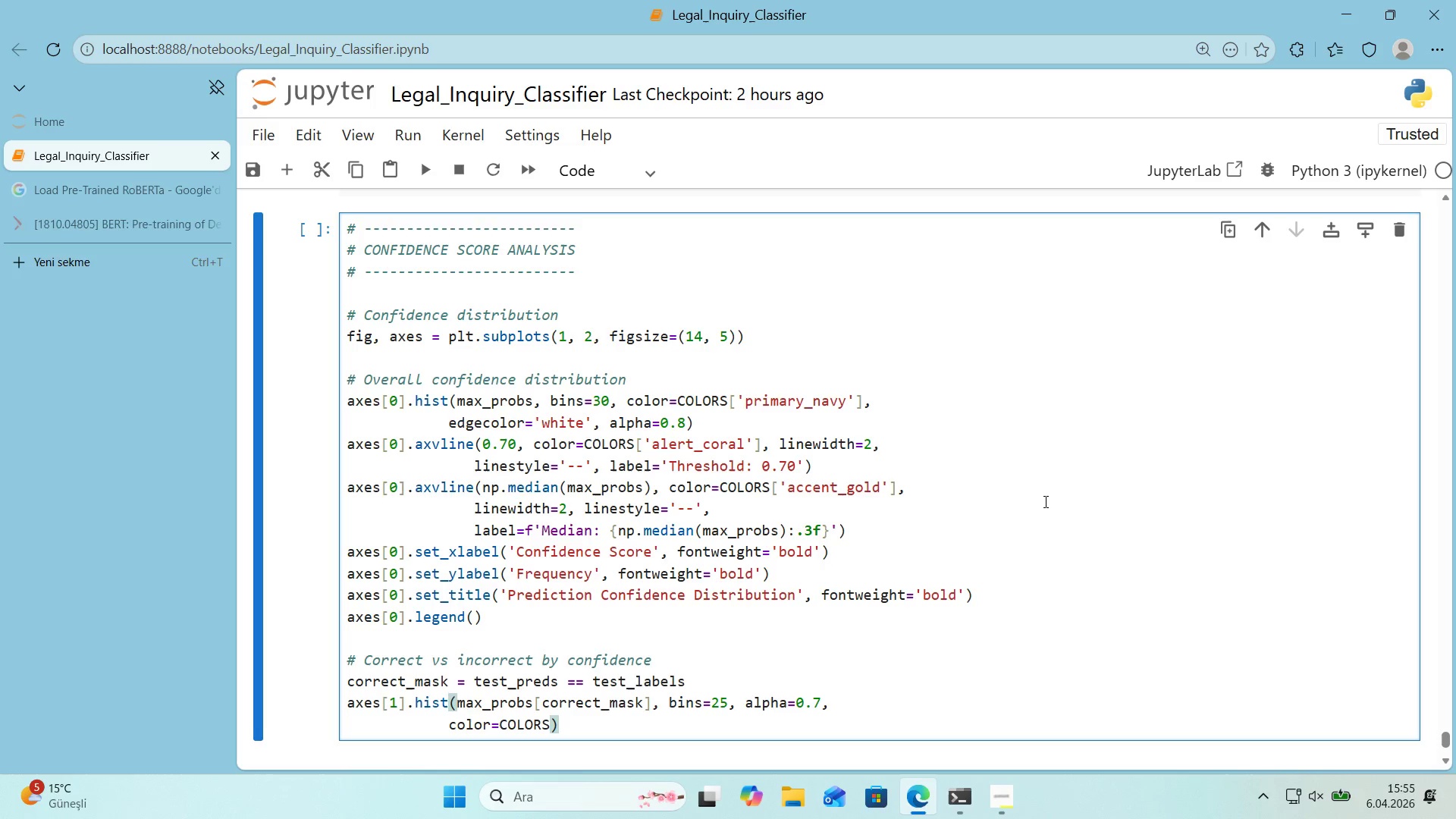 
key(Alt+Control+8)
 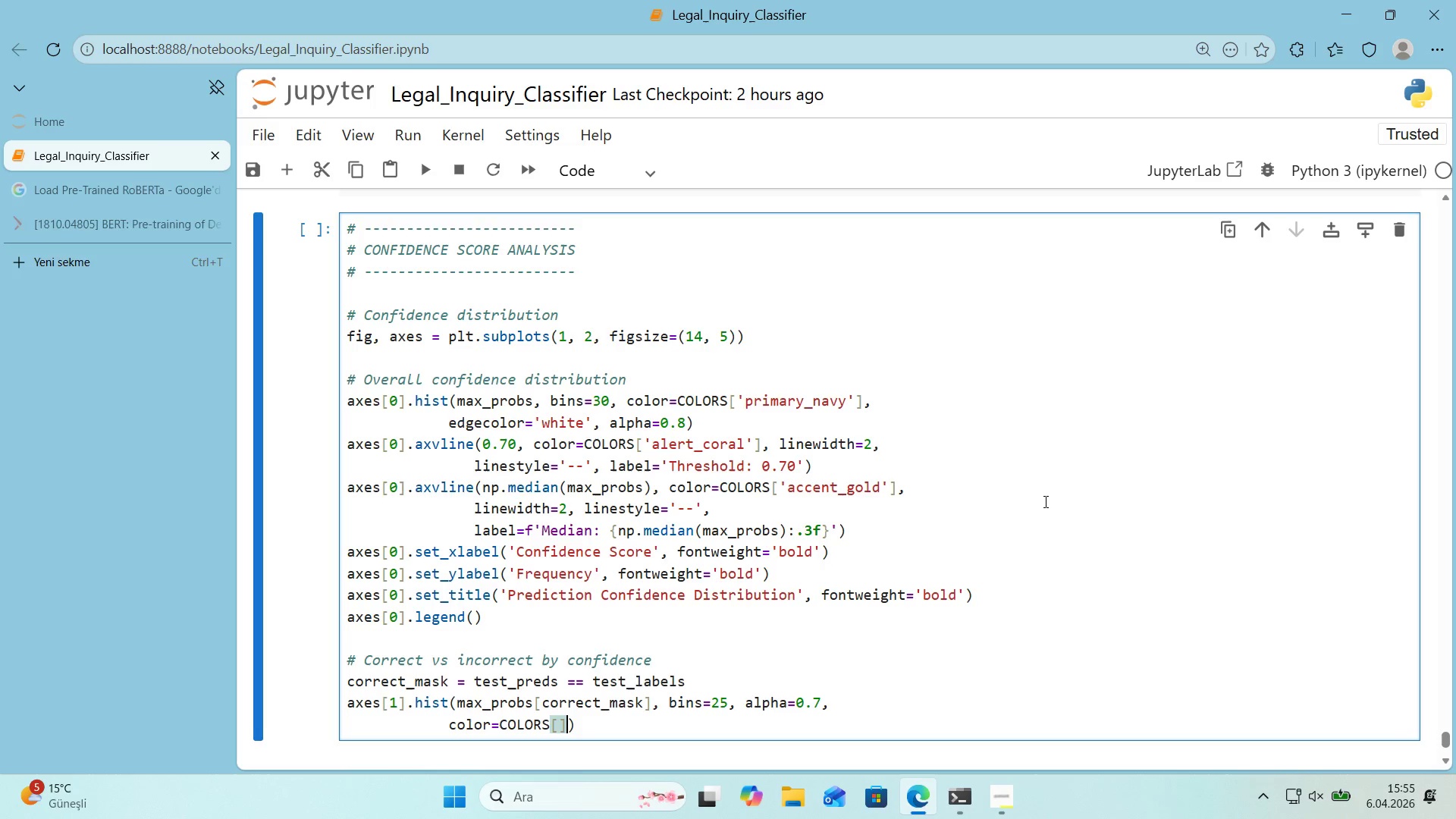 
key(Alt+Control+9)
 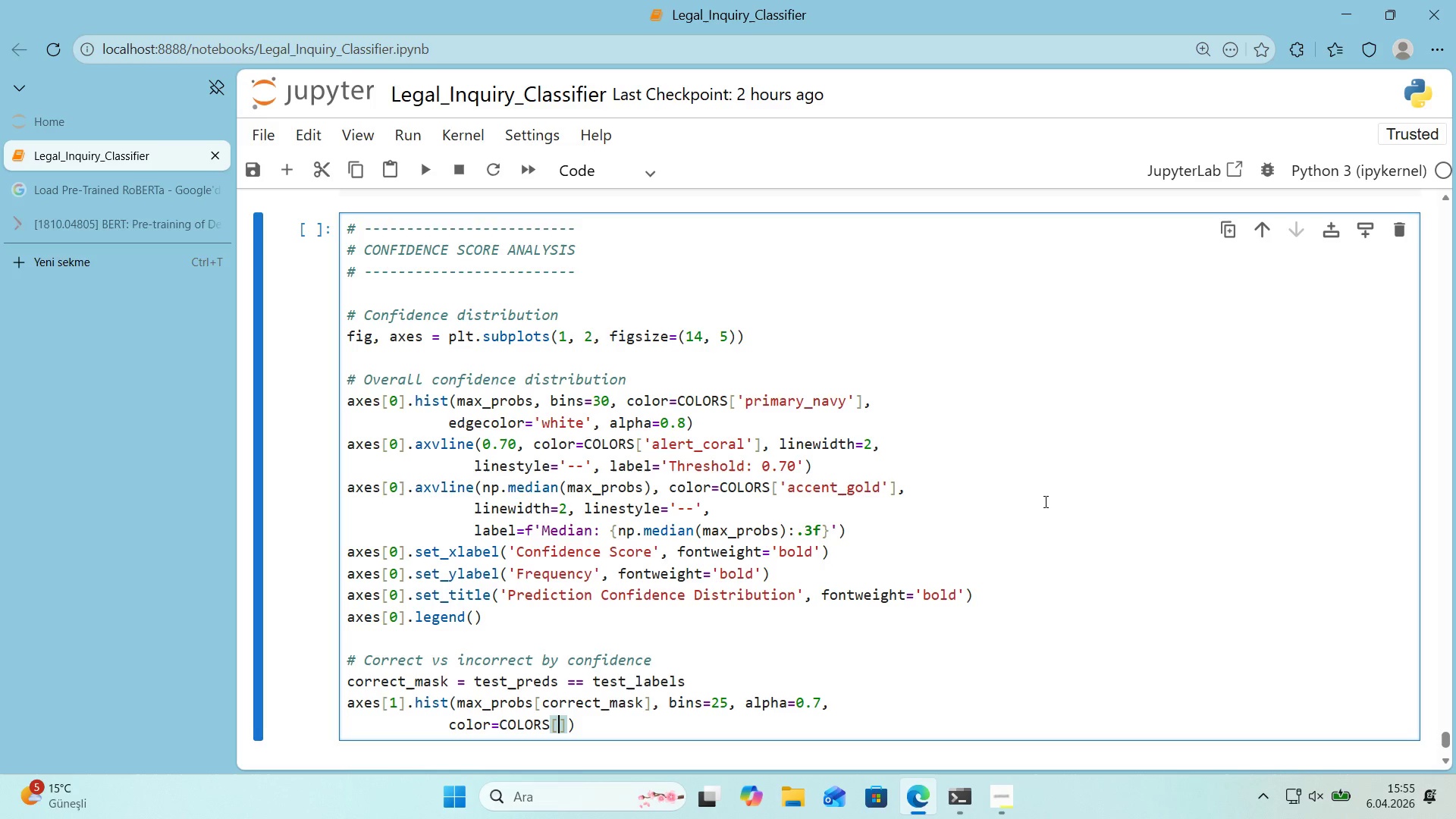 
key(ArrowLeft)
 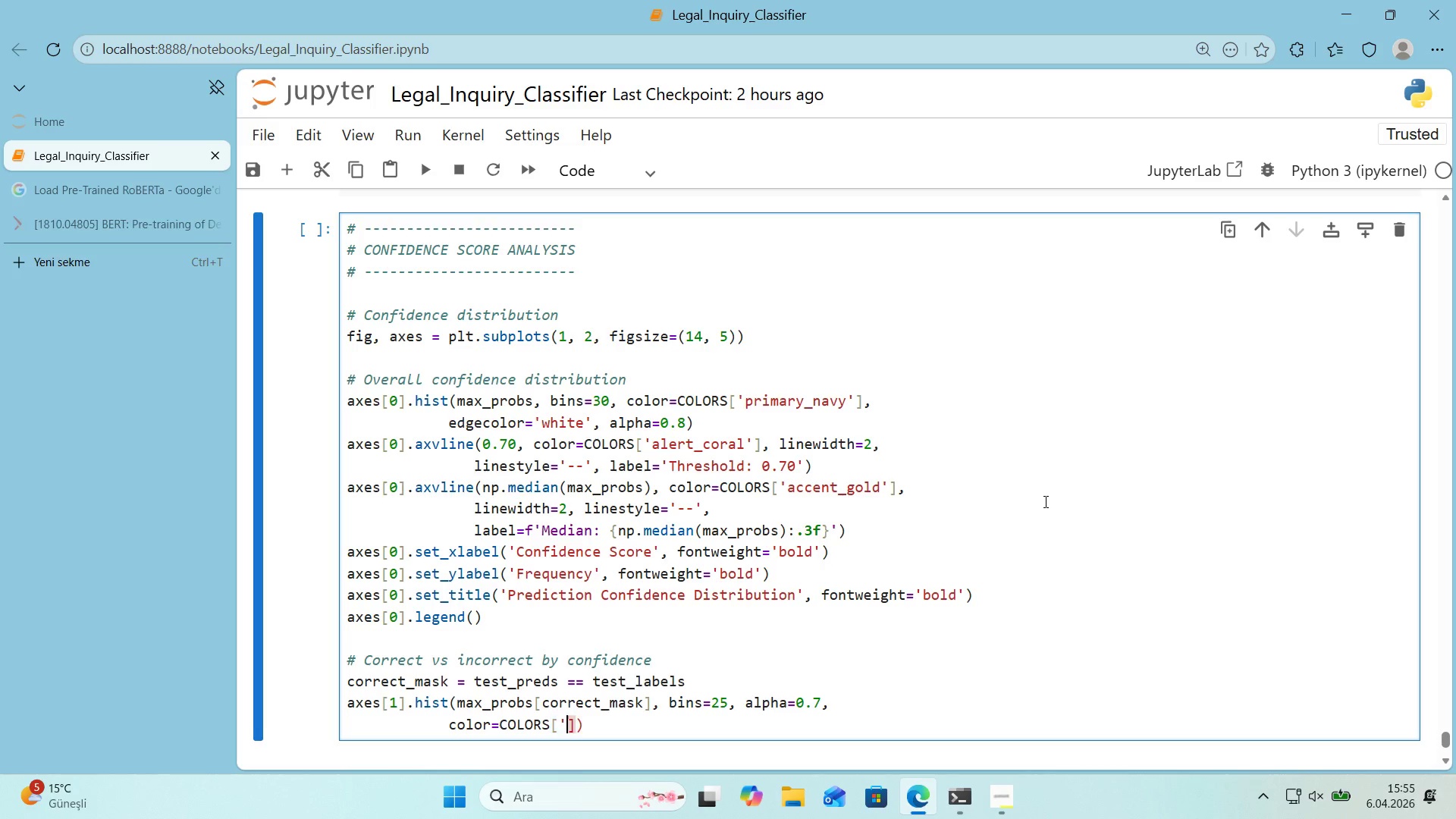 
type(@@)
 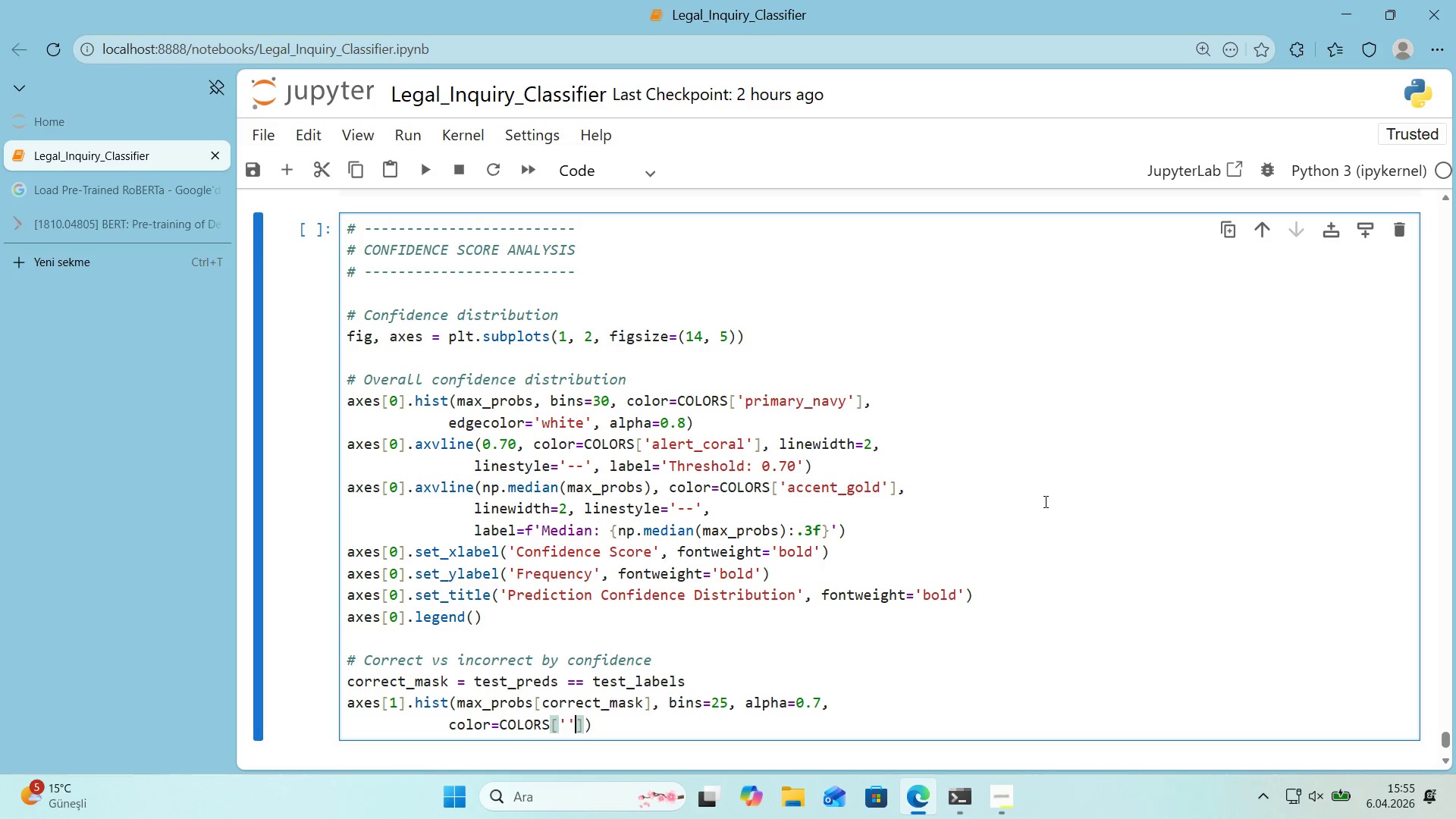 
key(ArrowLeft)
 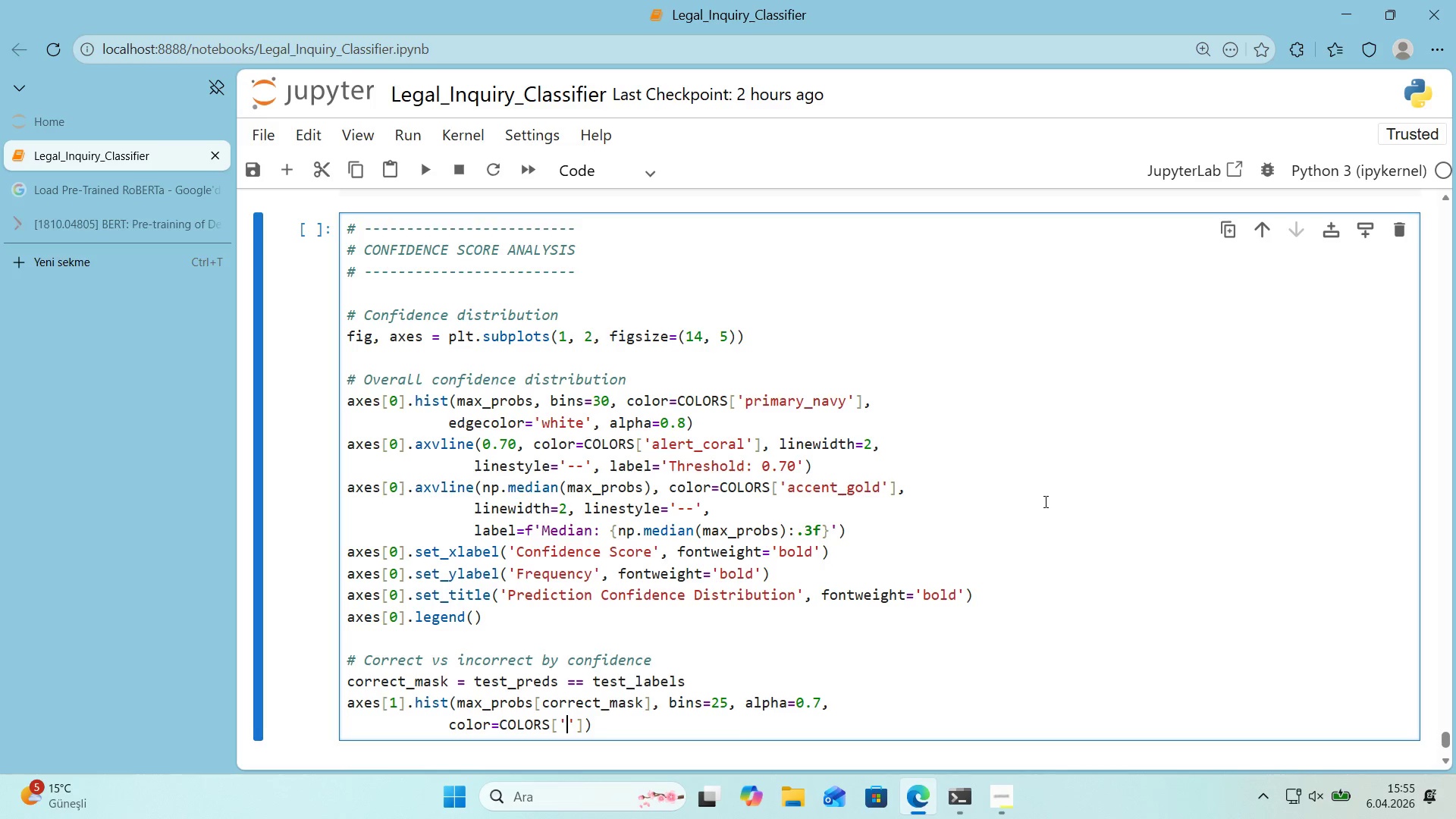 
type(secondary_Tea)
key(Backspace)
key(Backspace)
key(Backspace)
type(TR)
key(Backspace)
key(Backspace)
type(teal)
 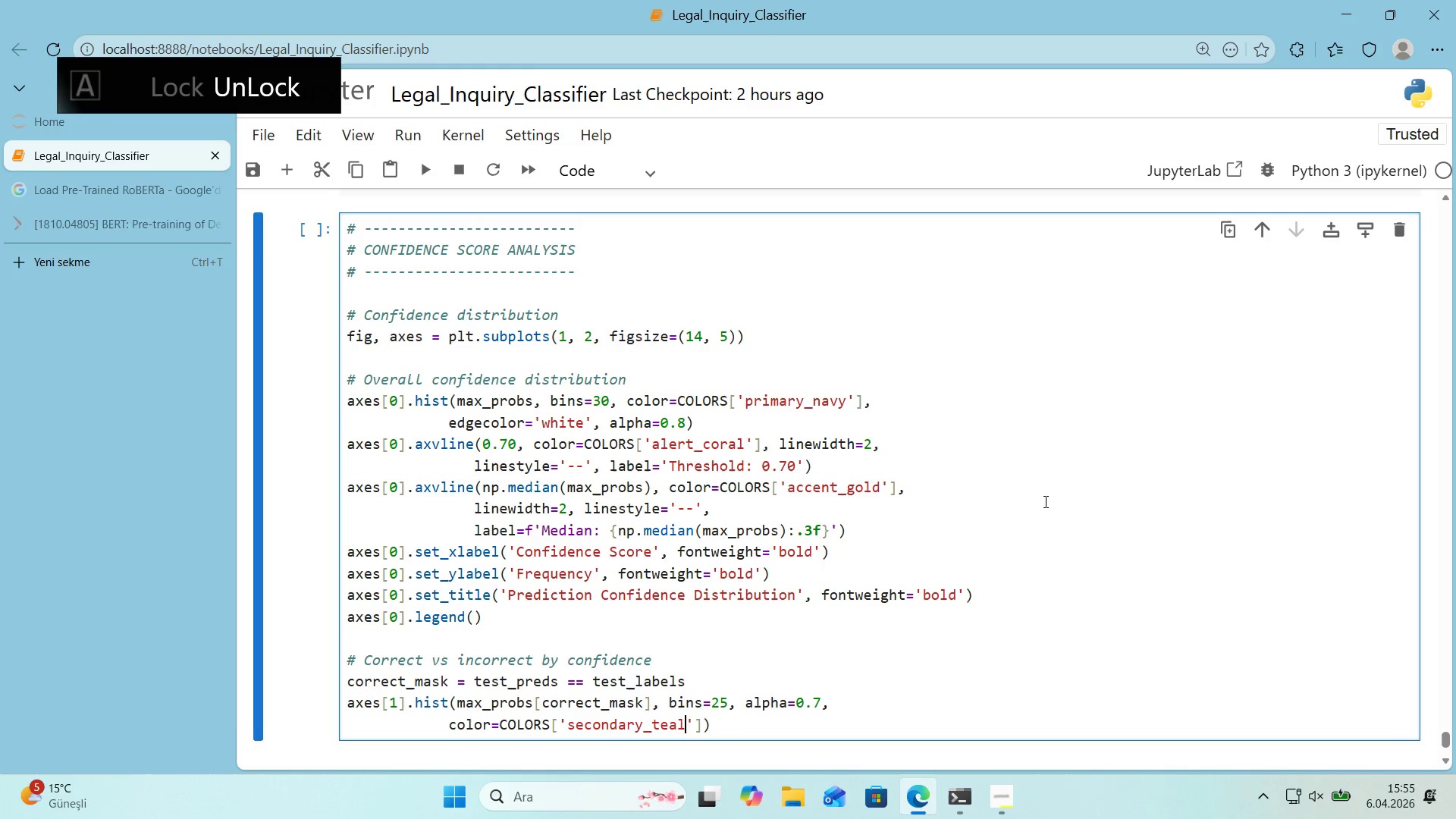 
key(ArrowRight)
 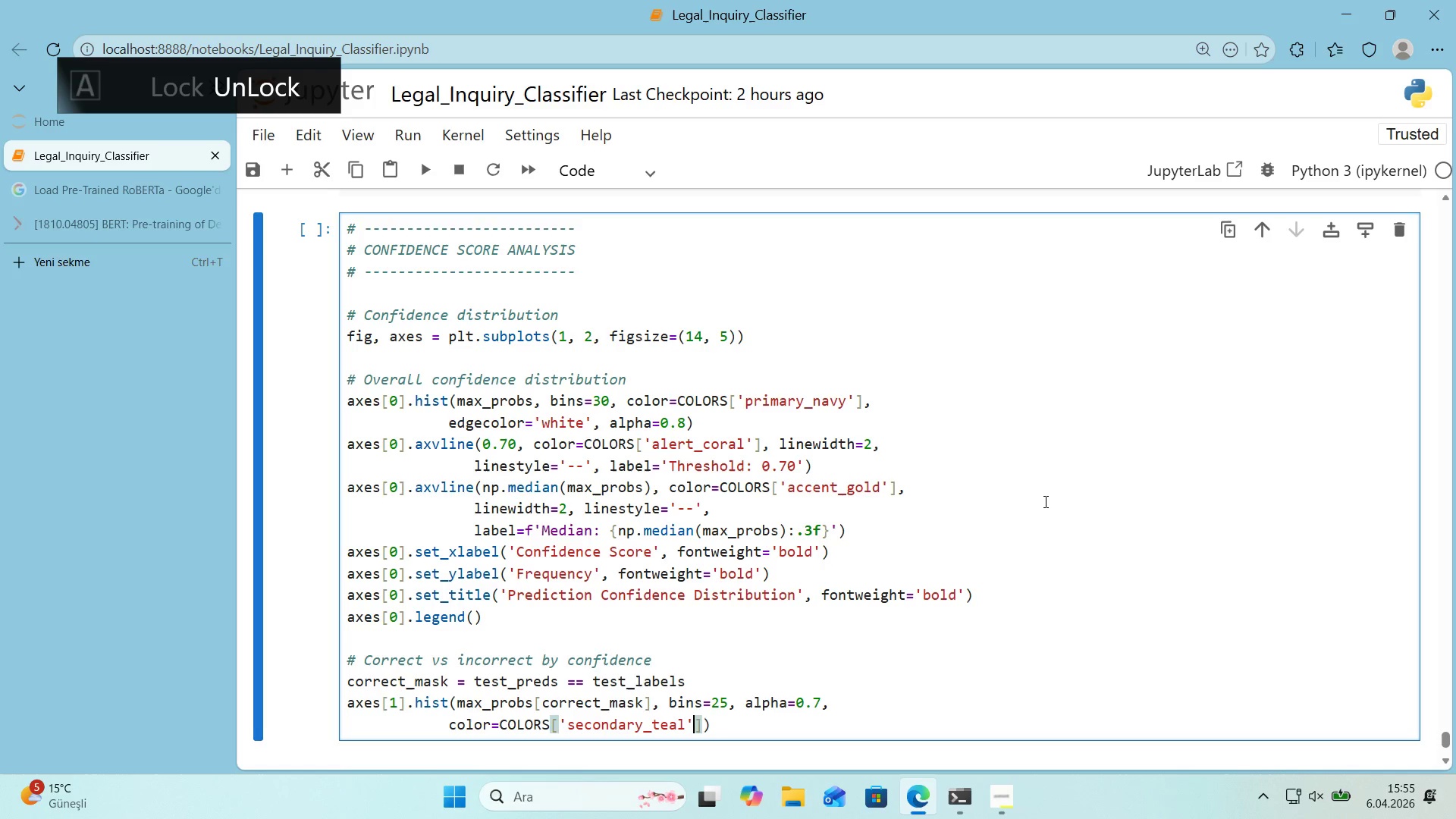 
key(ArrowRight)
 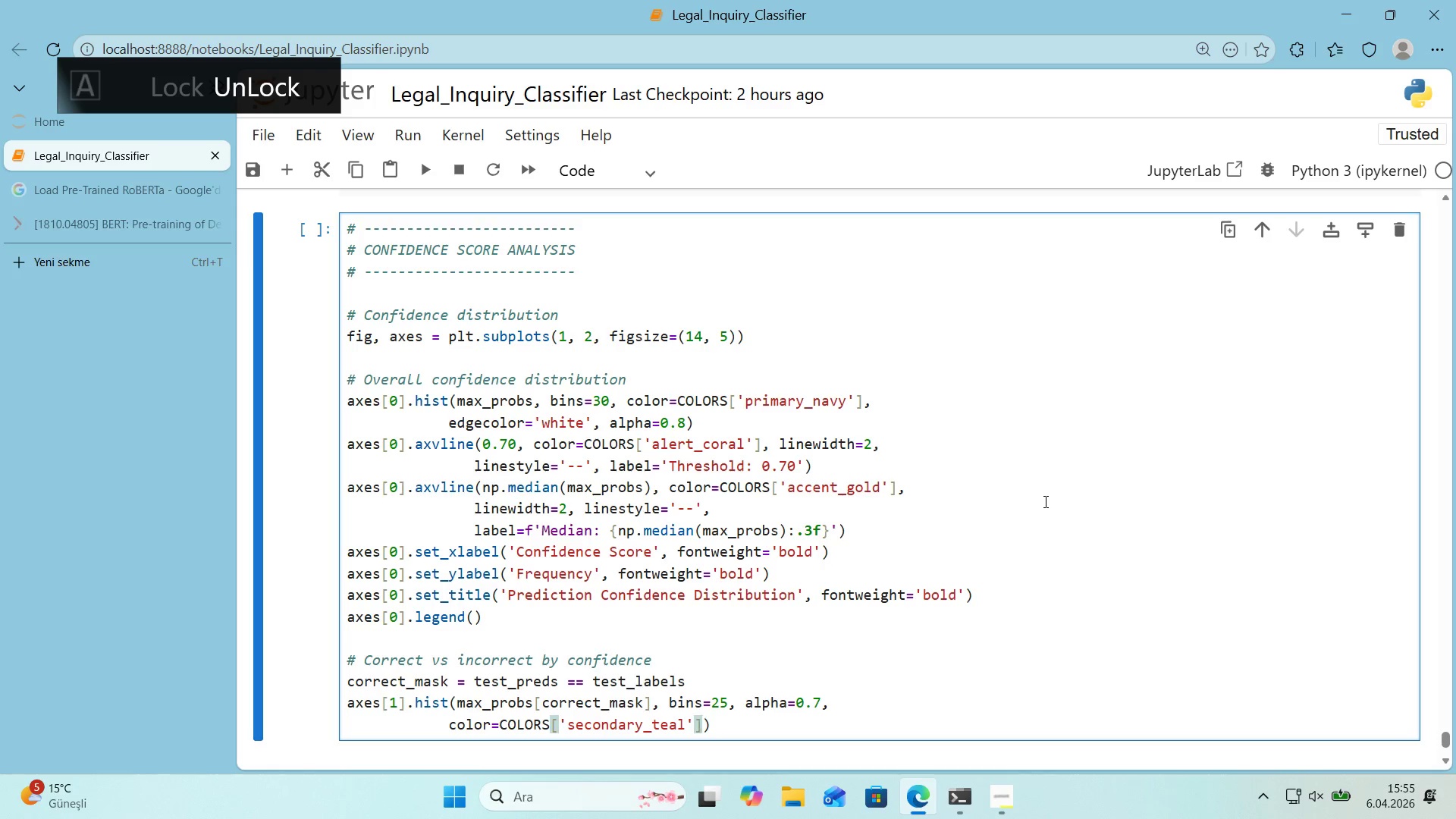 
type(, edgecolor)@@)
 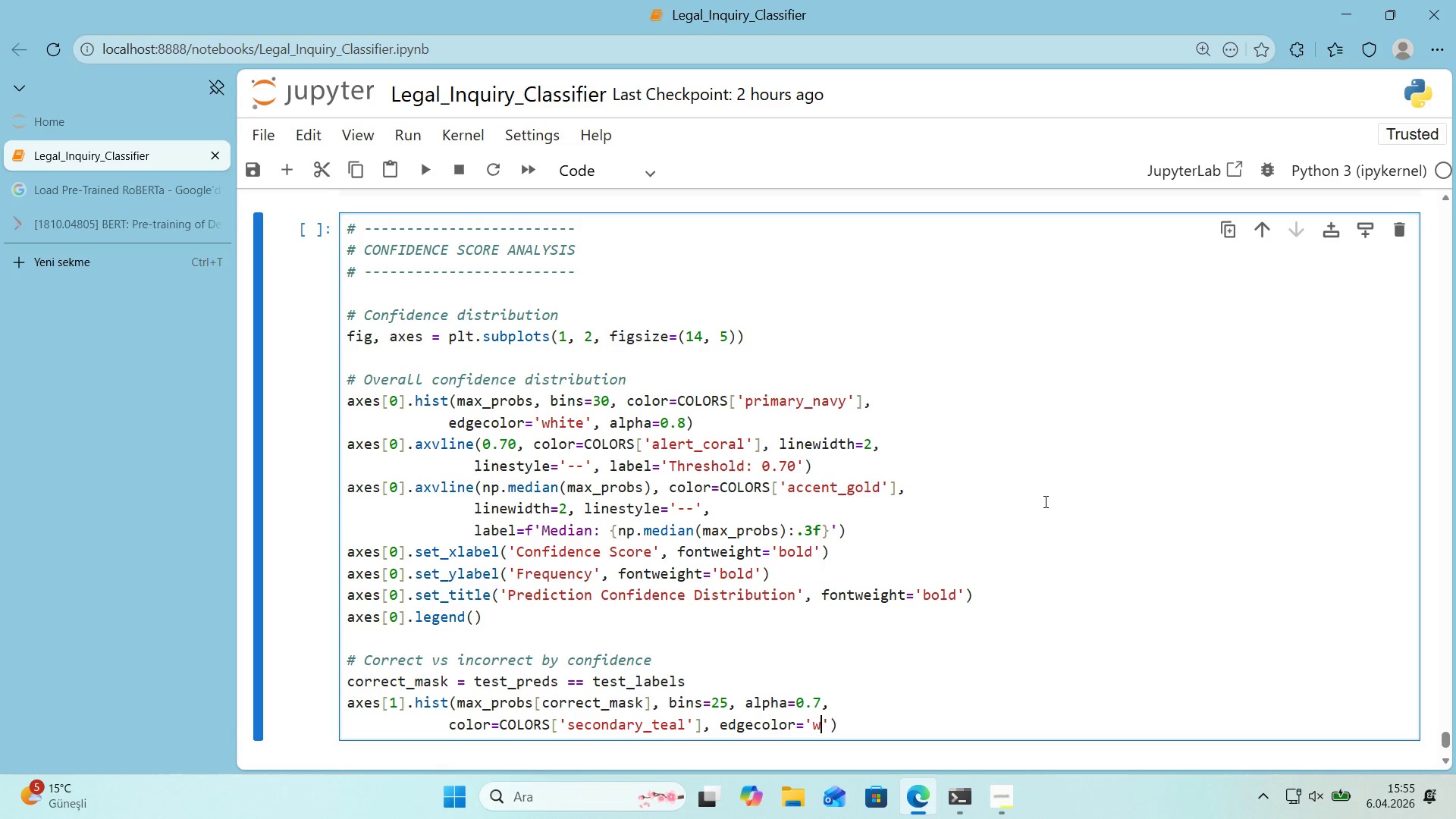 
 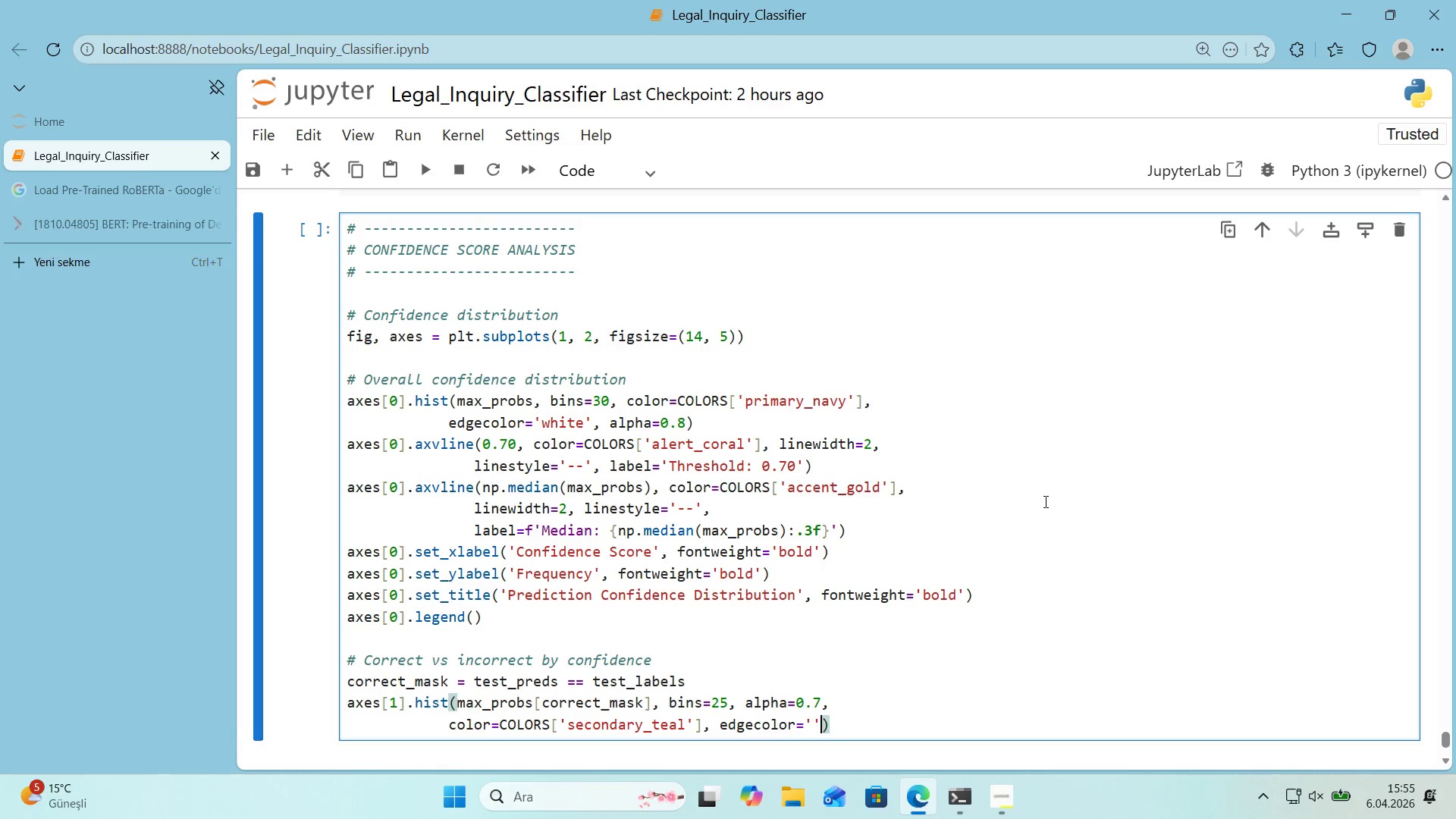 
key(ArrowLeft)
 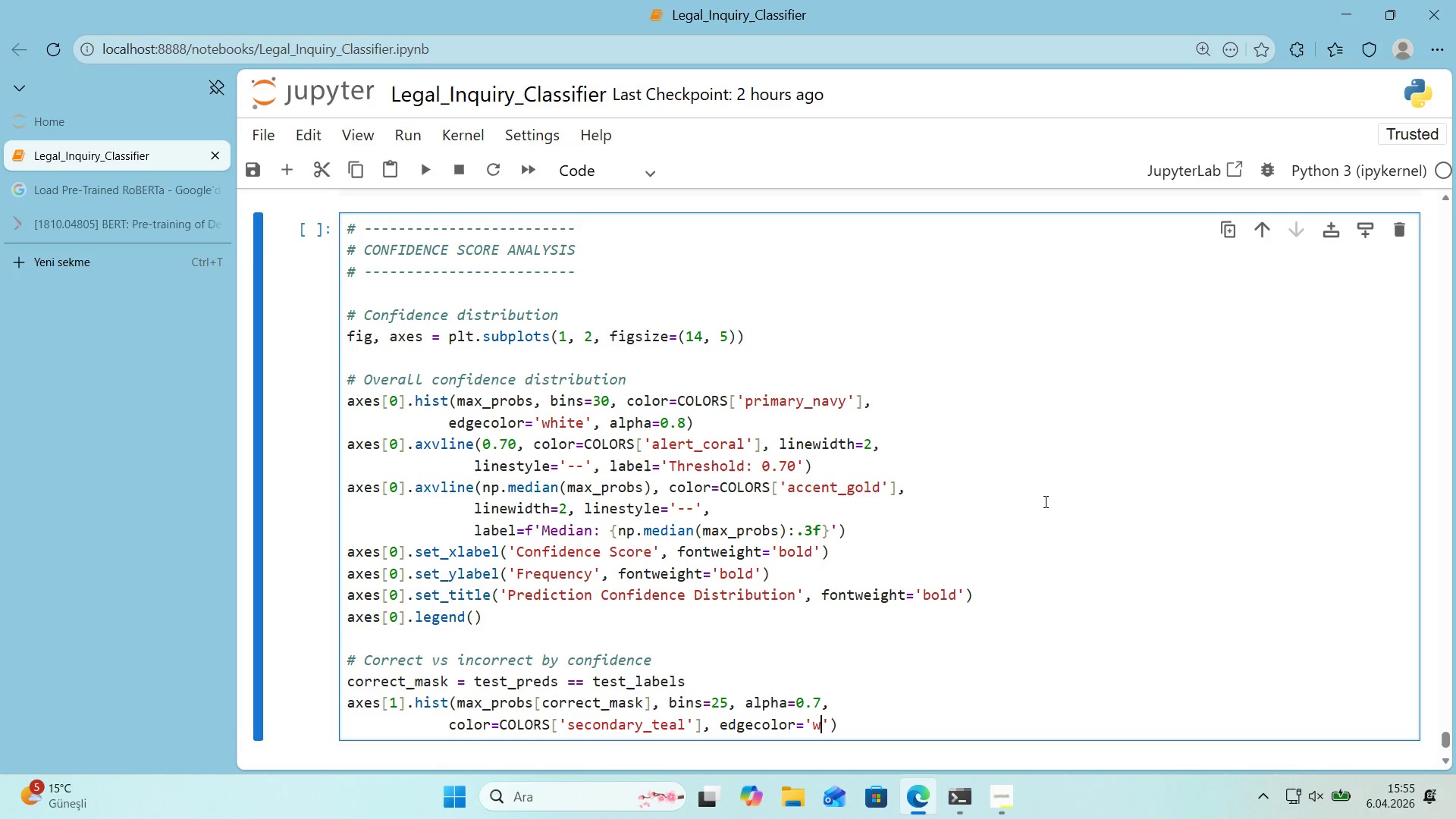 
type(wh'te)
 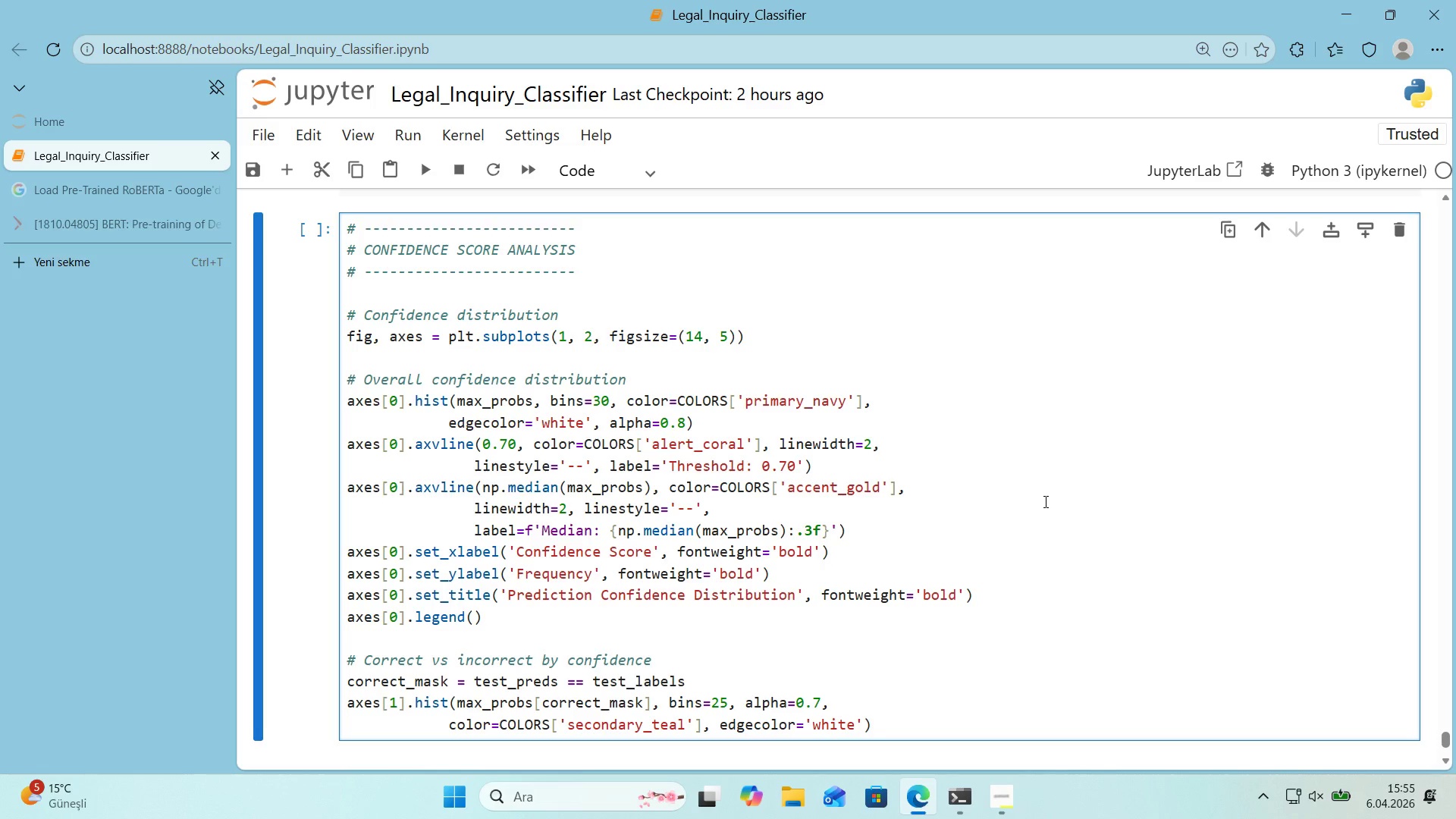 
key(ArrowRight)
 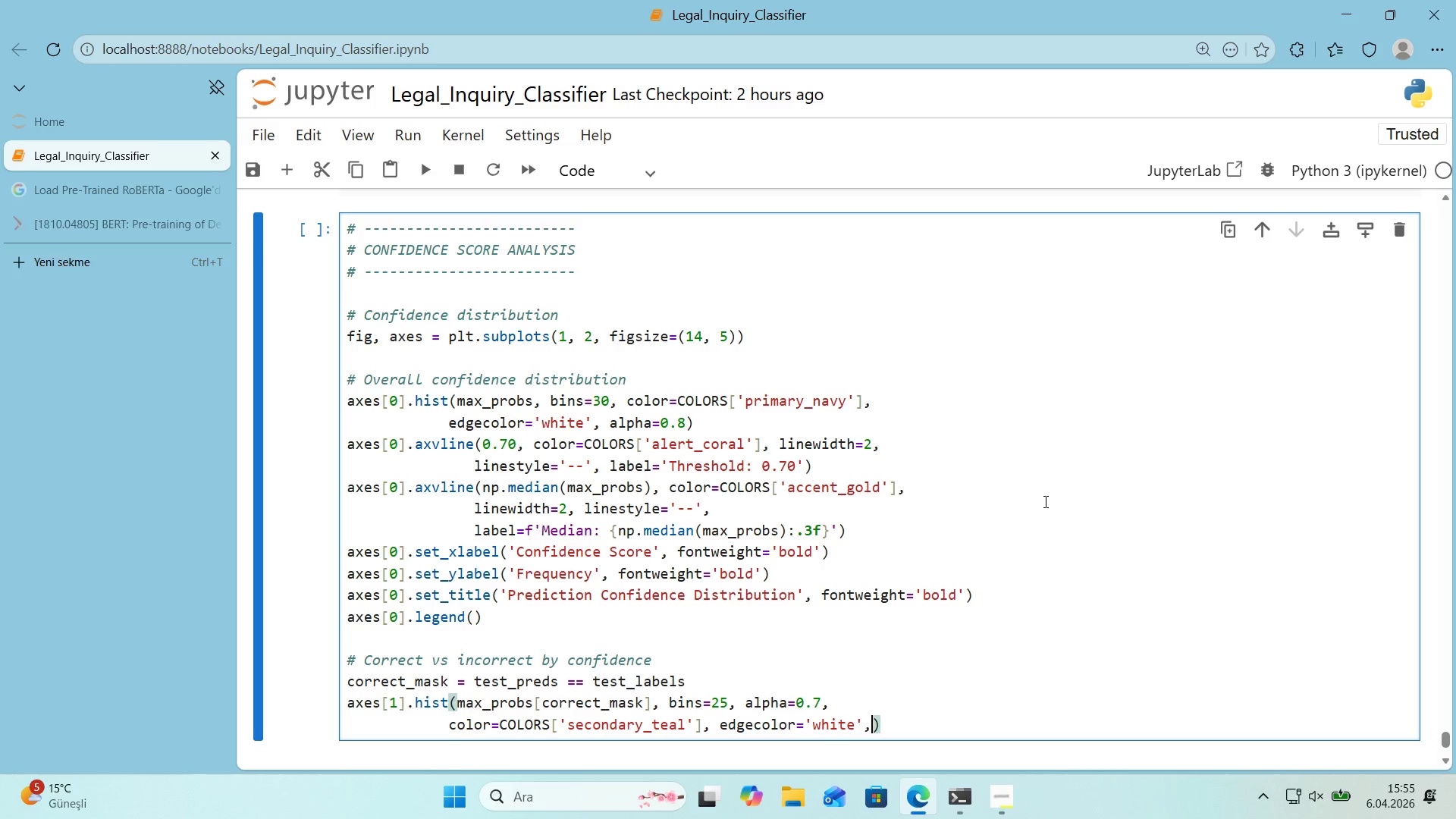 
key(Comma)
 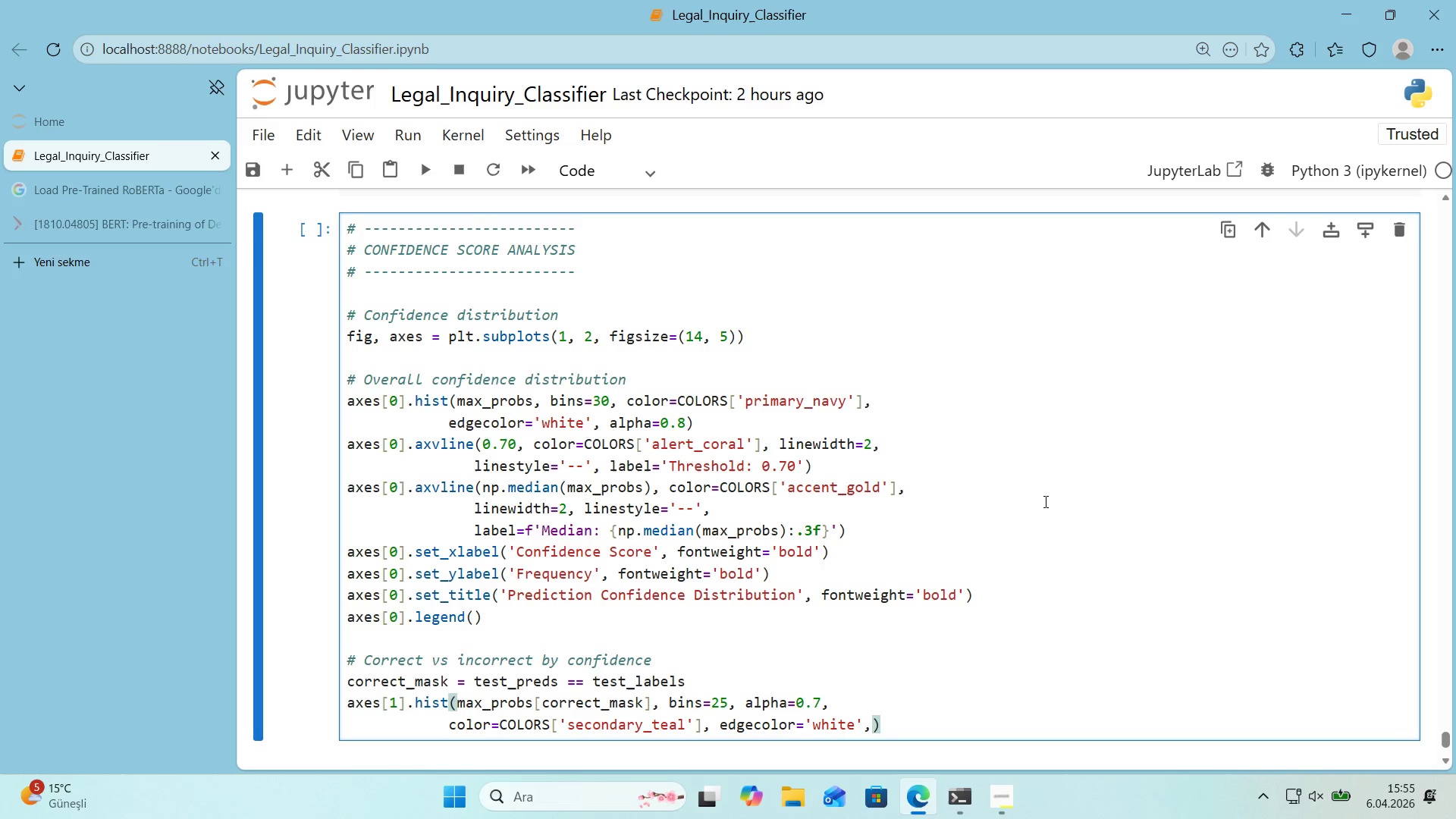 
key(Enter)
 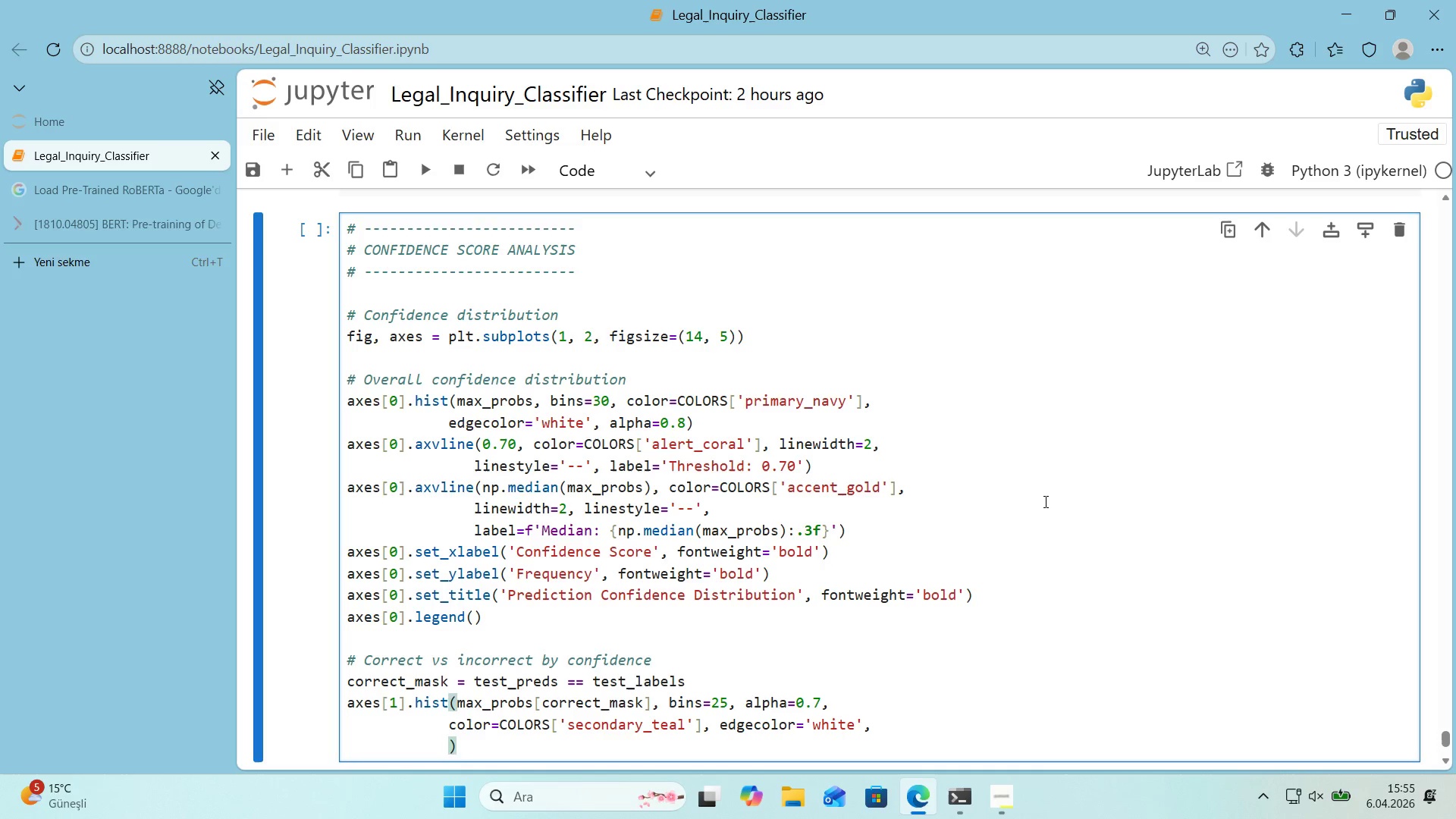 
type(label)f@@)
 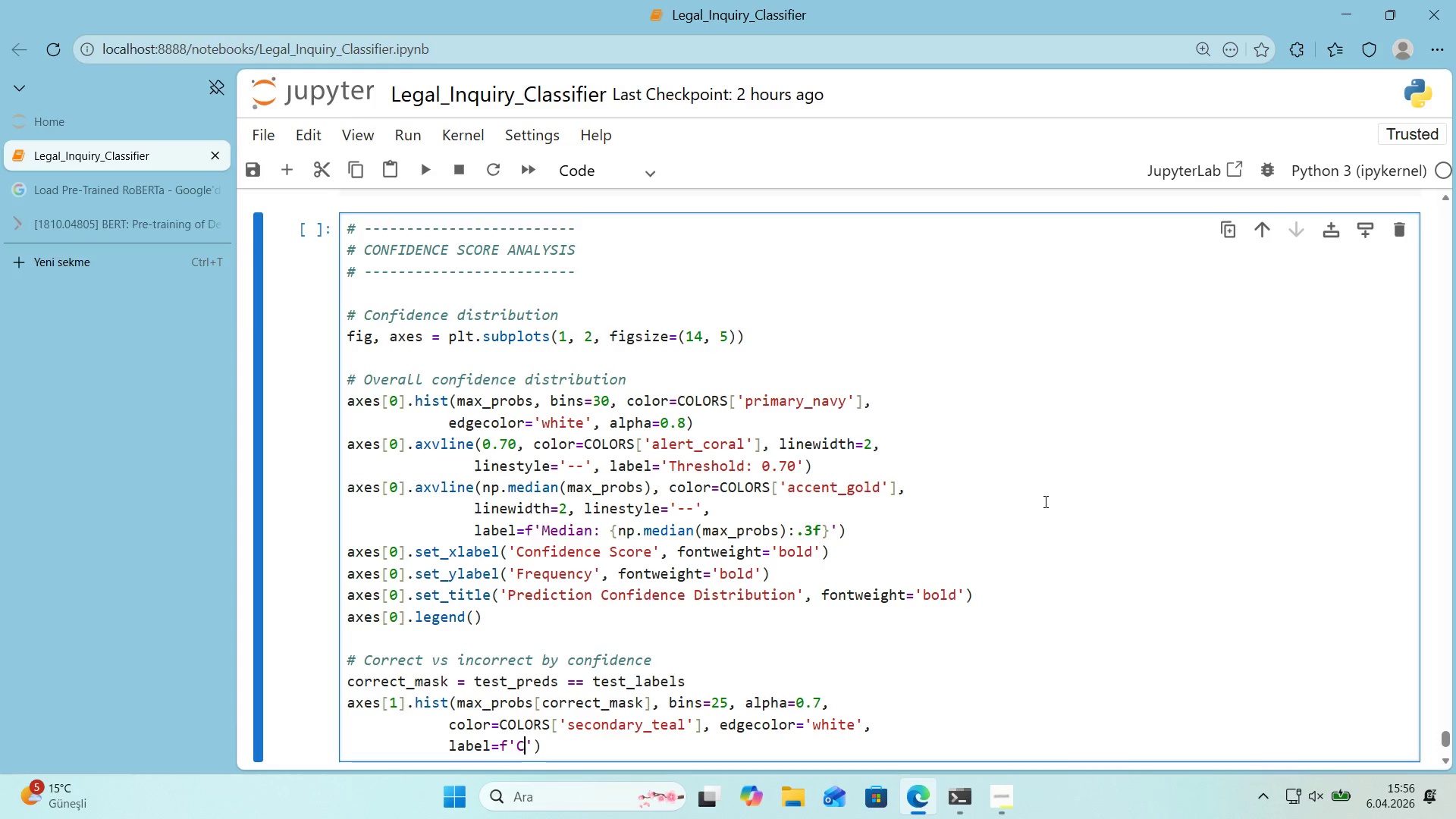 
 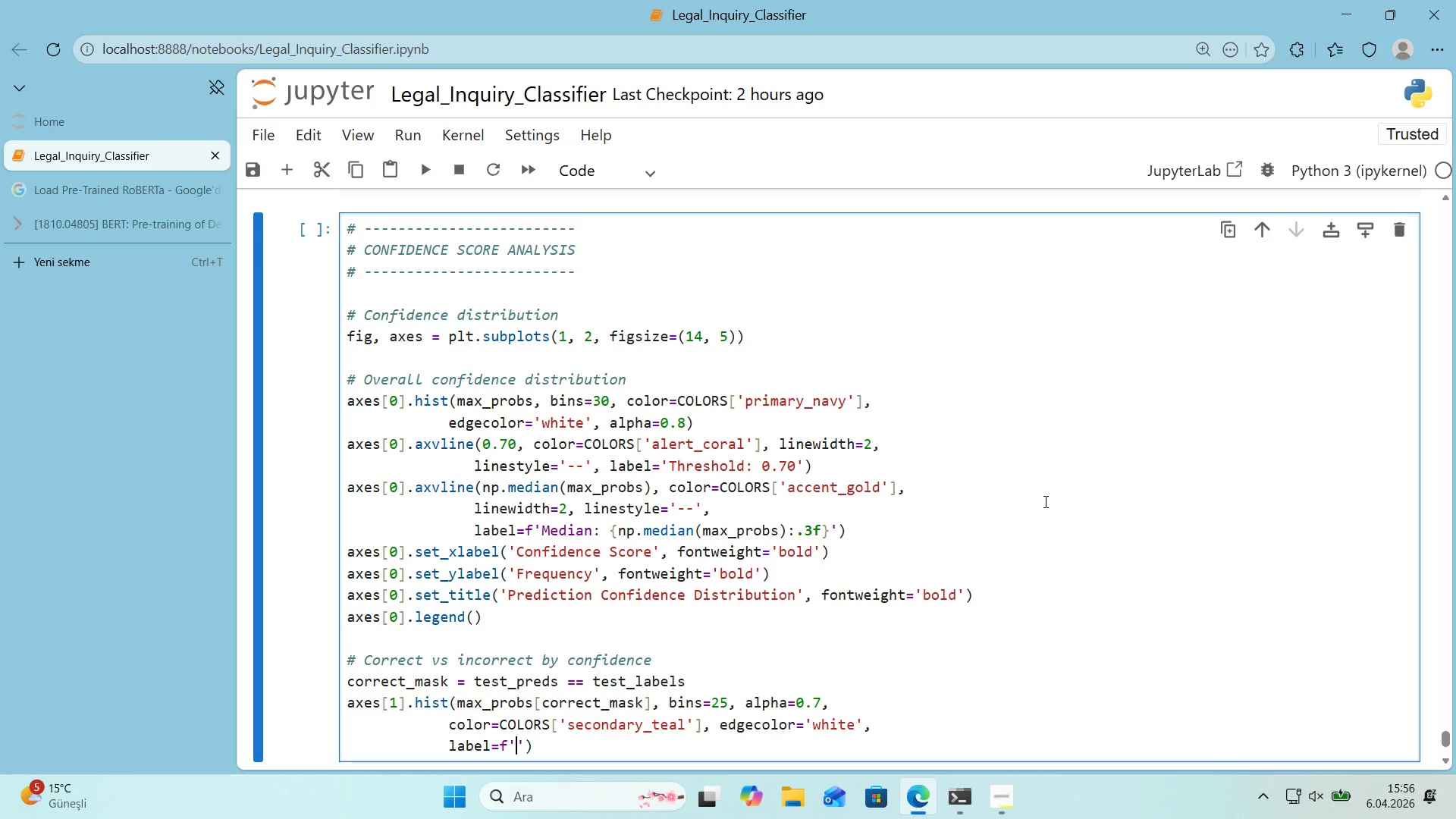 
key(ArrowLeft)
 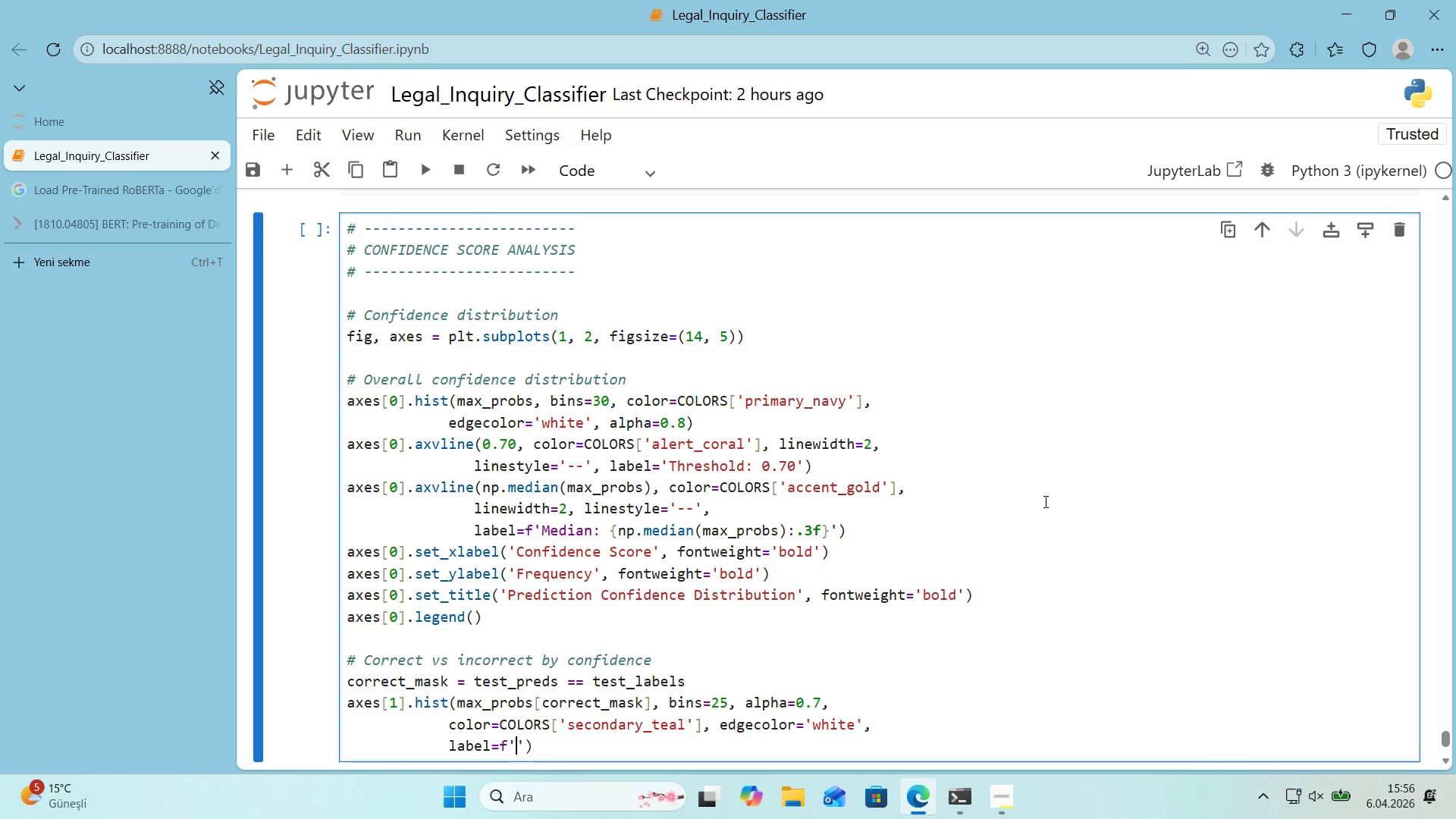 
type(Correct *()
 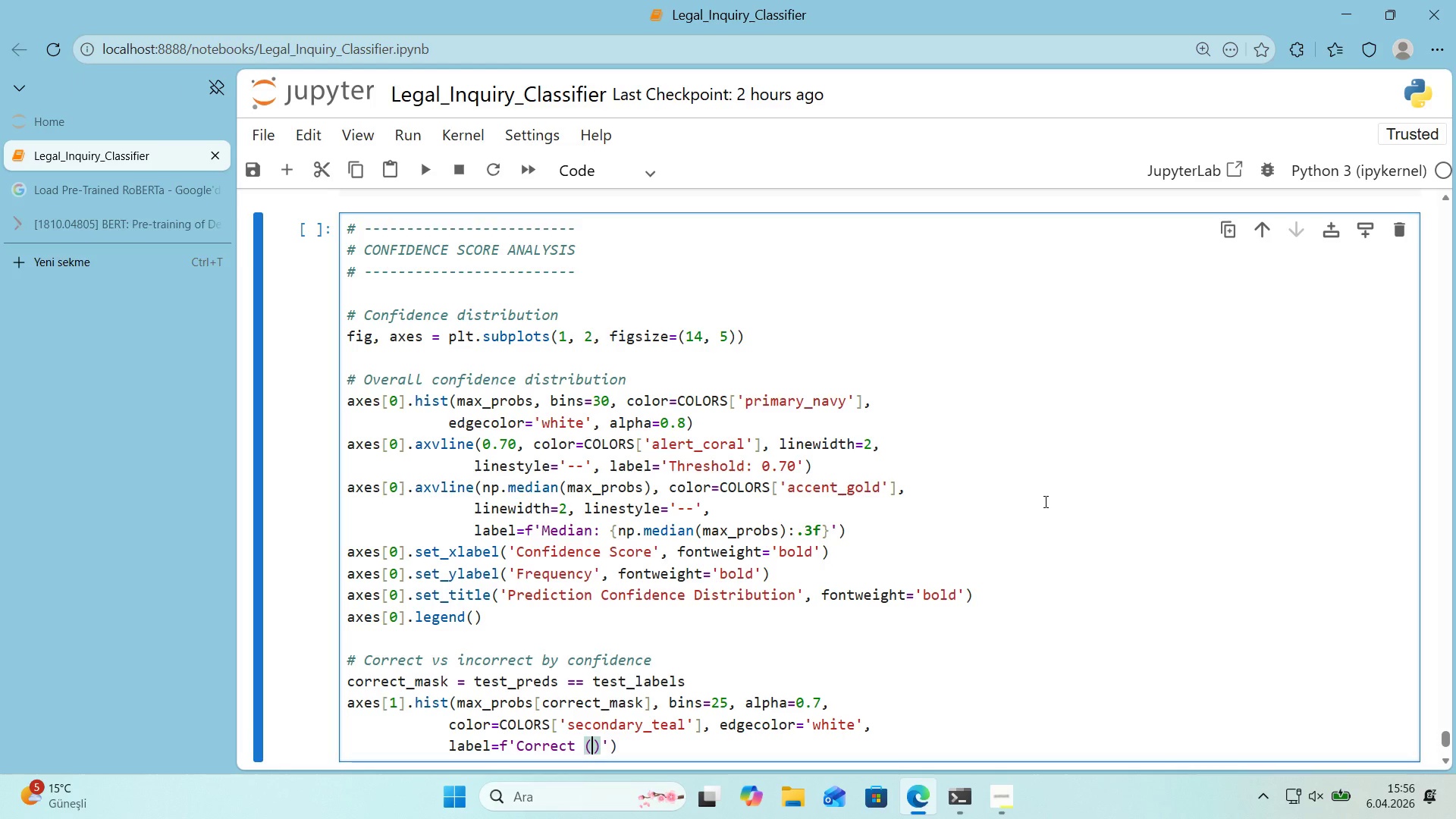 
 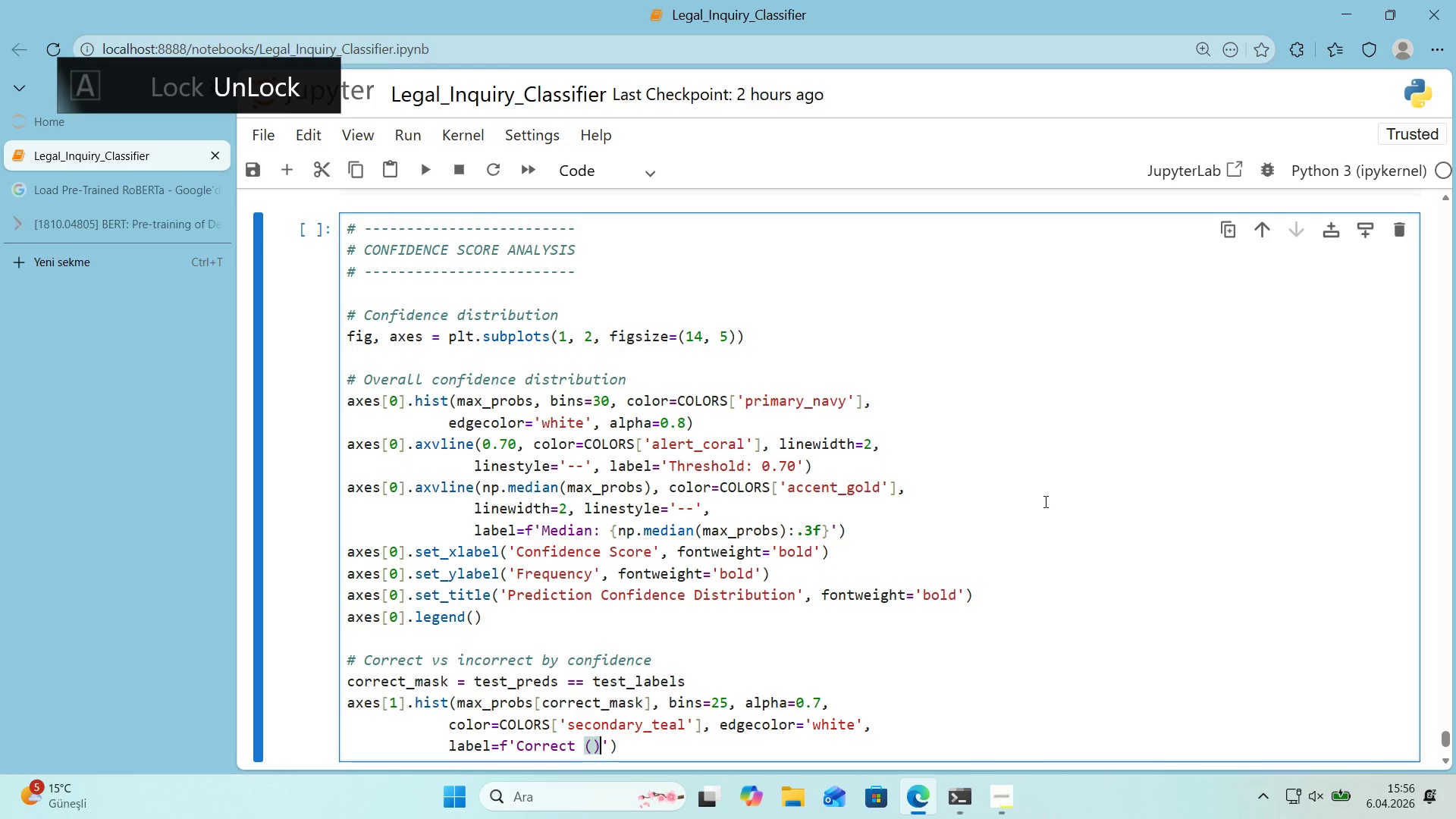 
key(ArrowLeft)
 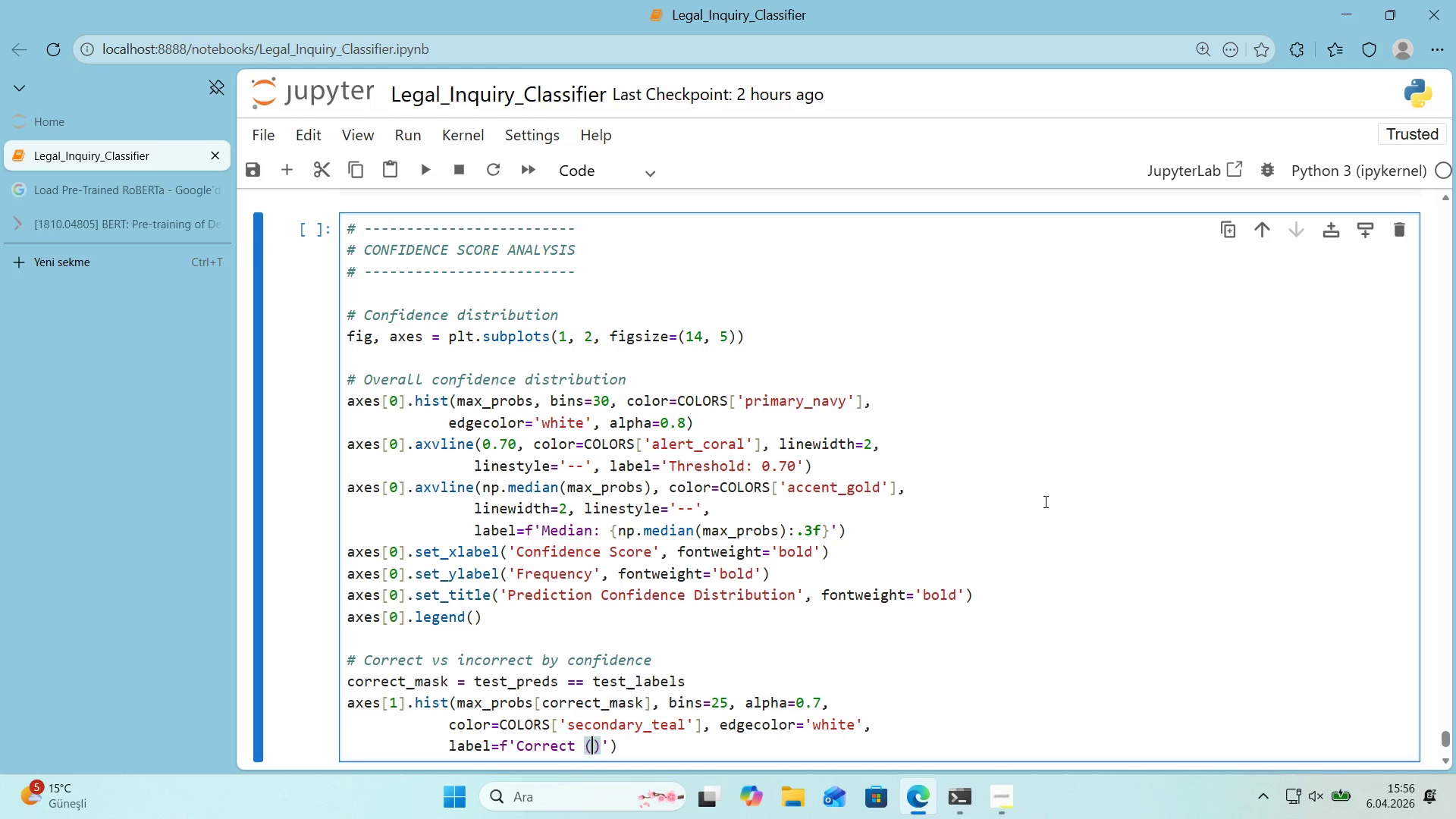 
key(Alt+Control+7)
 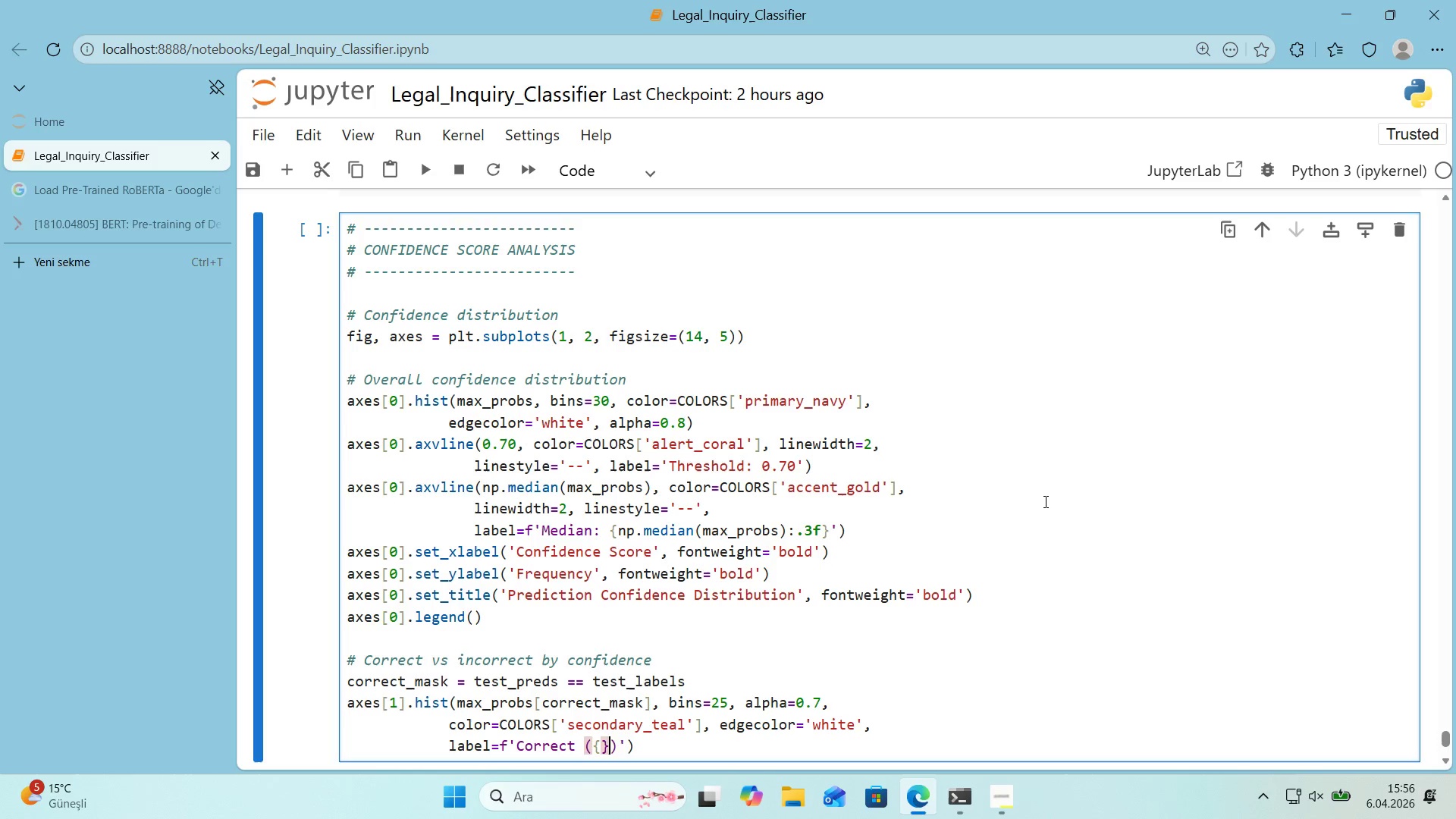 
key(Alt+Control+0)
 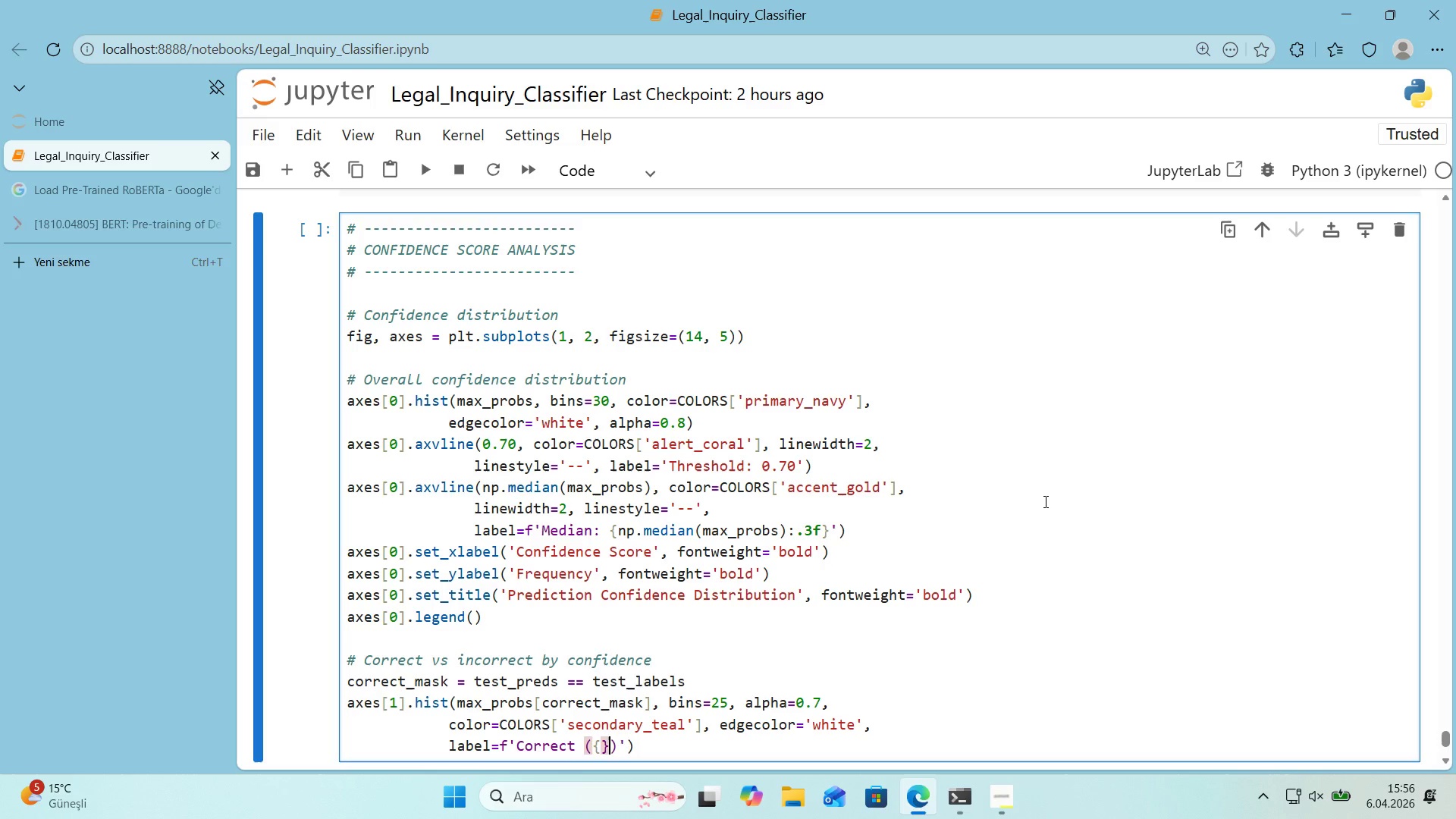 
key(ArrowLeft)
 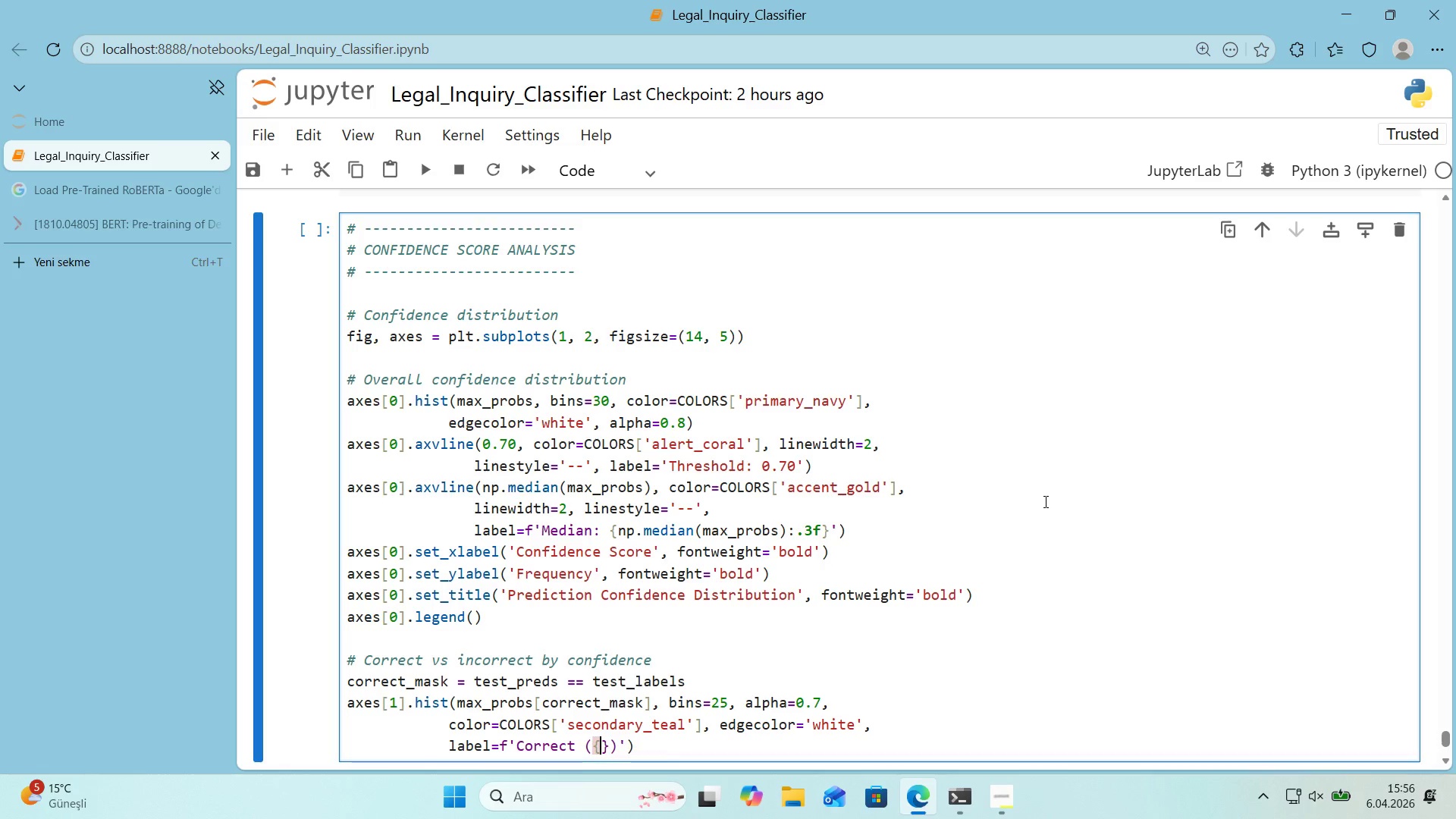 
type(sum*()
 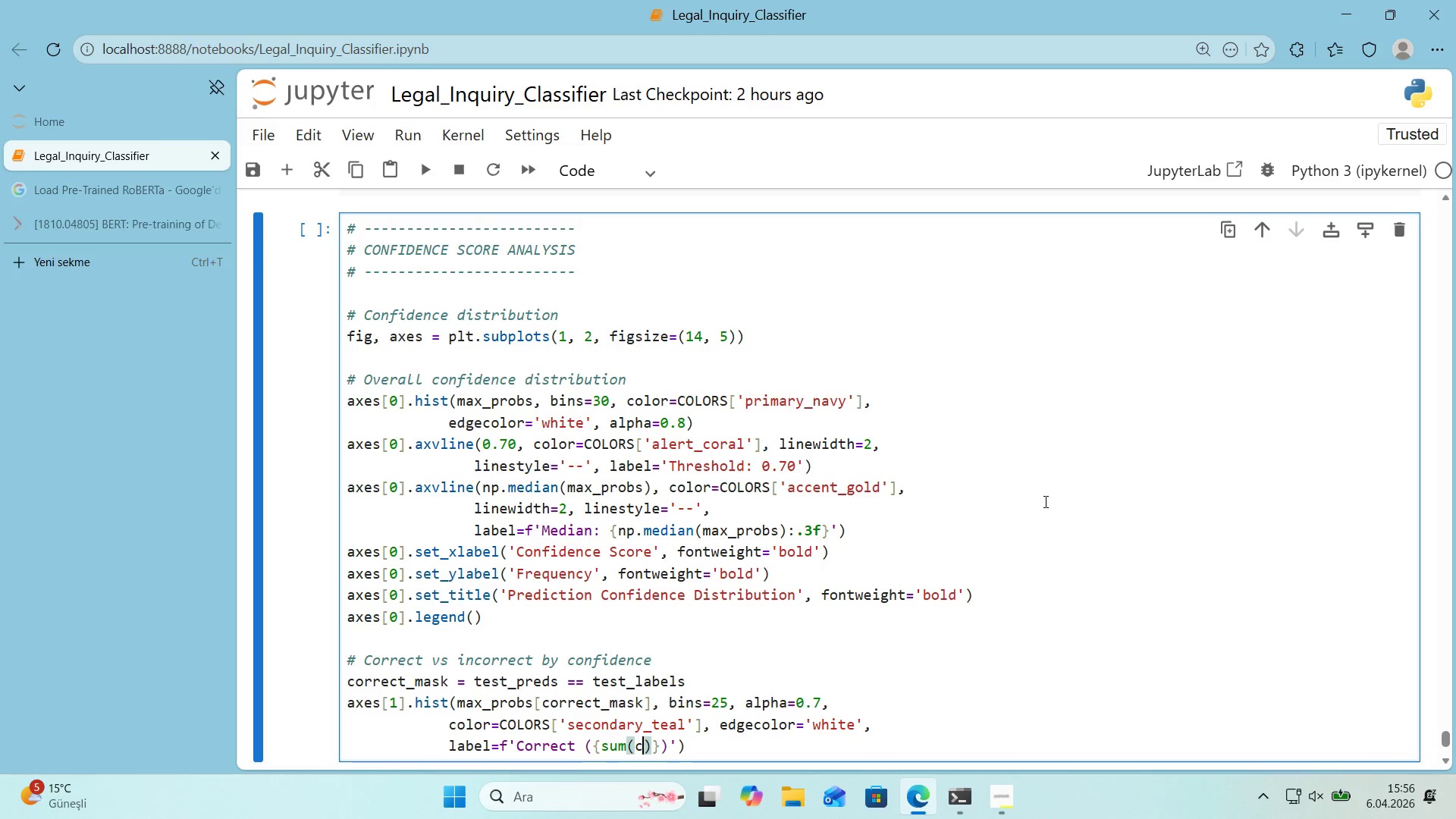 
 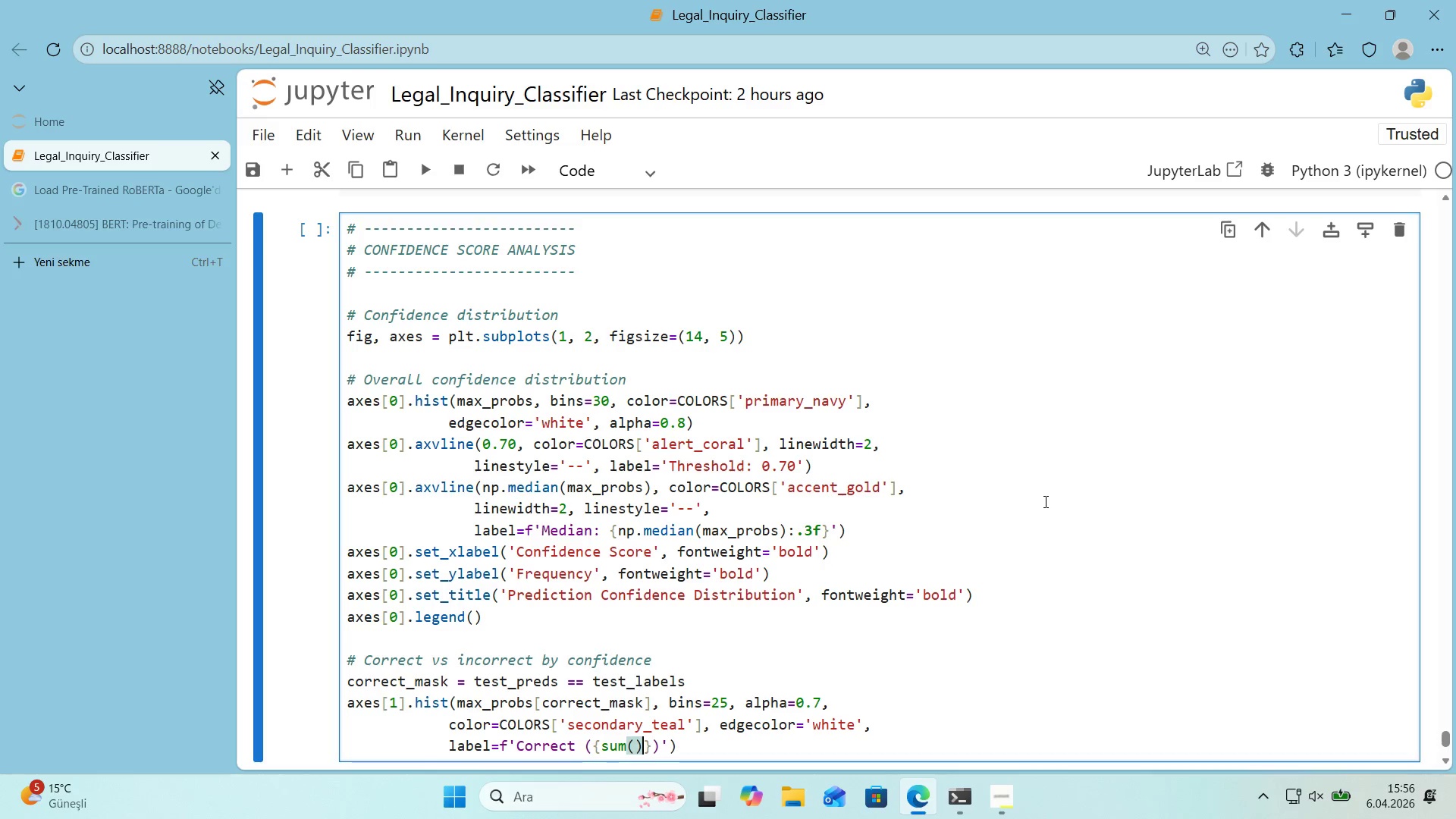 
key(ArrowLeft)
 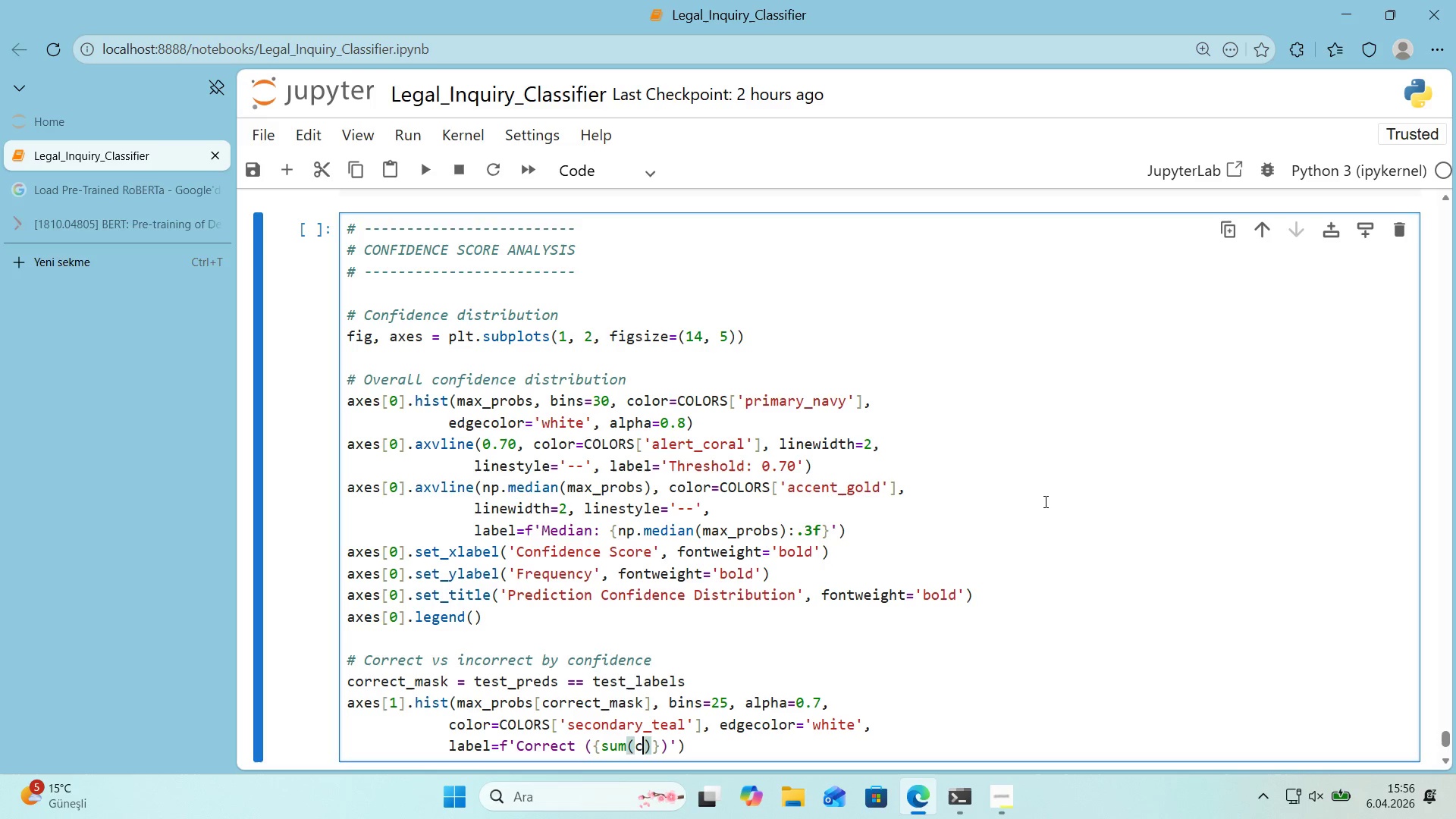 
type(correct_mask)
 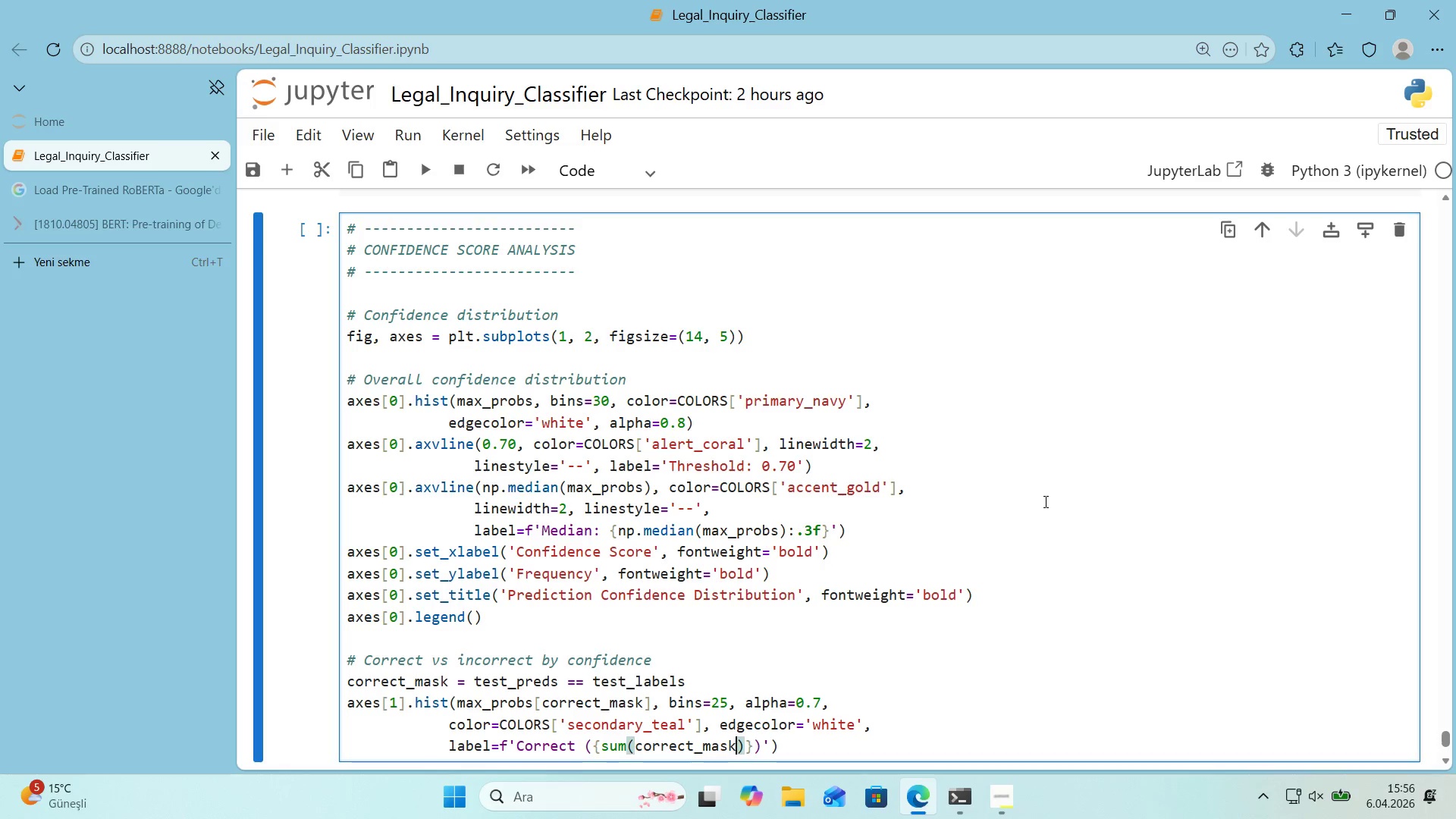 
key(ArrowRight)
 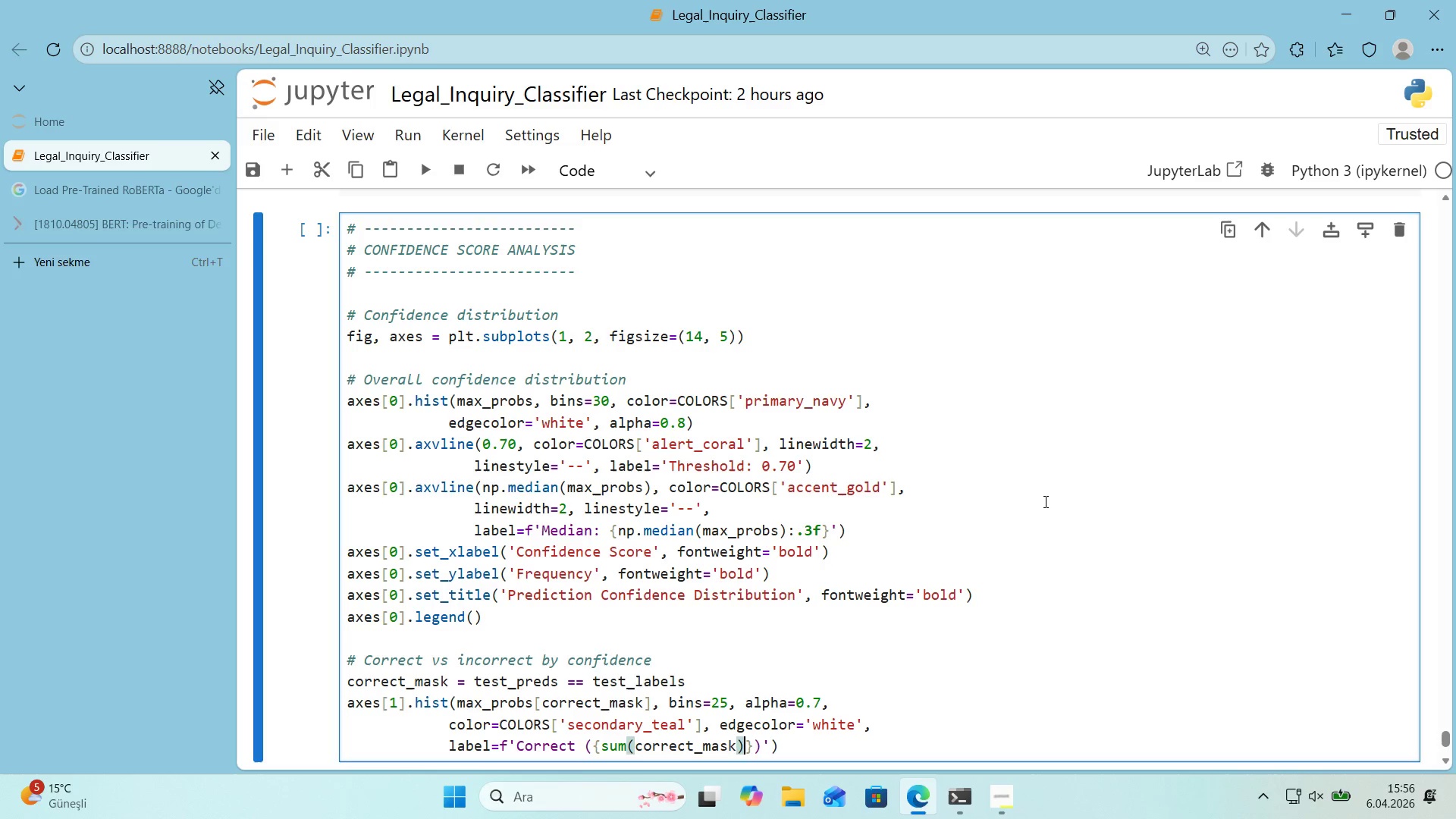 
key(ArrowRight)
 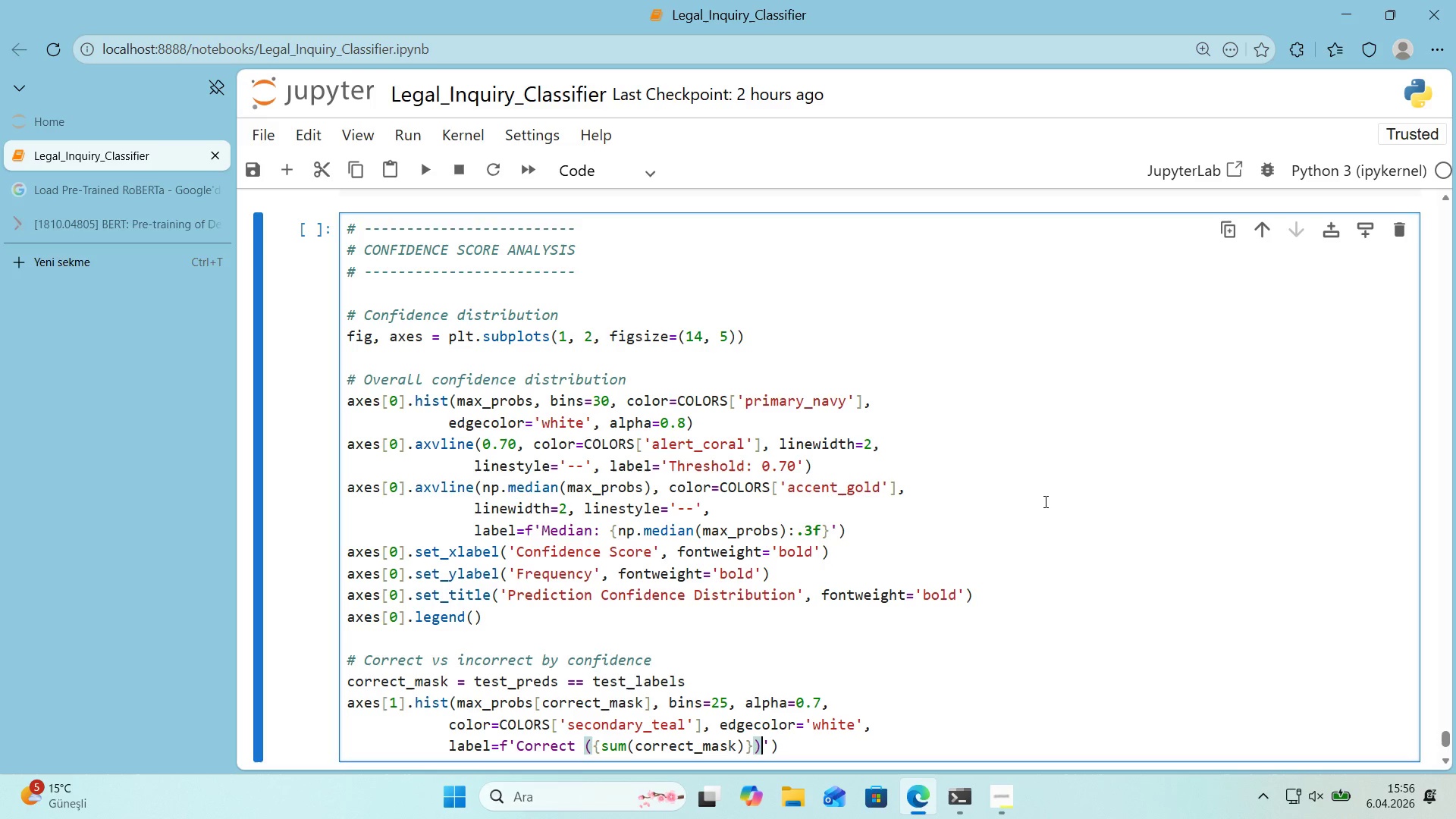 
key(ArrowRight)
 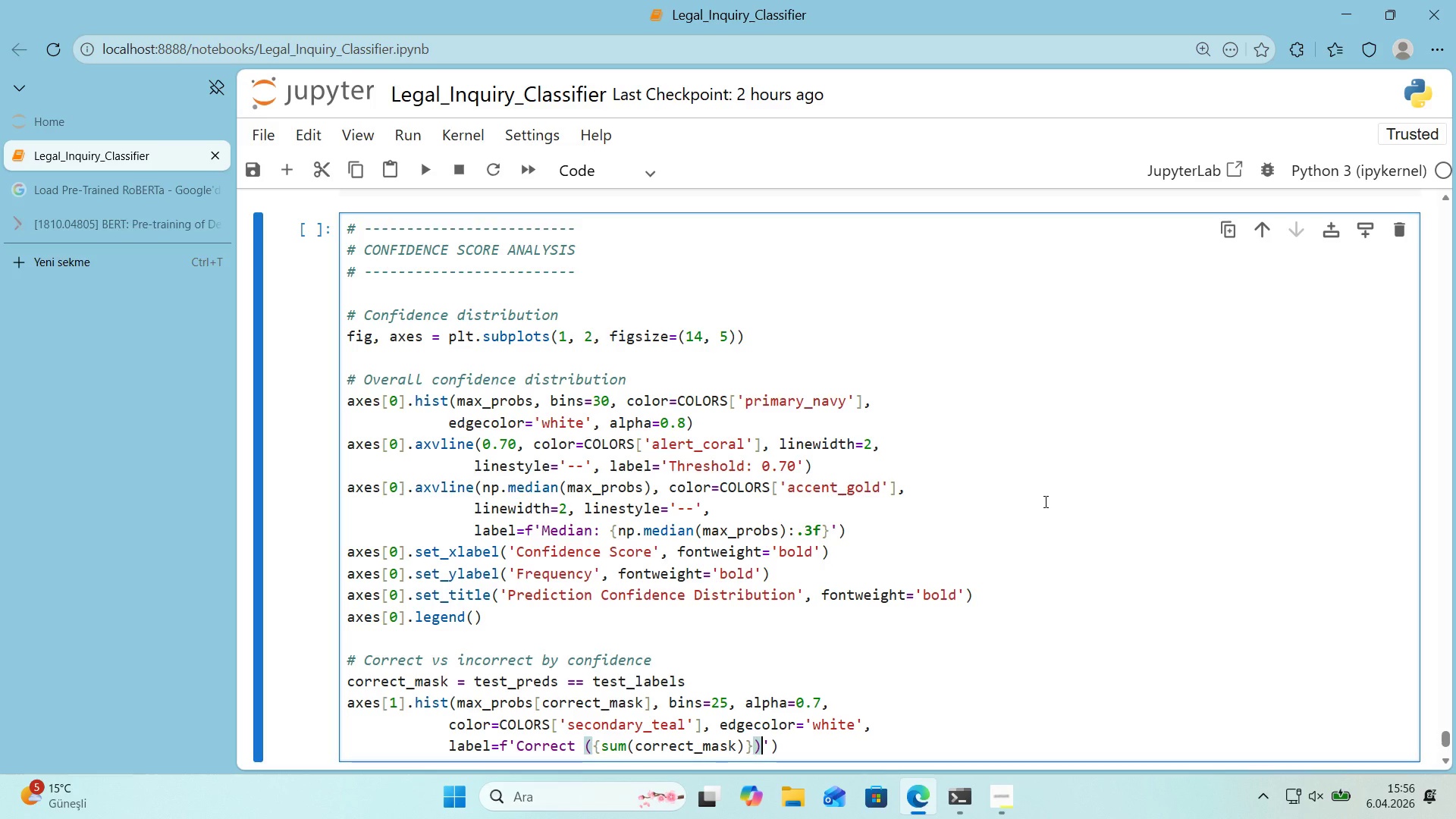 
key(ArrowRight)
 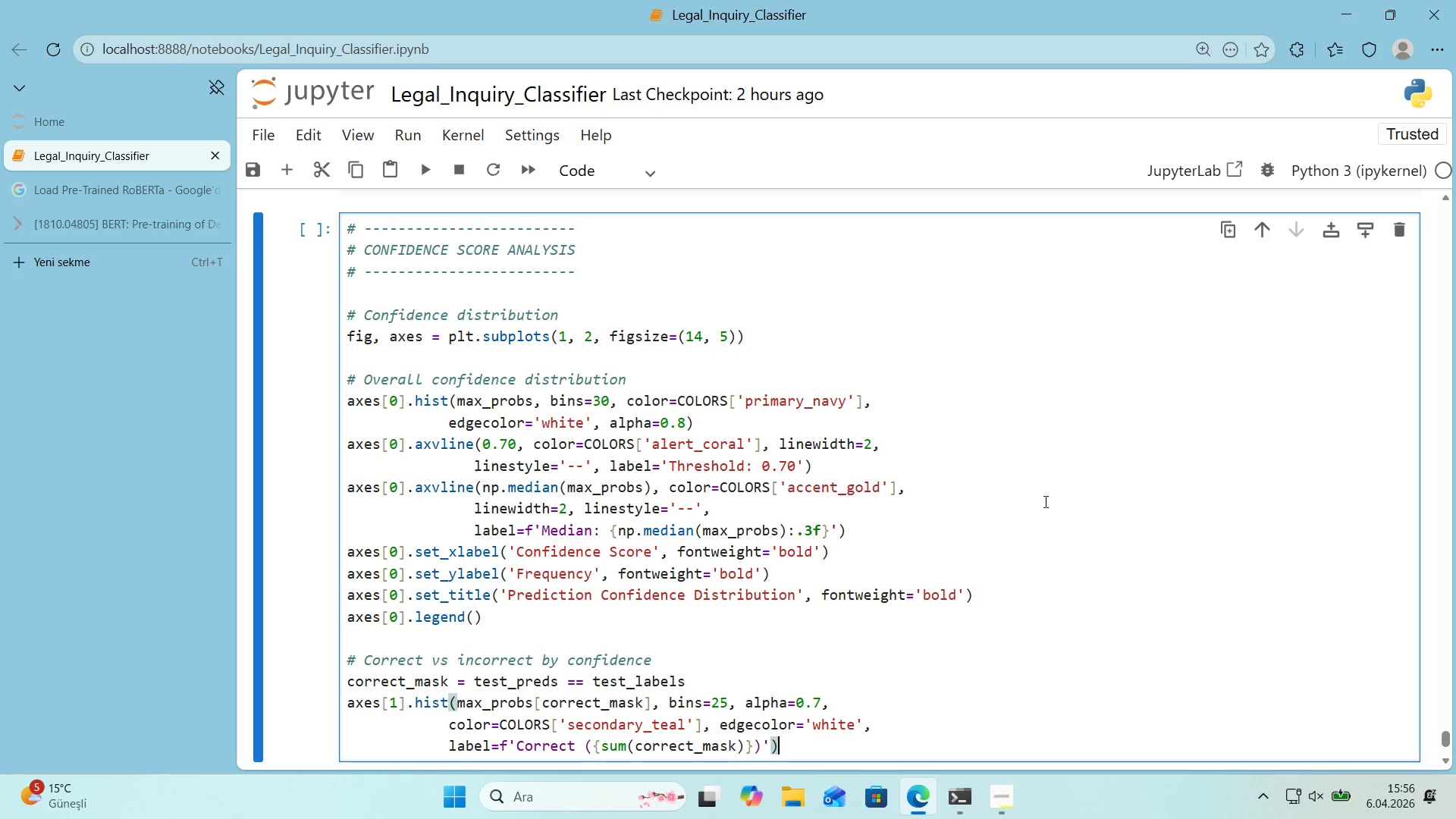 
key(ArrowRight)
 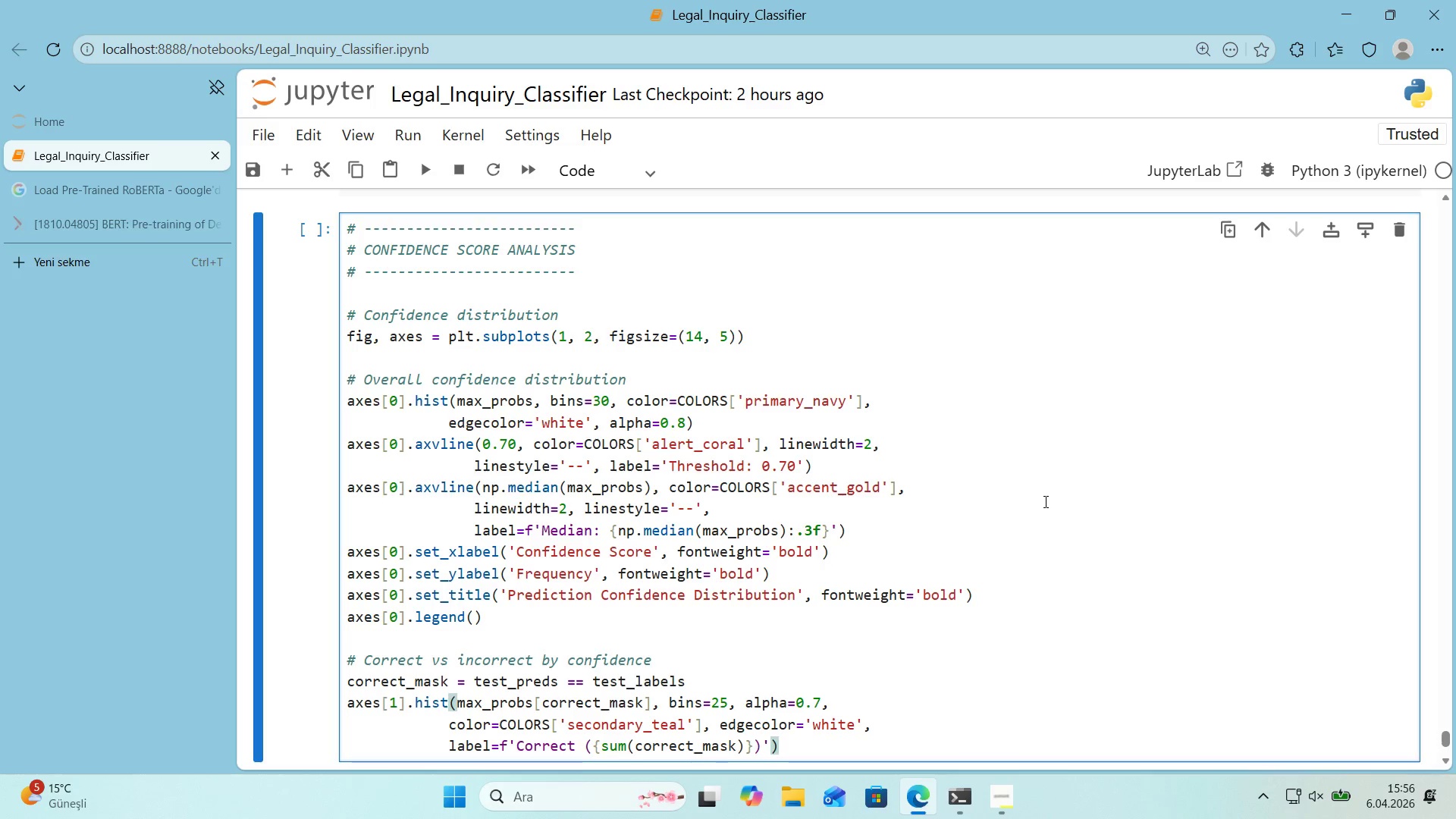 
key(Enter)
 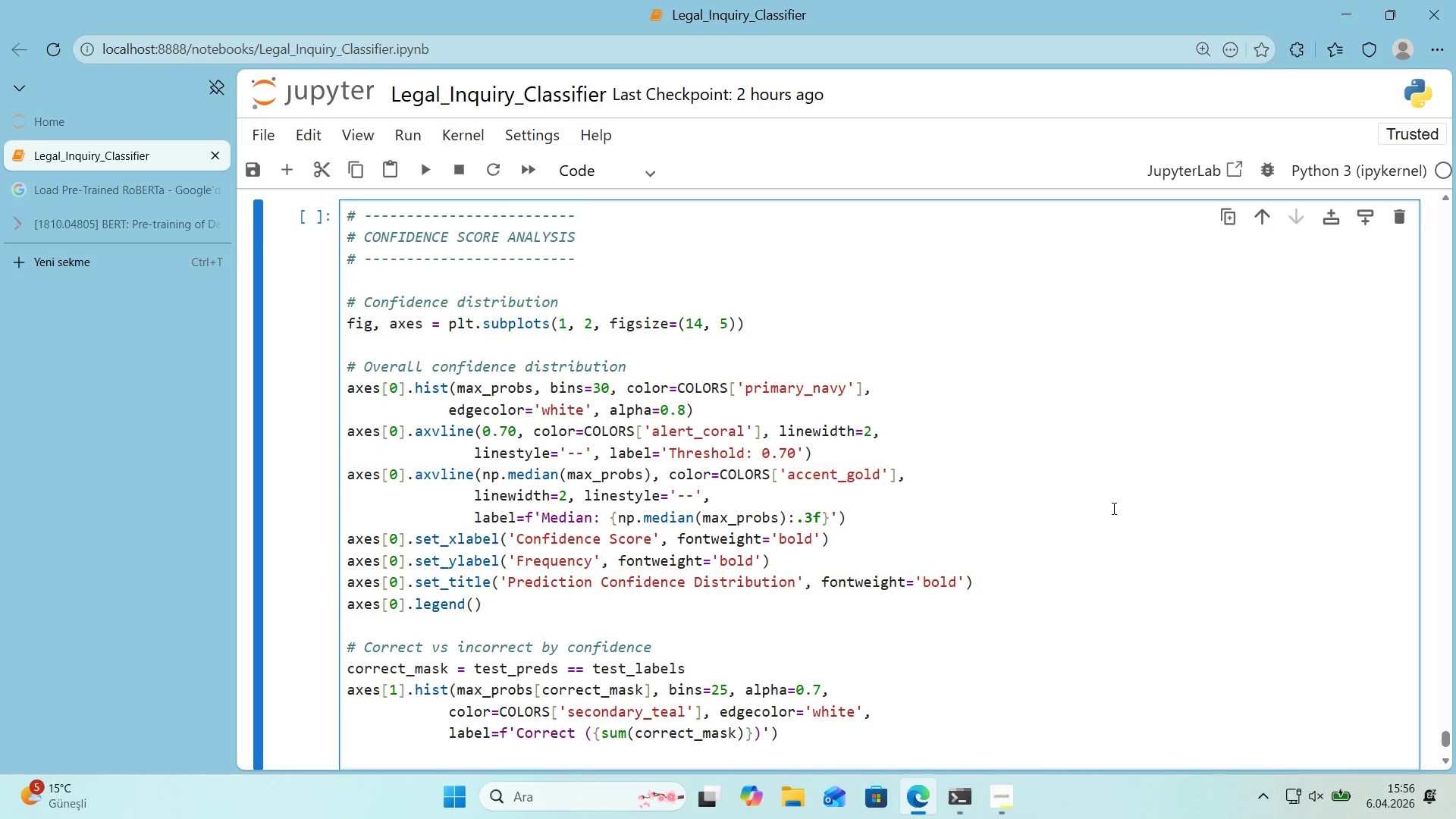 
scroll: coordinate [1106, 502], scroll_direction: down, amount: 1.0
 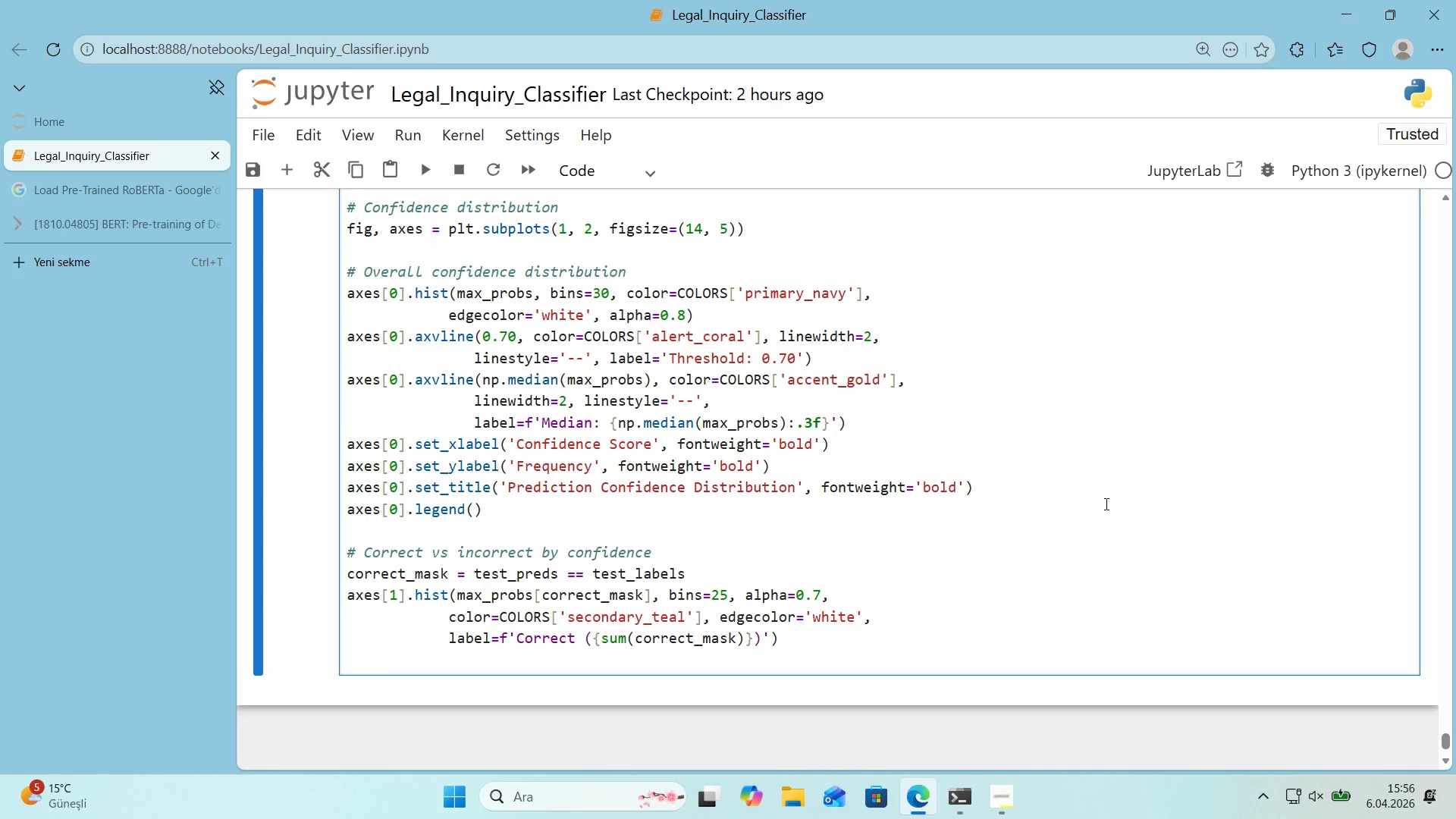 
wait(14.31)
 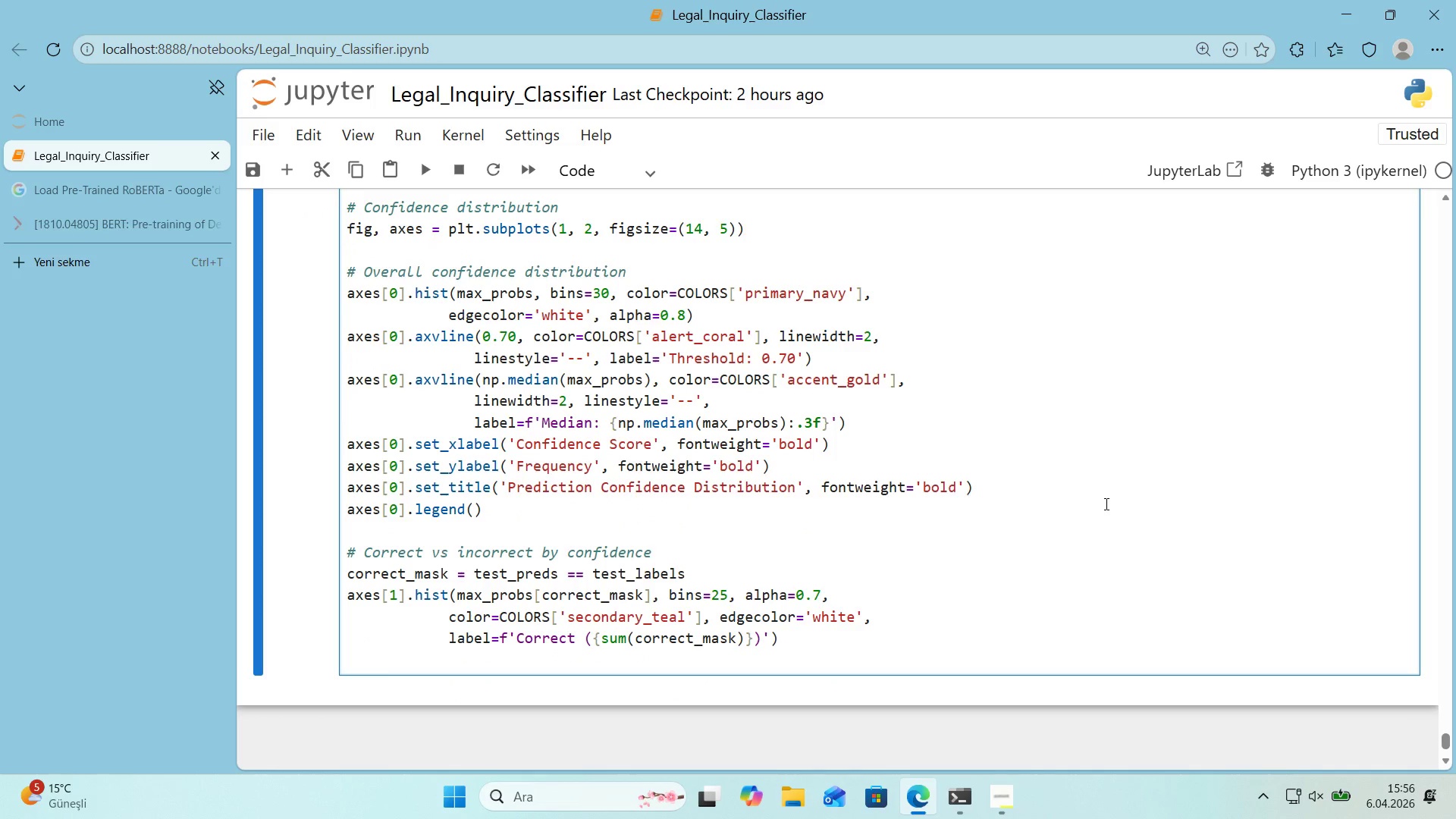 
type(axes)
 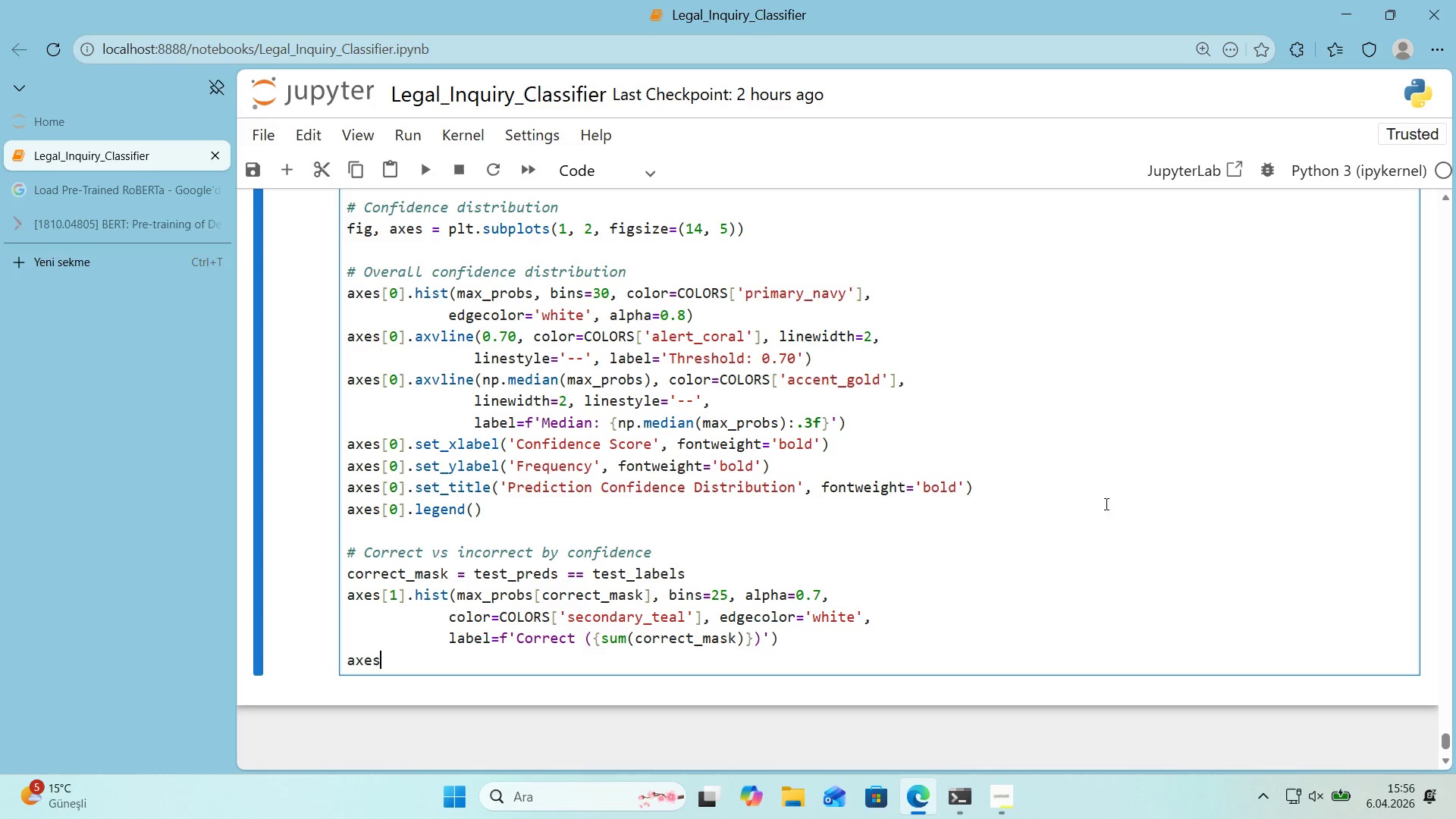 
key(Alt+Control+8)
 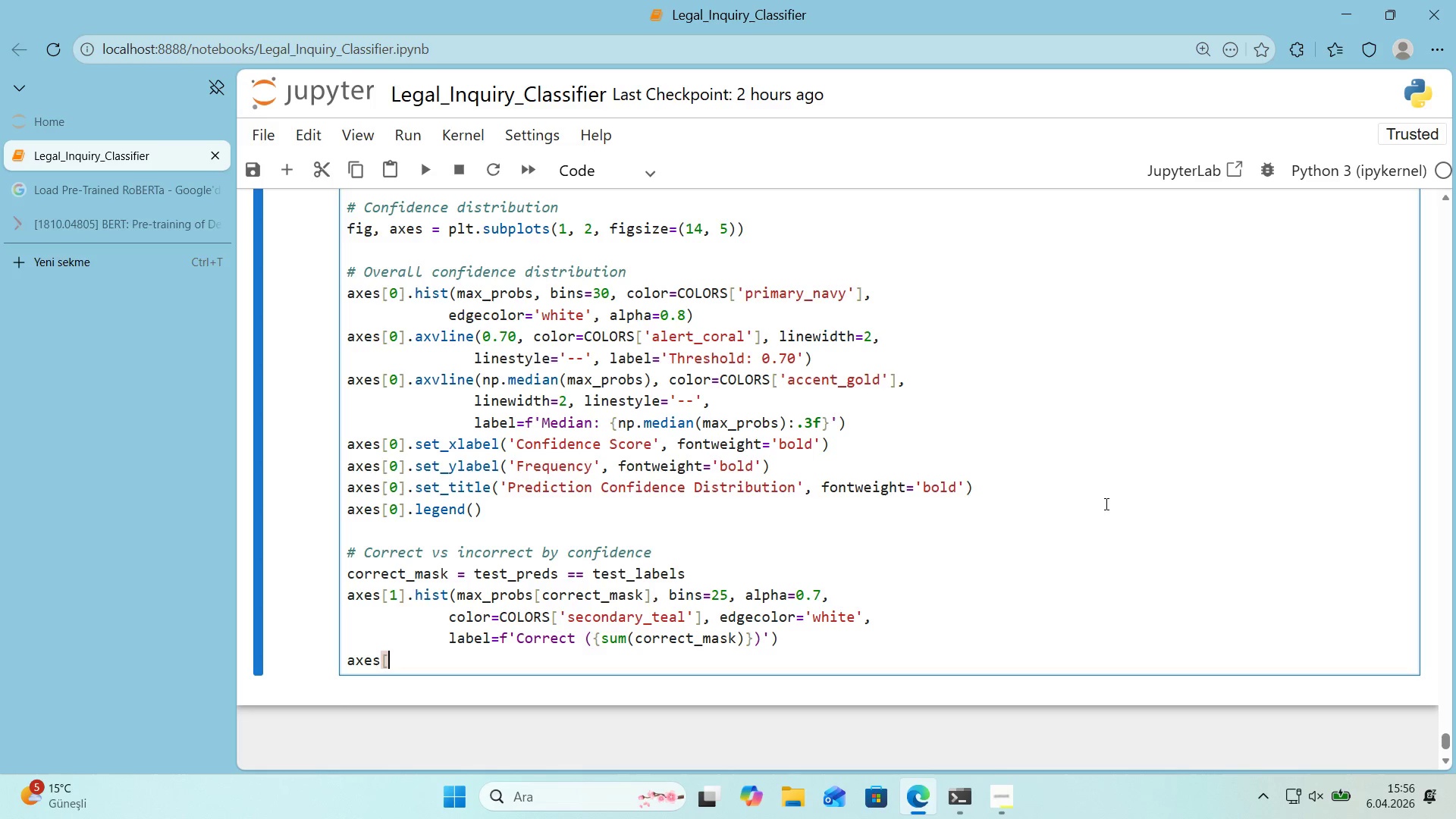 
key(Alt+Control+9)
 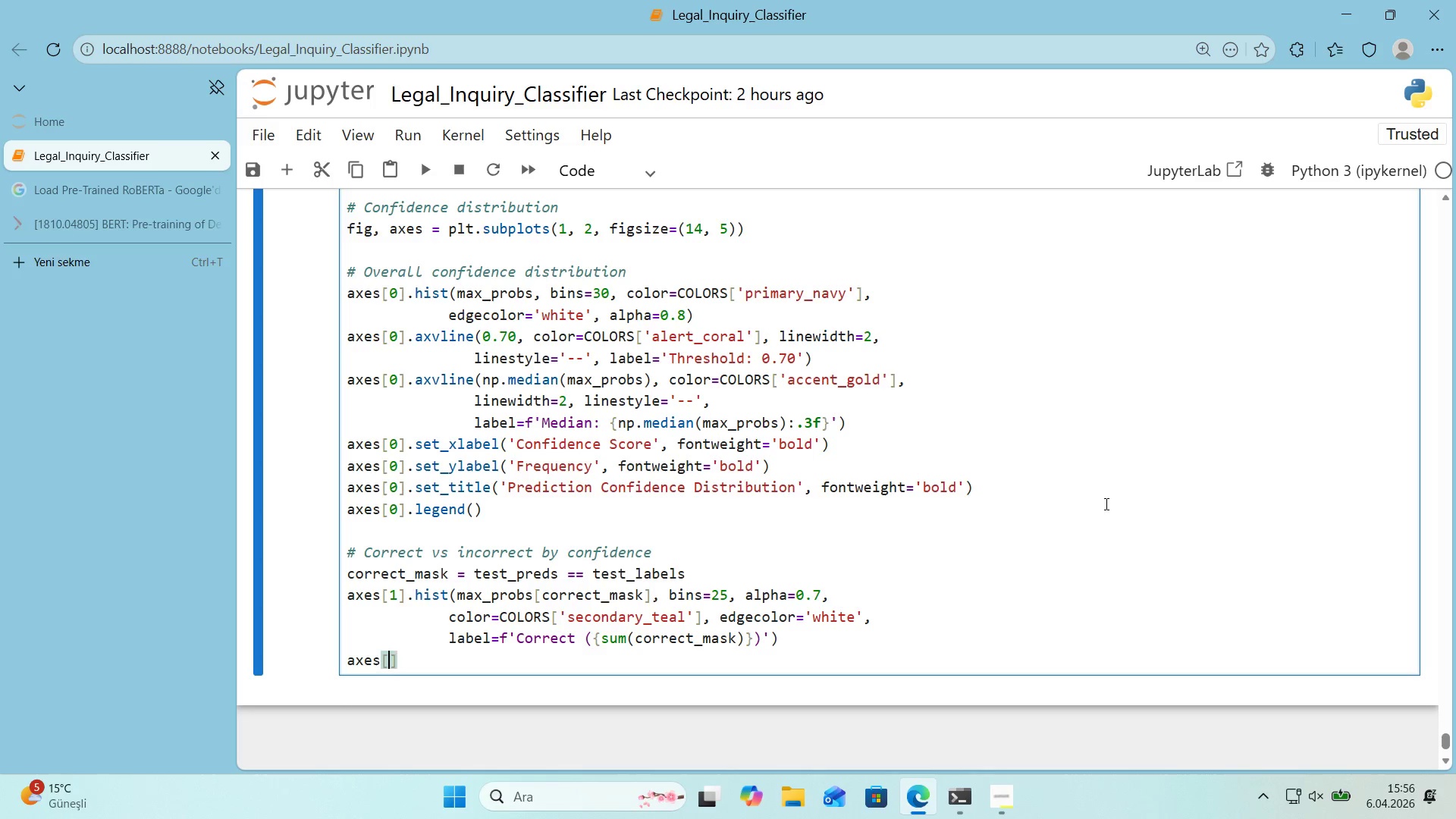 
key(ArrowLeft)
 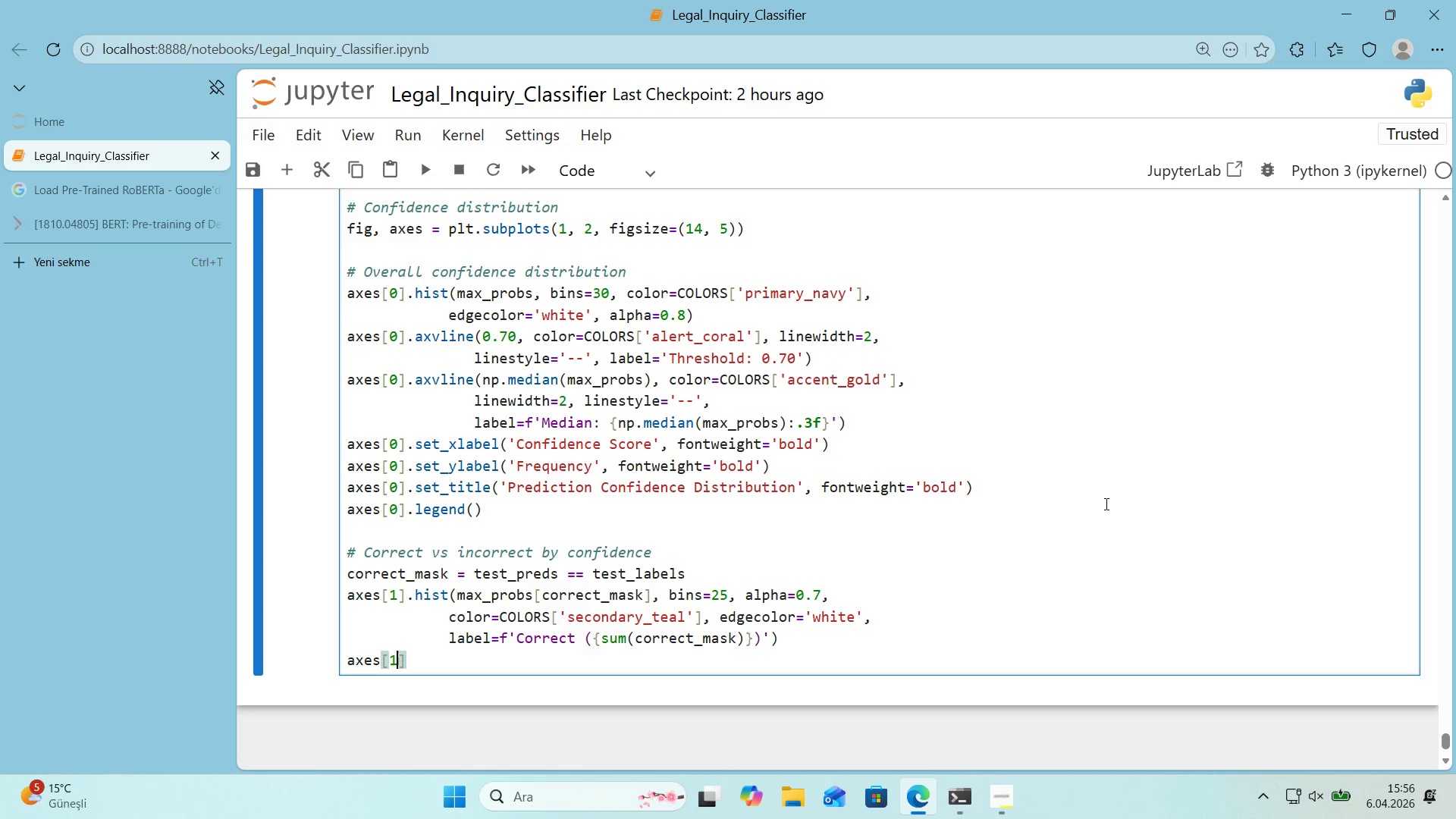 
key(1)
 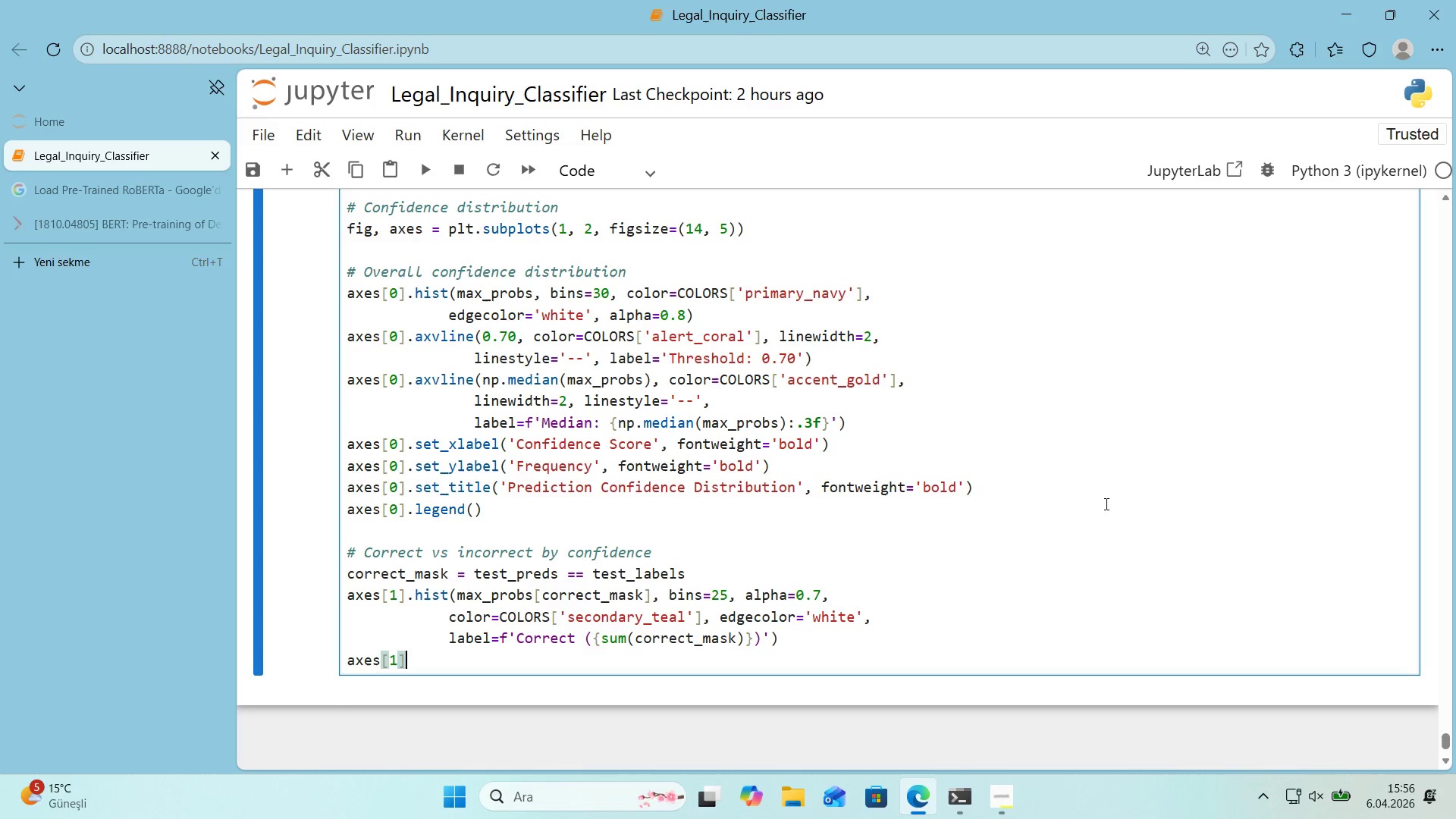 
key(ArrowRight)
 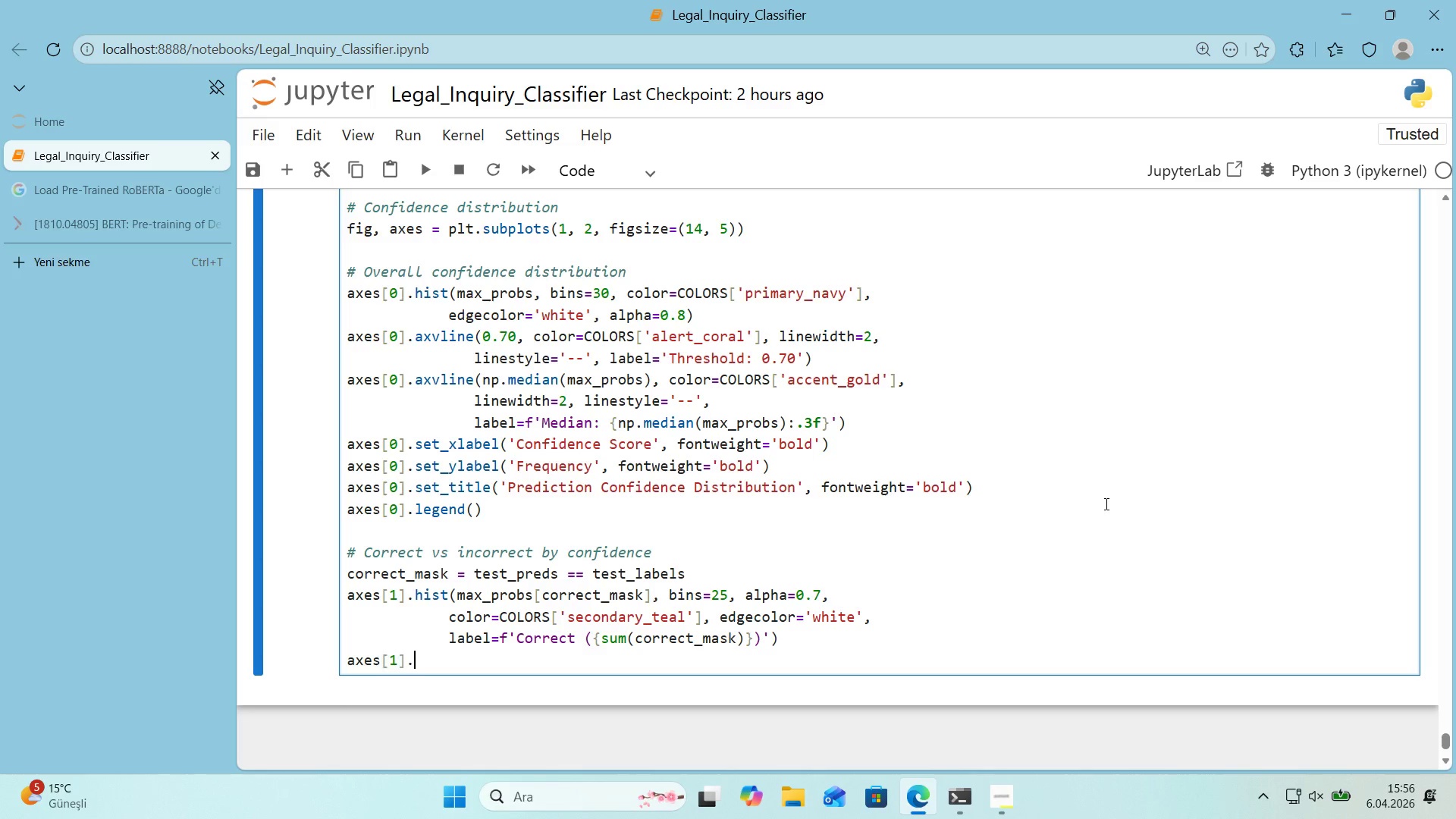 
type(.h'st)
 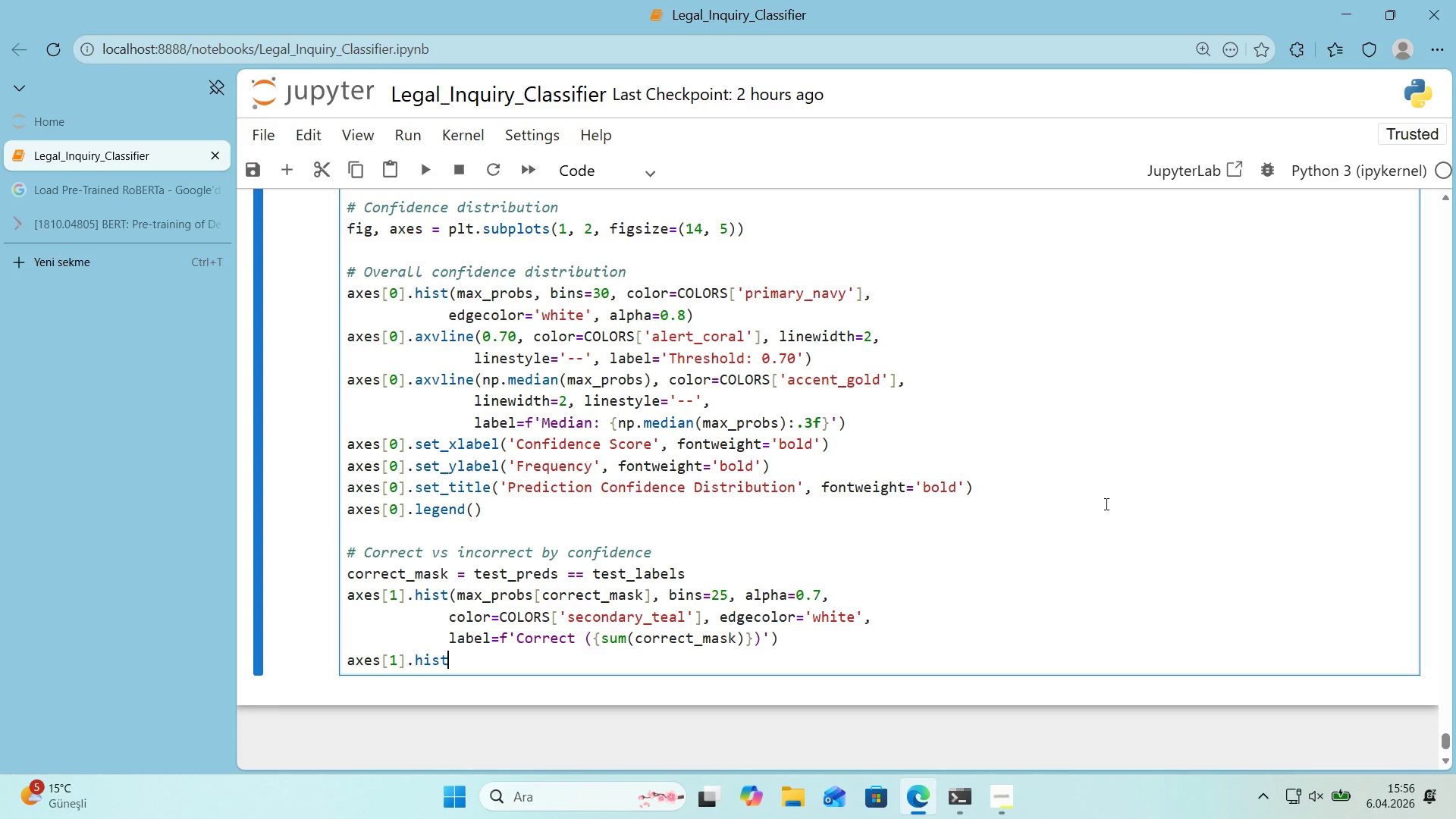 
type(*()
 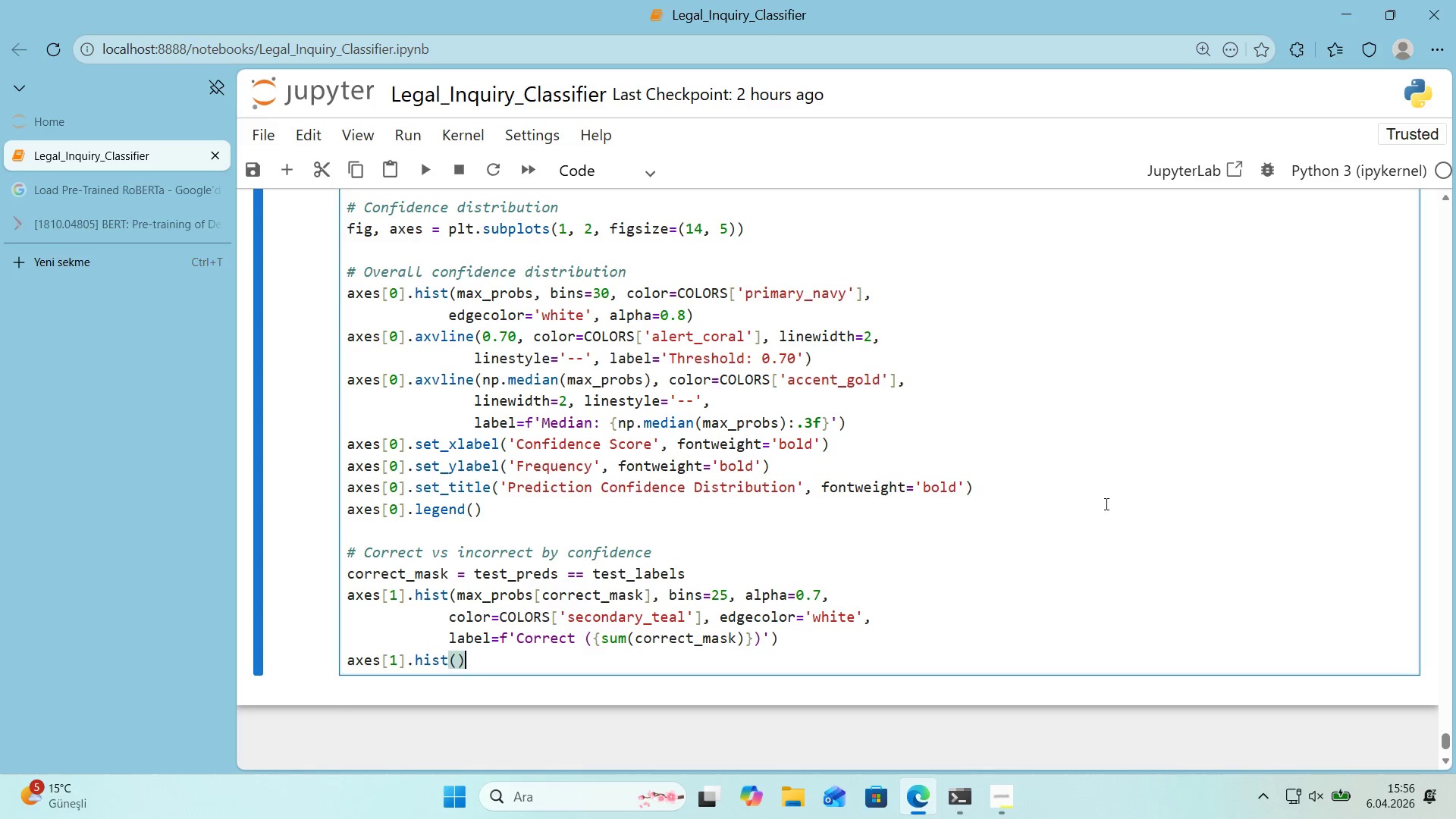 
key(ArrowLeft)
 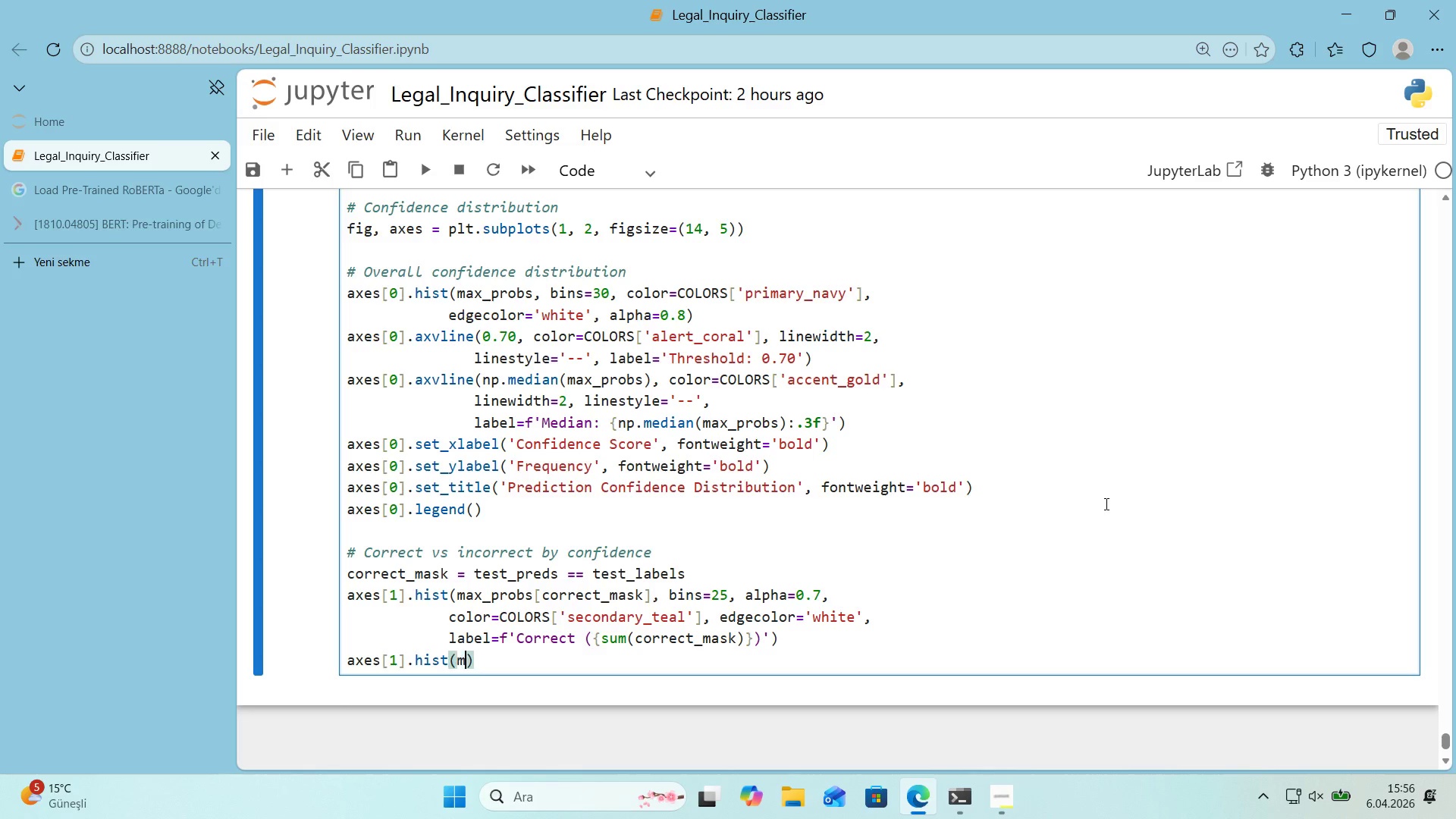 
type(max_probs)
 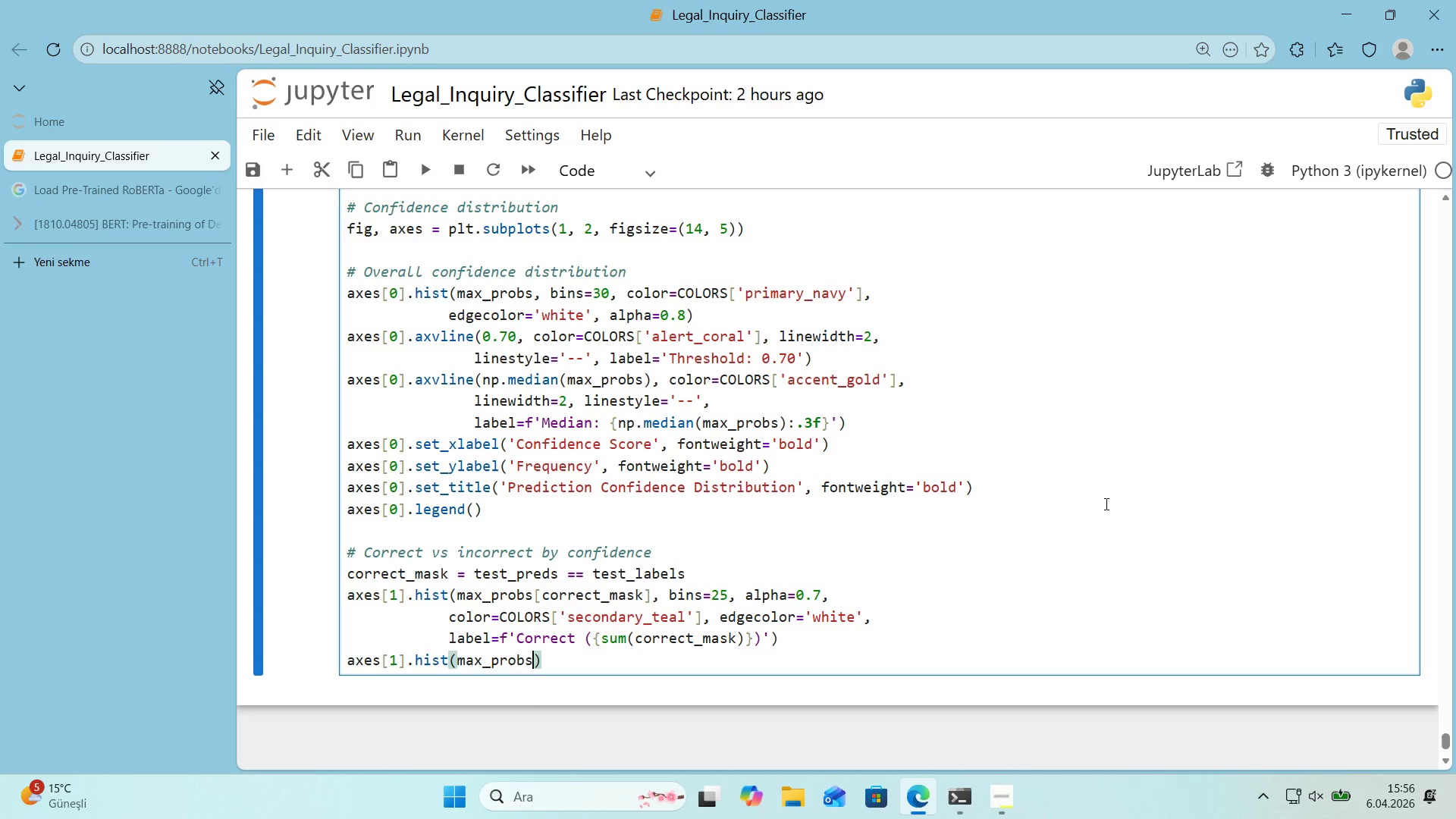 
key(Alt+Control+8)
 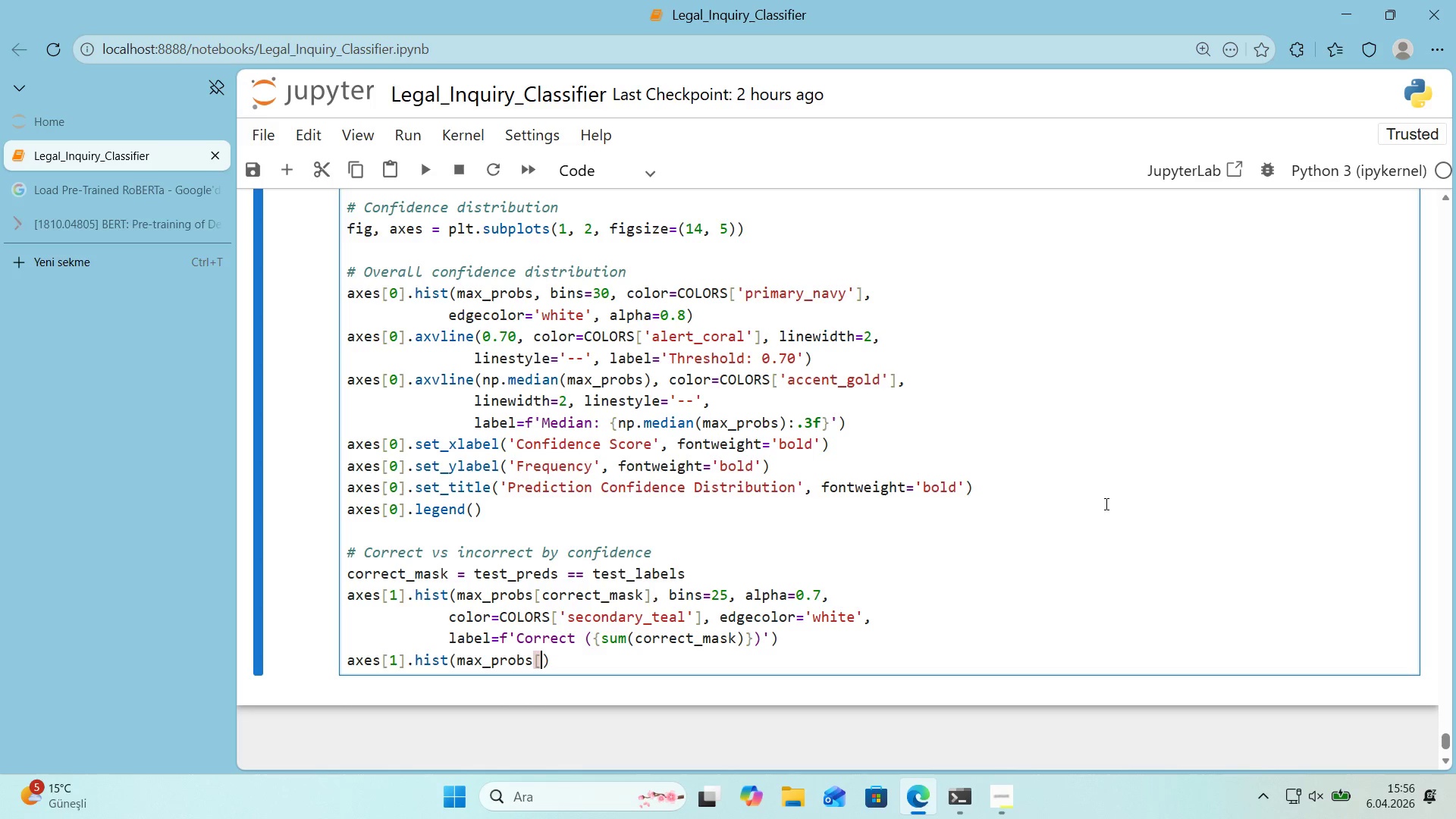 
key(Alt+Control+9)
 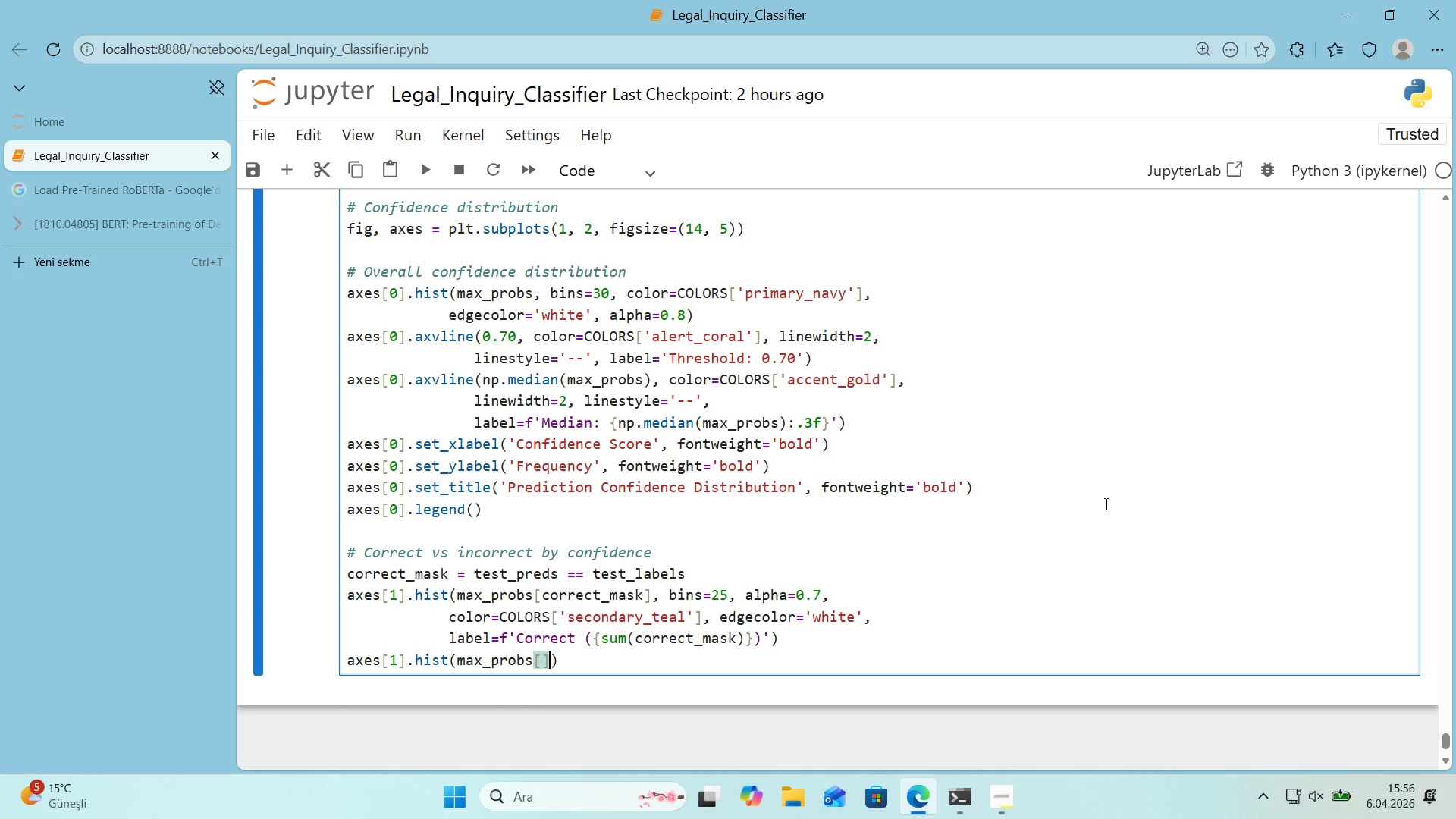 
key(ArrowLeft)
 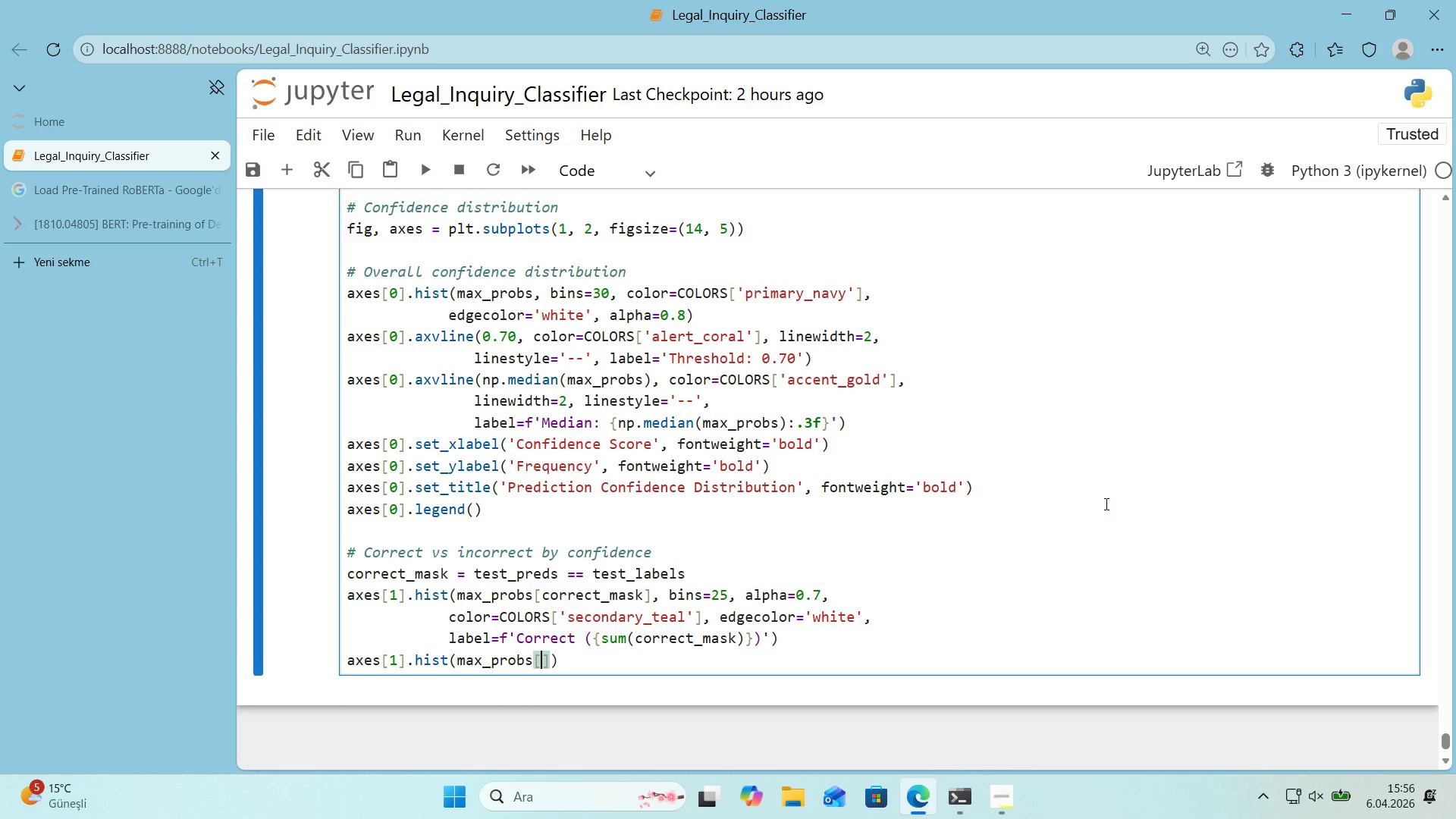 
key(Alt+Control+BracketRight)
 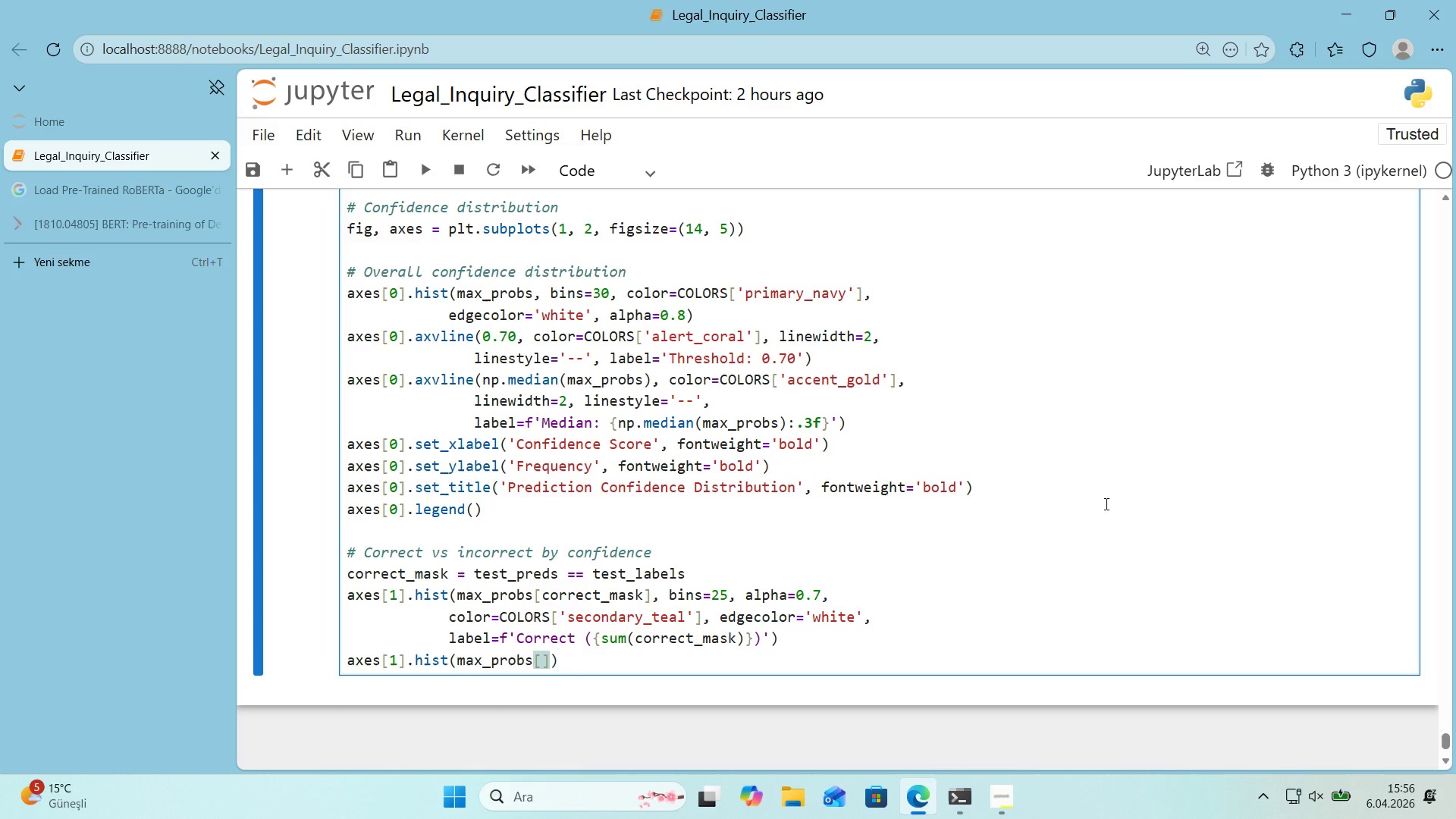 
type(correct_mask)
 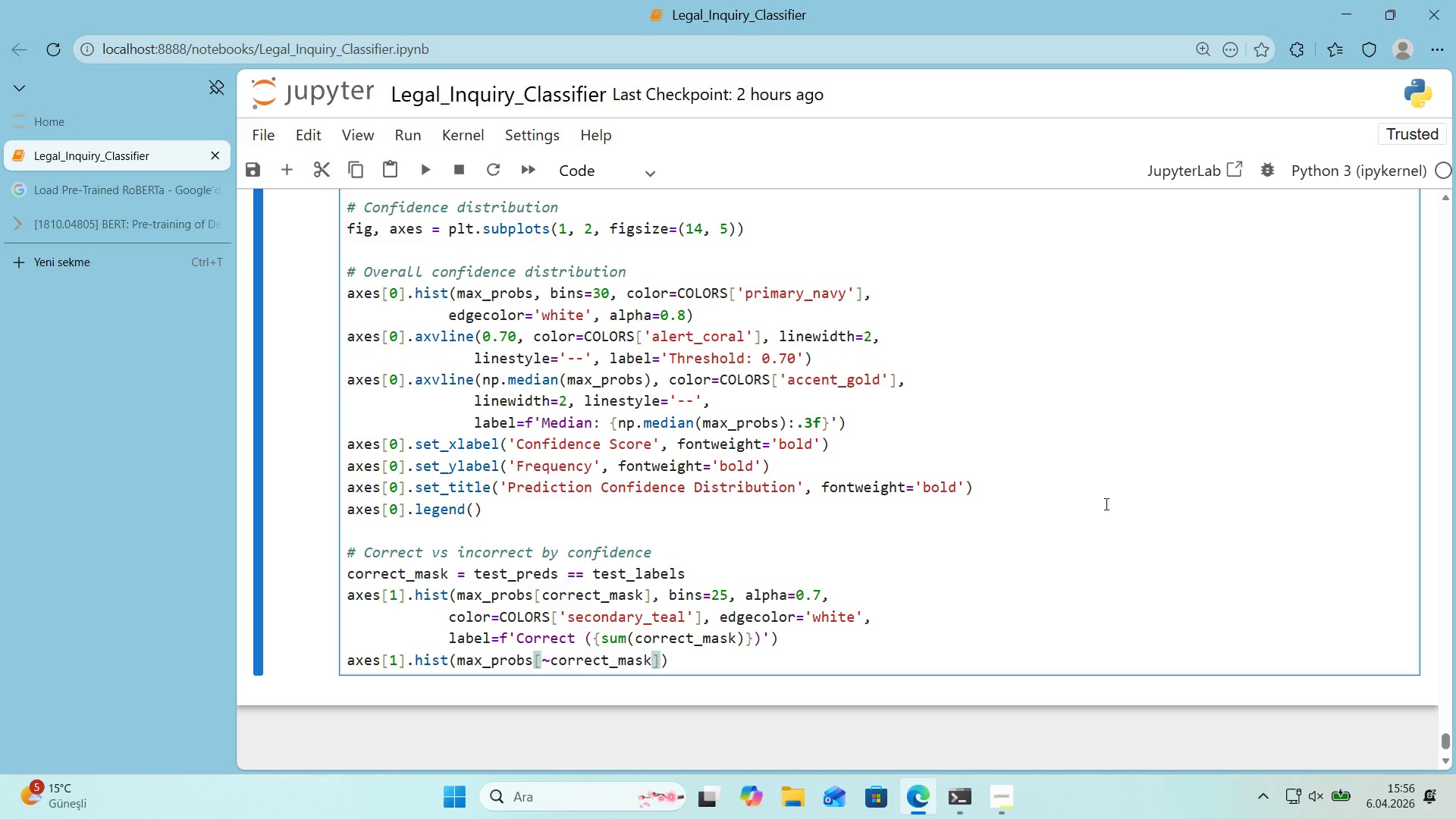 
wait(6.25)
 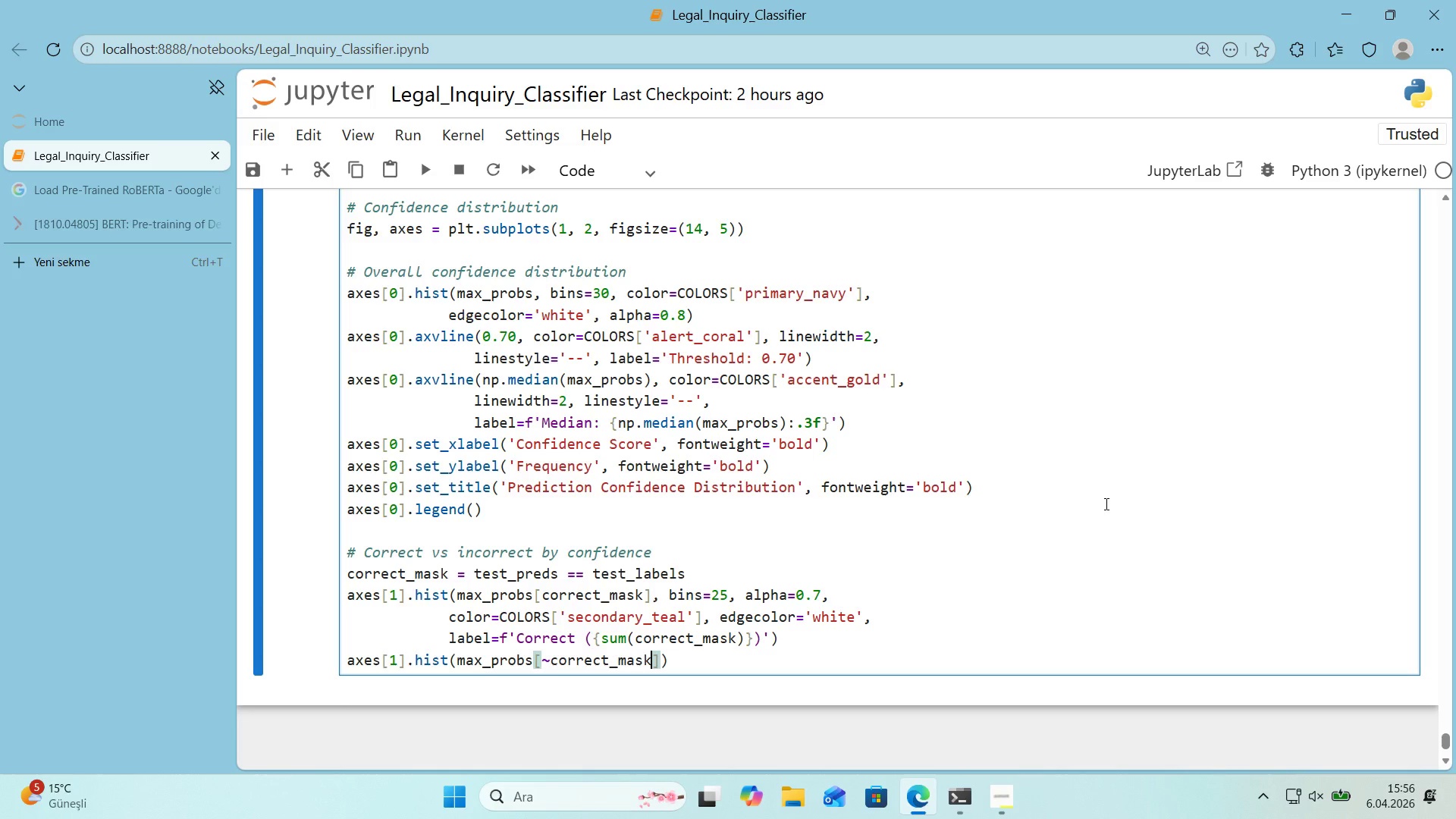 
key(ArrowRight)
 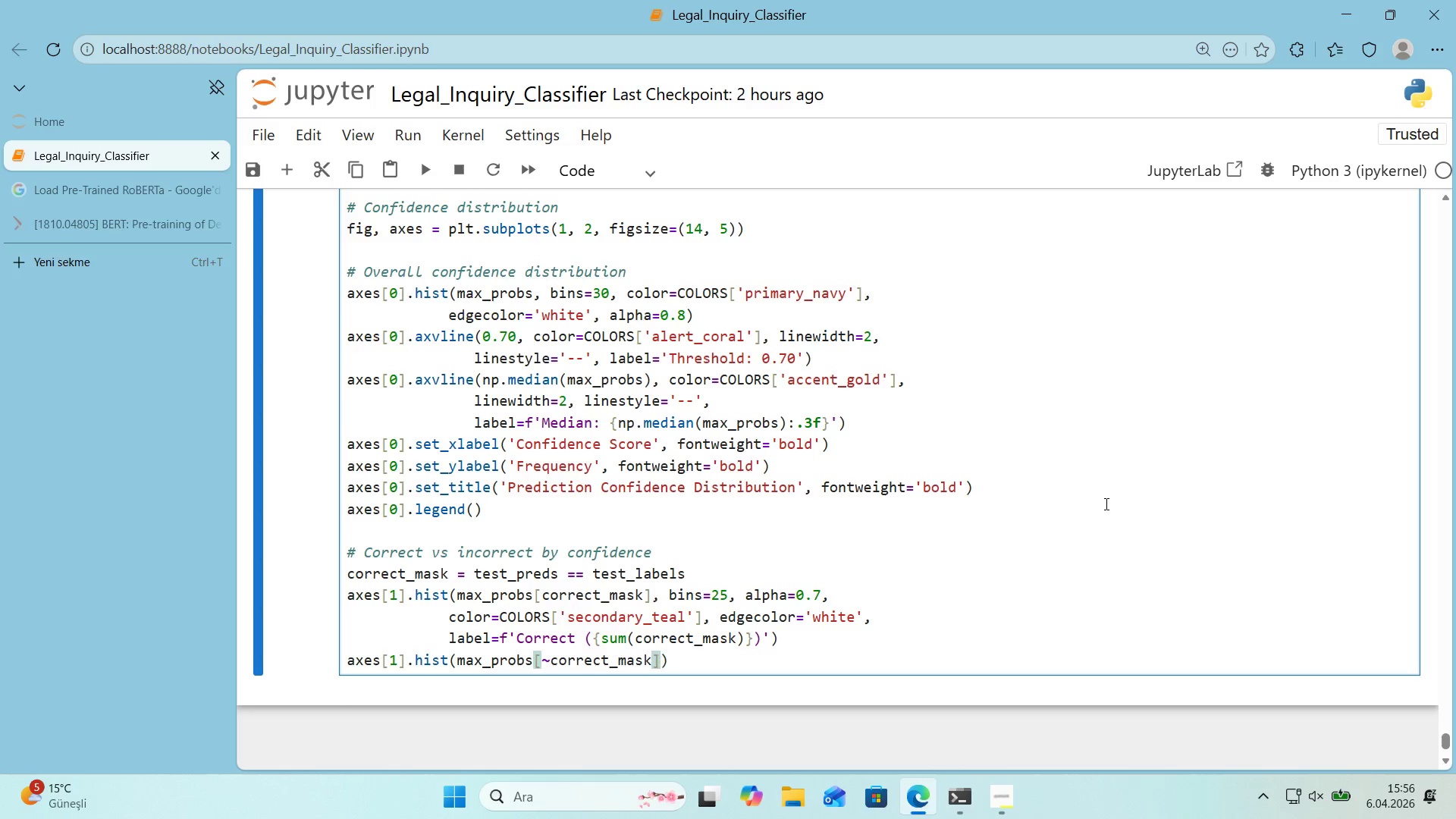 
type(, b'ns)@5)
key(Backspace)
key(Backspace)
type(25, alpha).)
key(Backspace)
type(0.7,)
 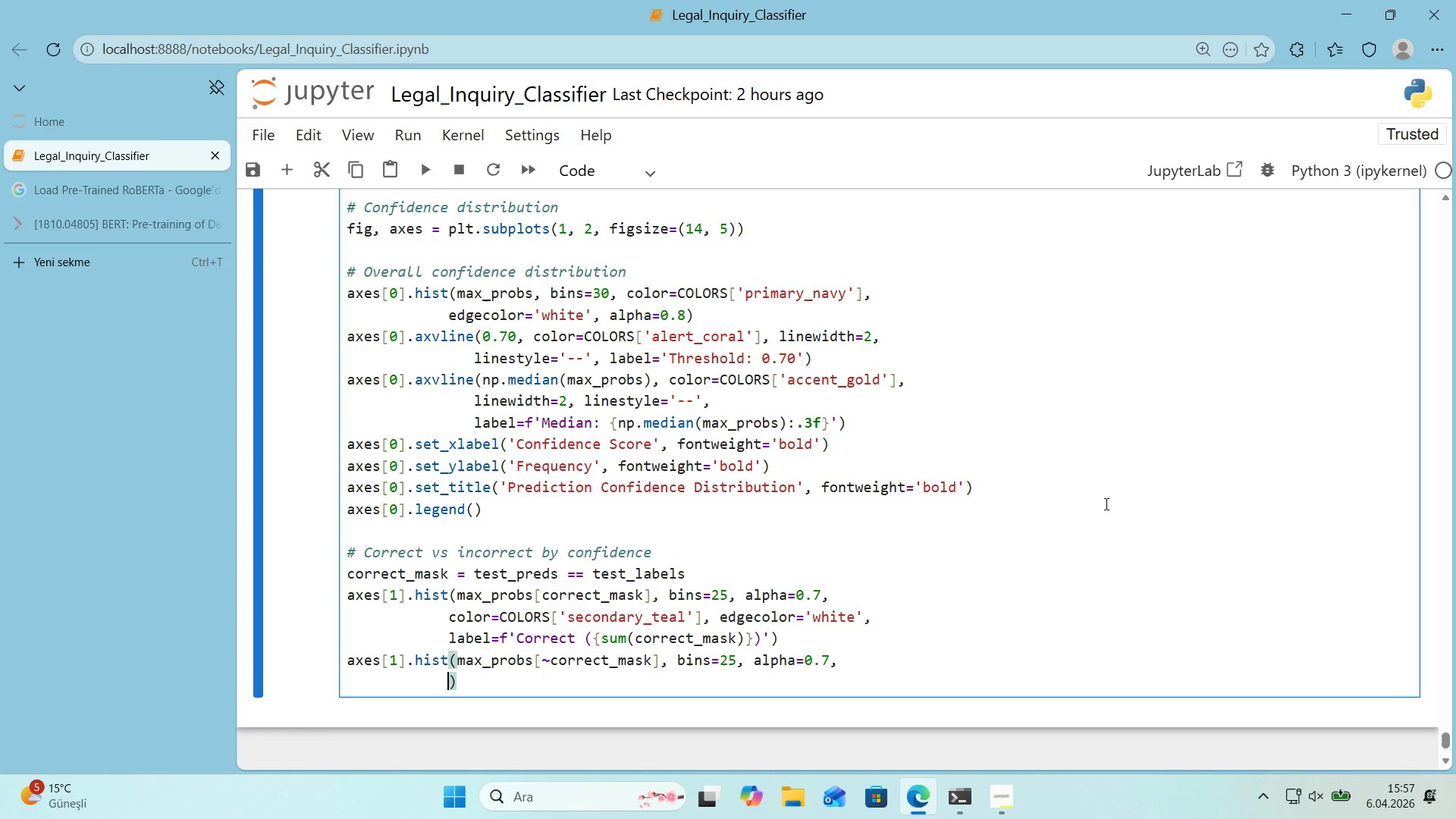 
 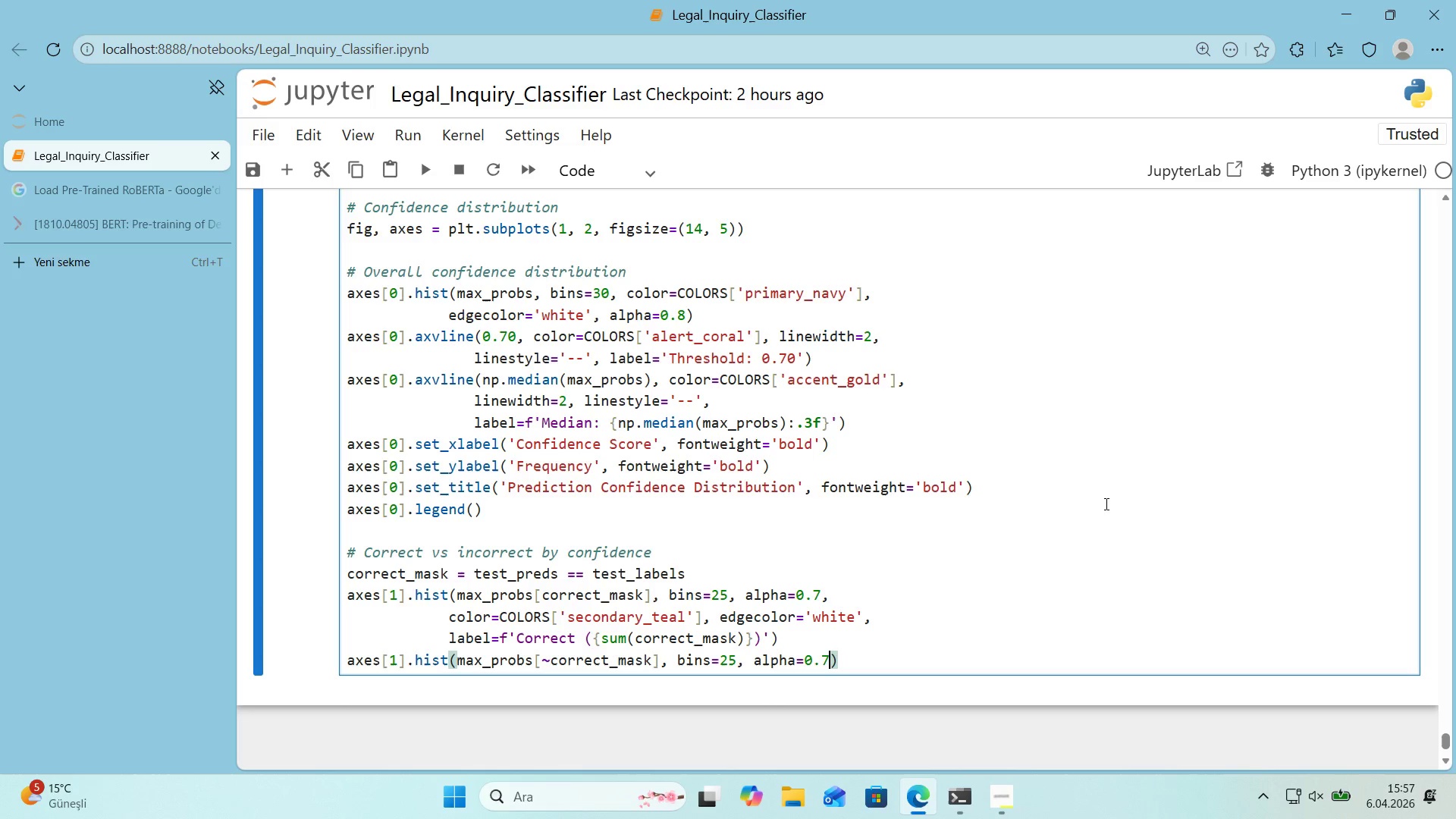 
key(Enter)
 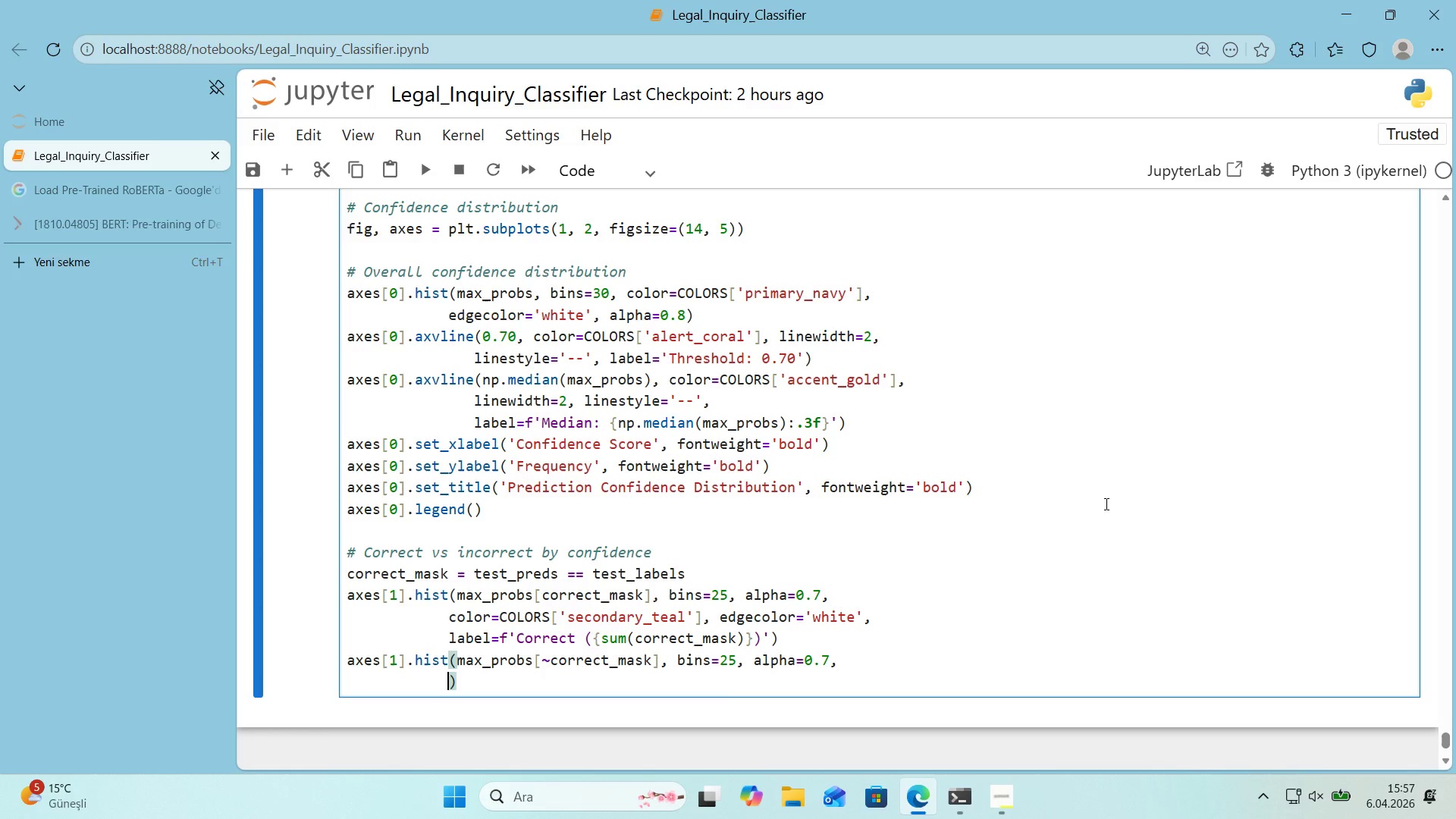 
type(color[IntlYen])
key(Backspace)
type())
 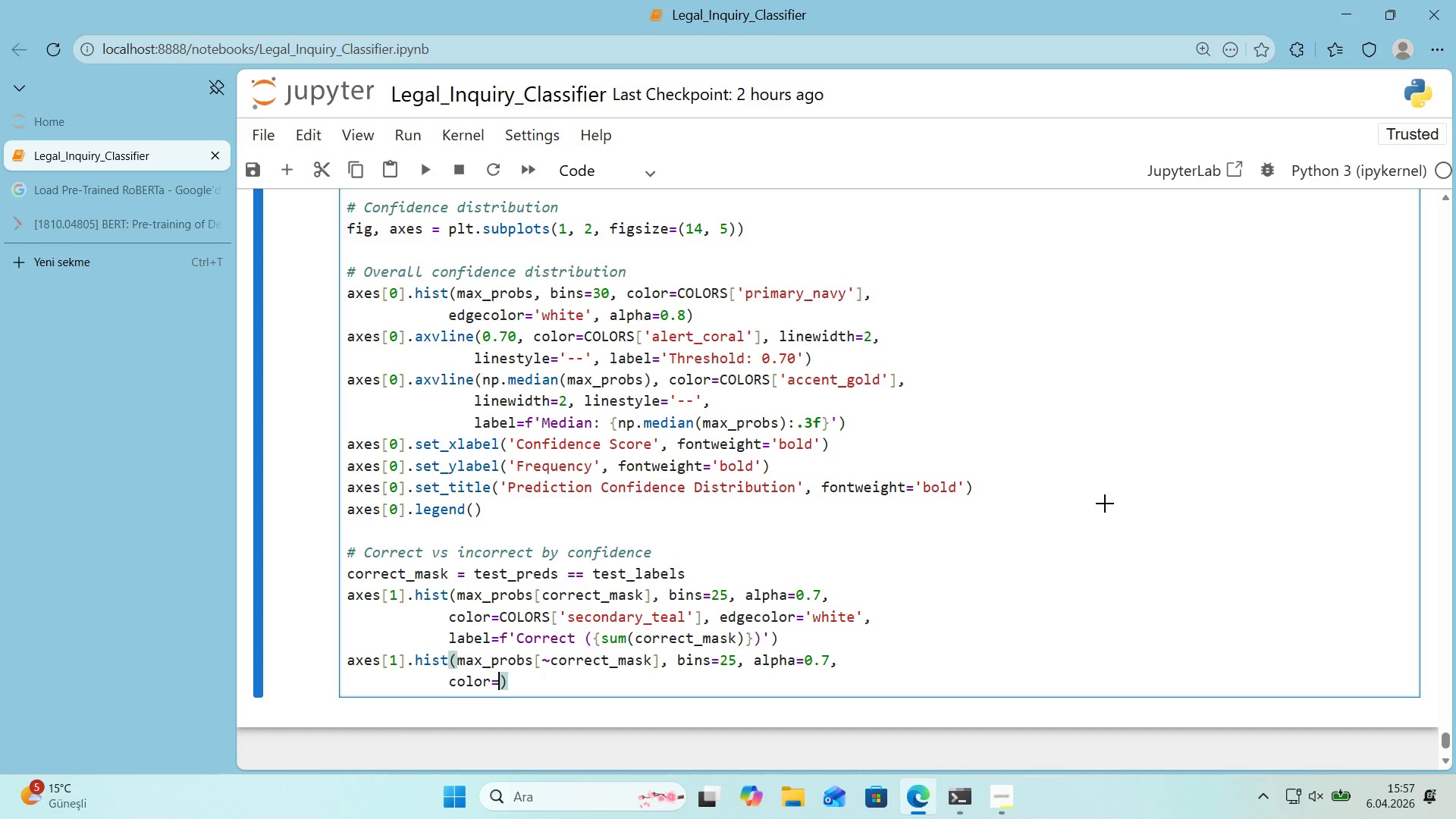 
key(Alt+Control+8)
 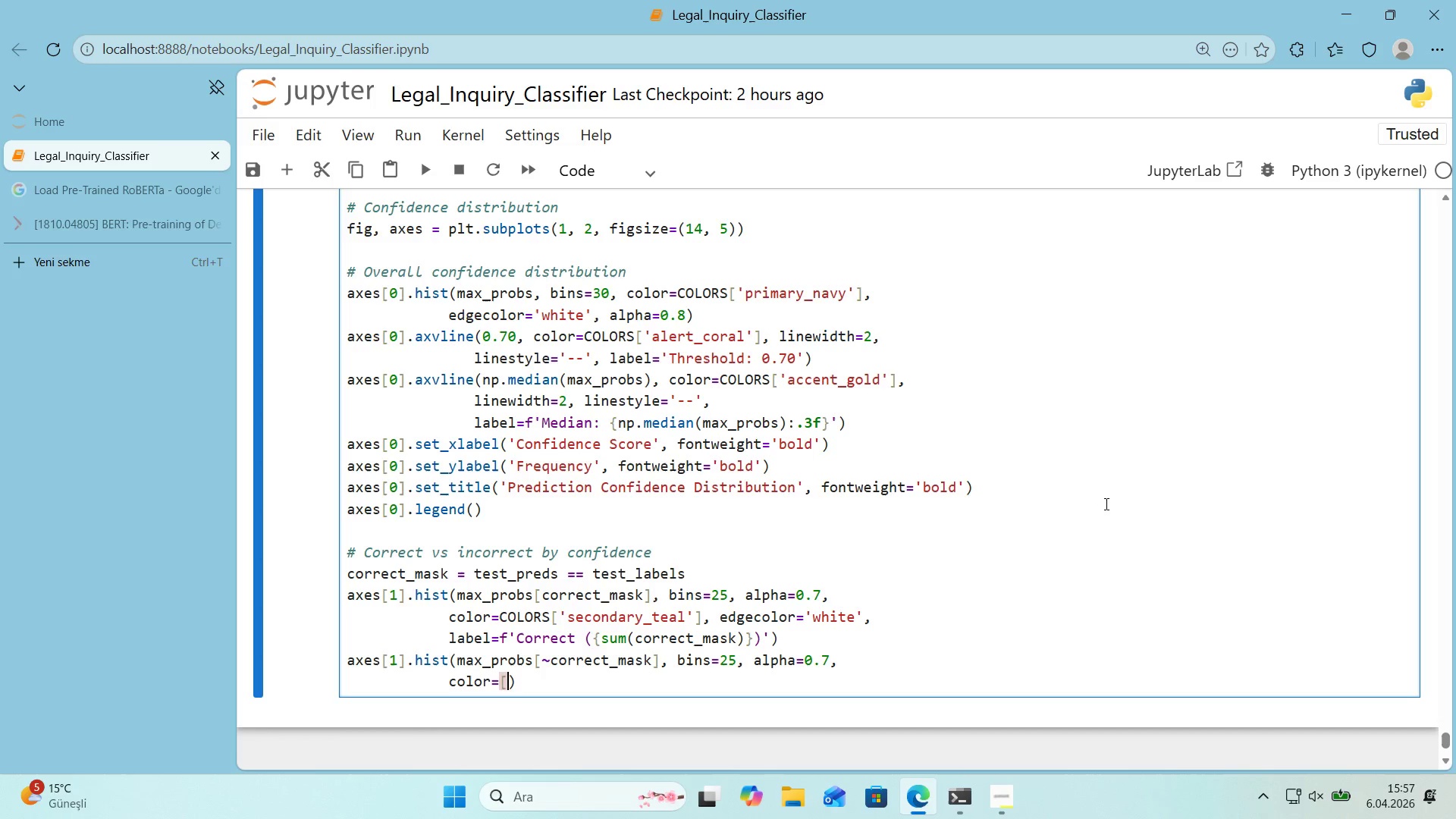 
key(Alt+Control+9)
 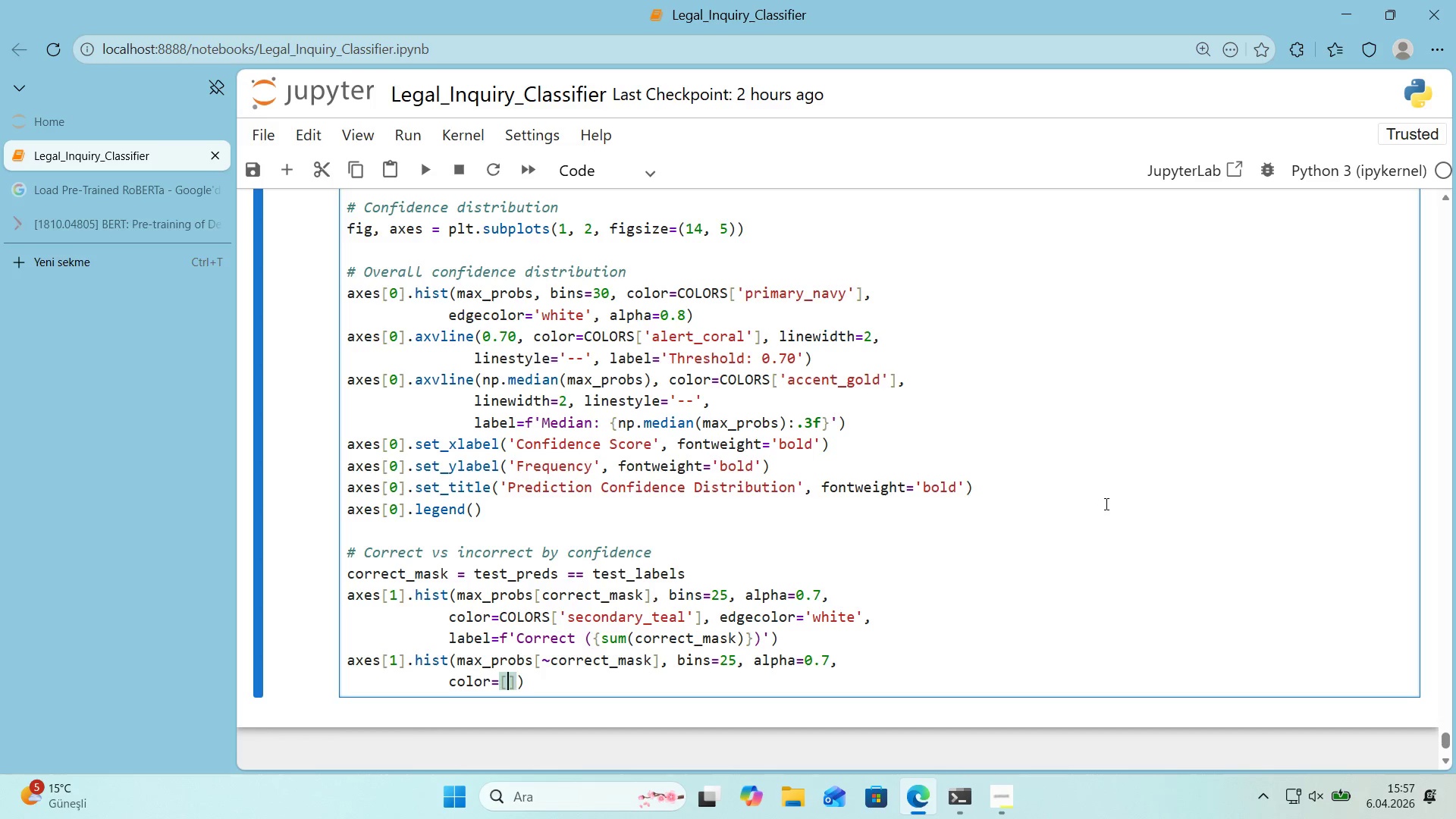 
key(ArrowLeft)
 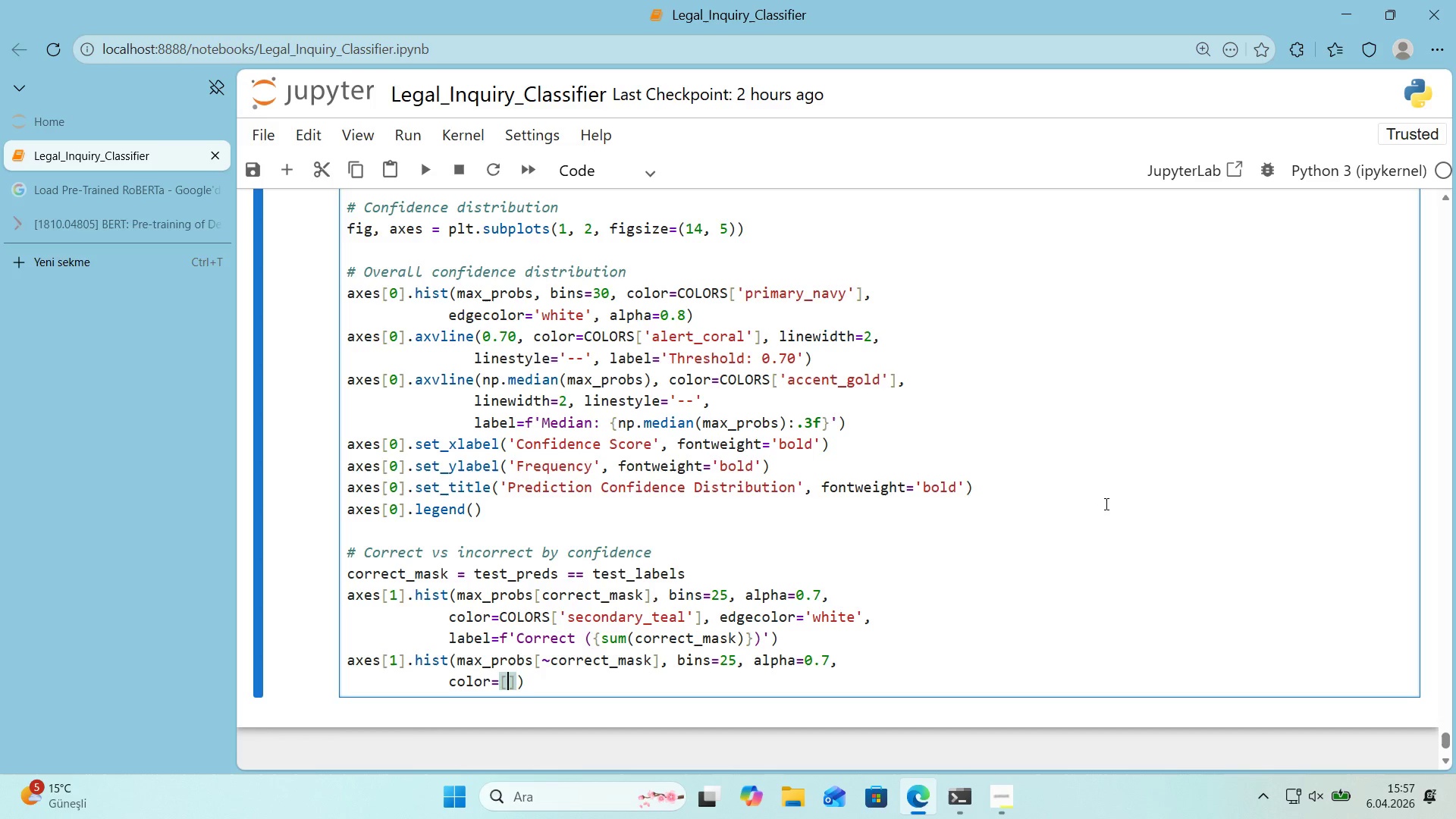 
type(@@)
 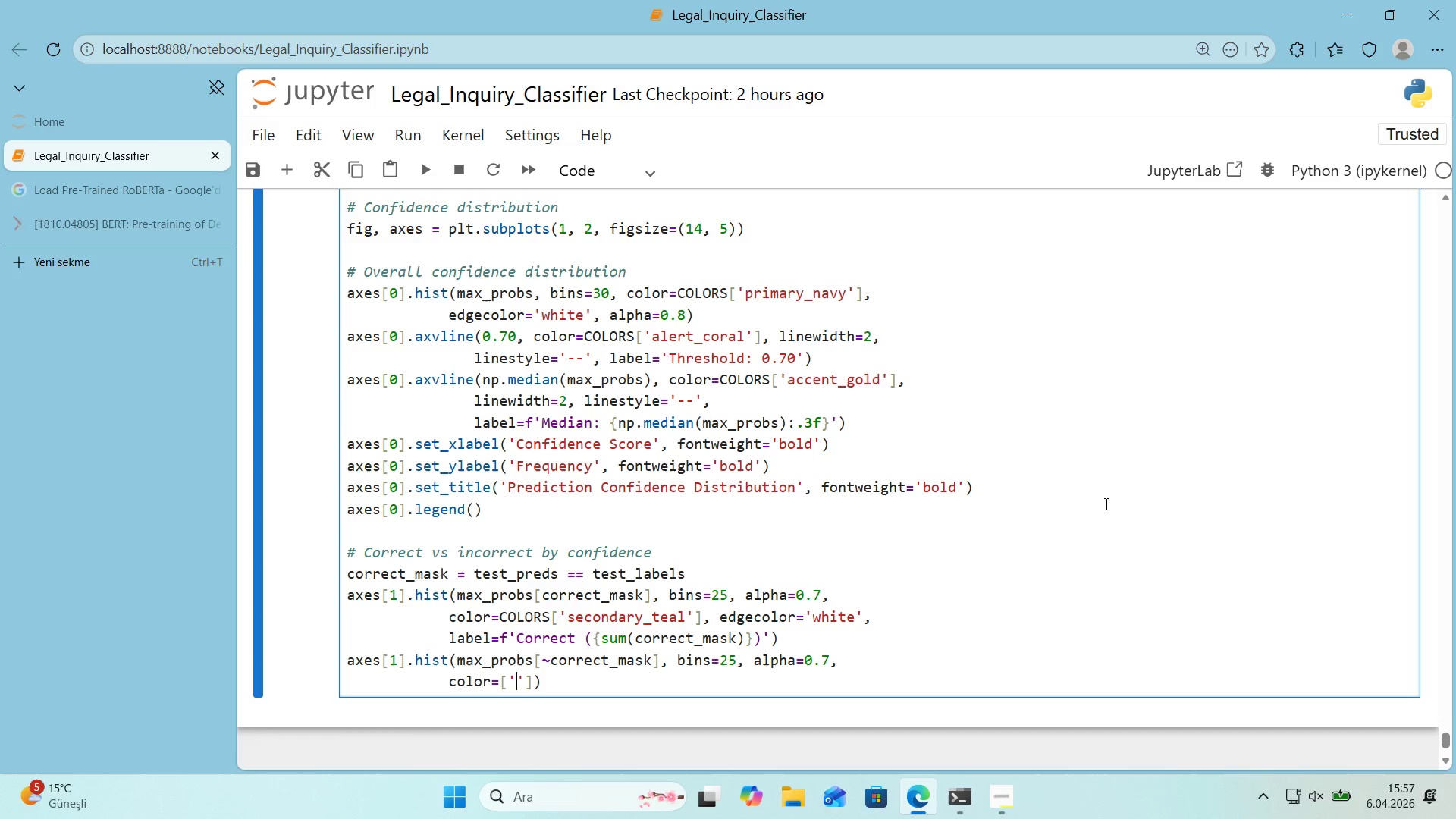 
key(ArrowLeft)
 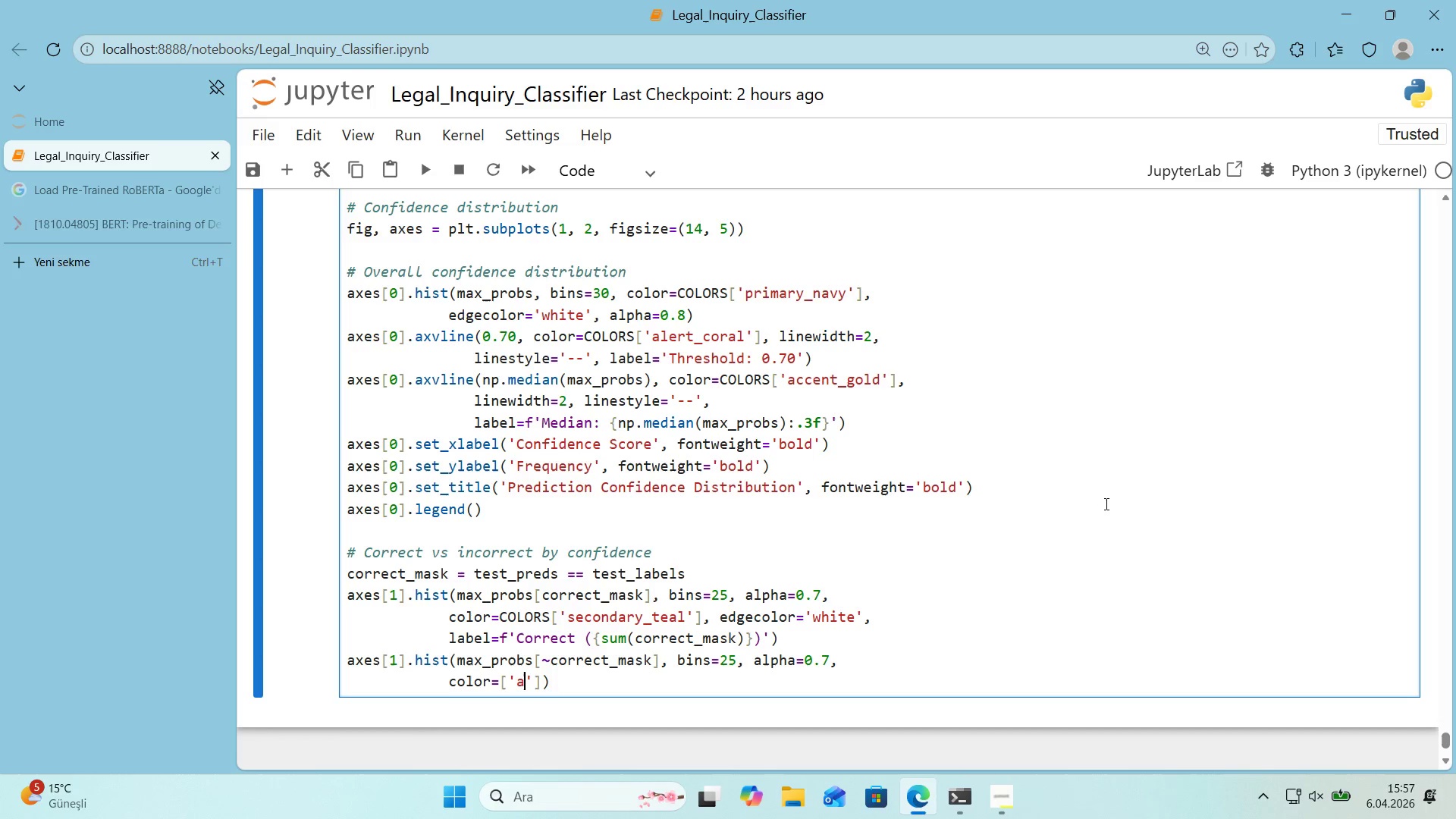 
key(A)
 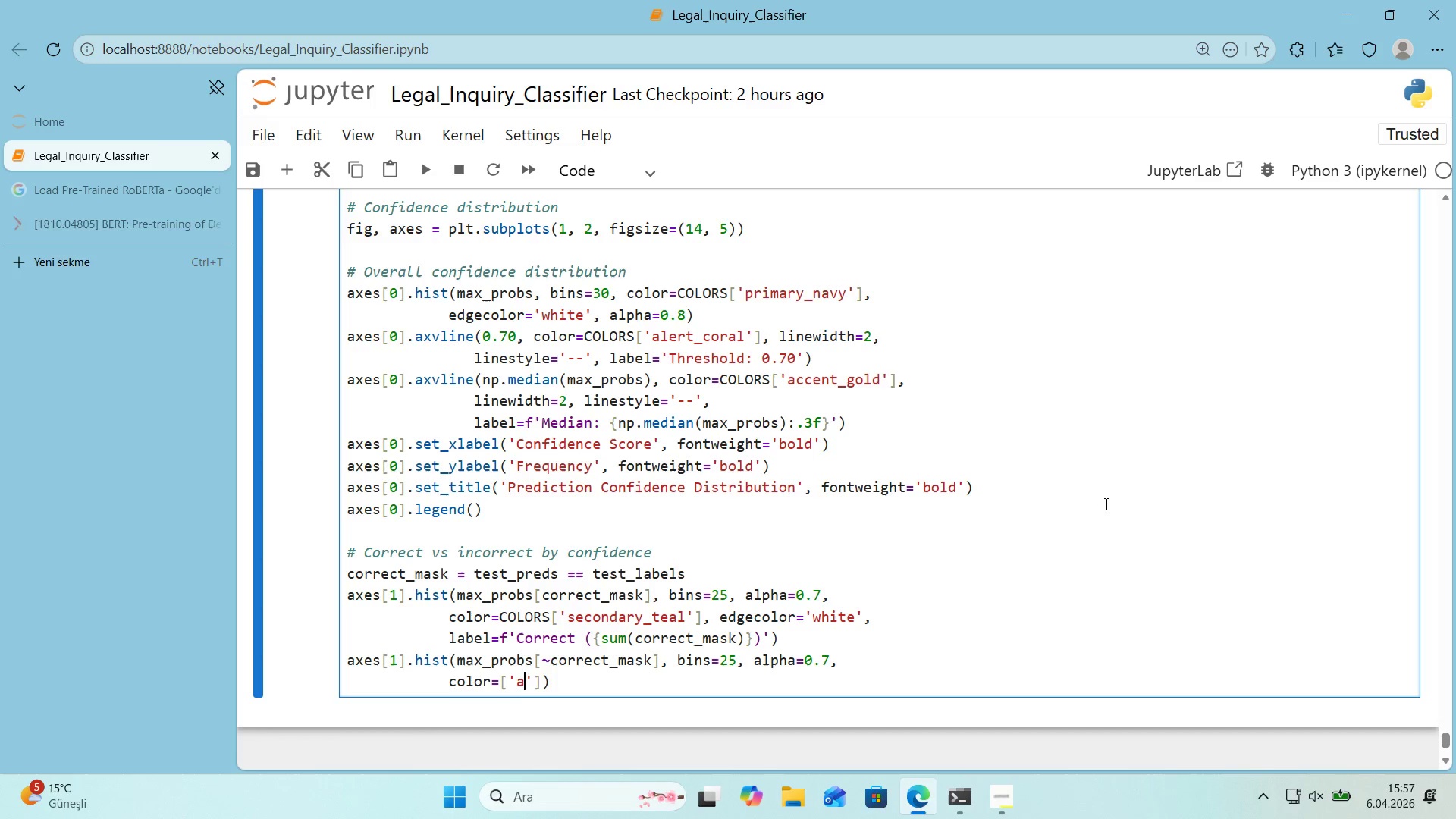 
key(Backspace)
 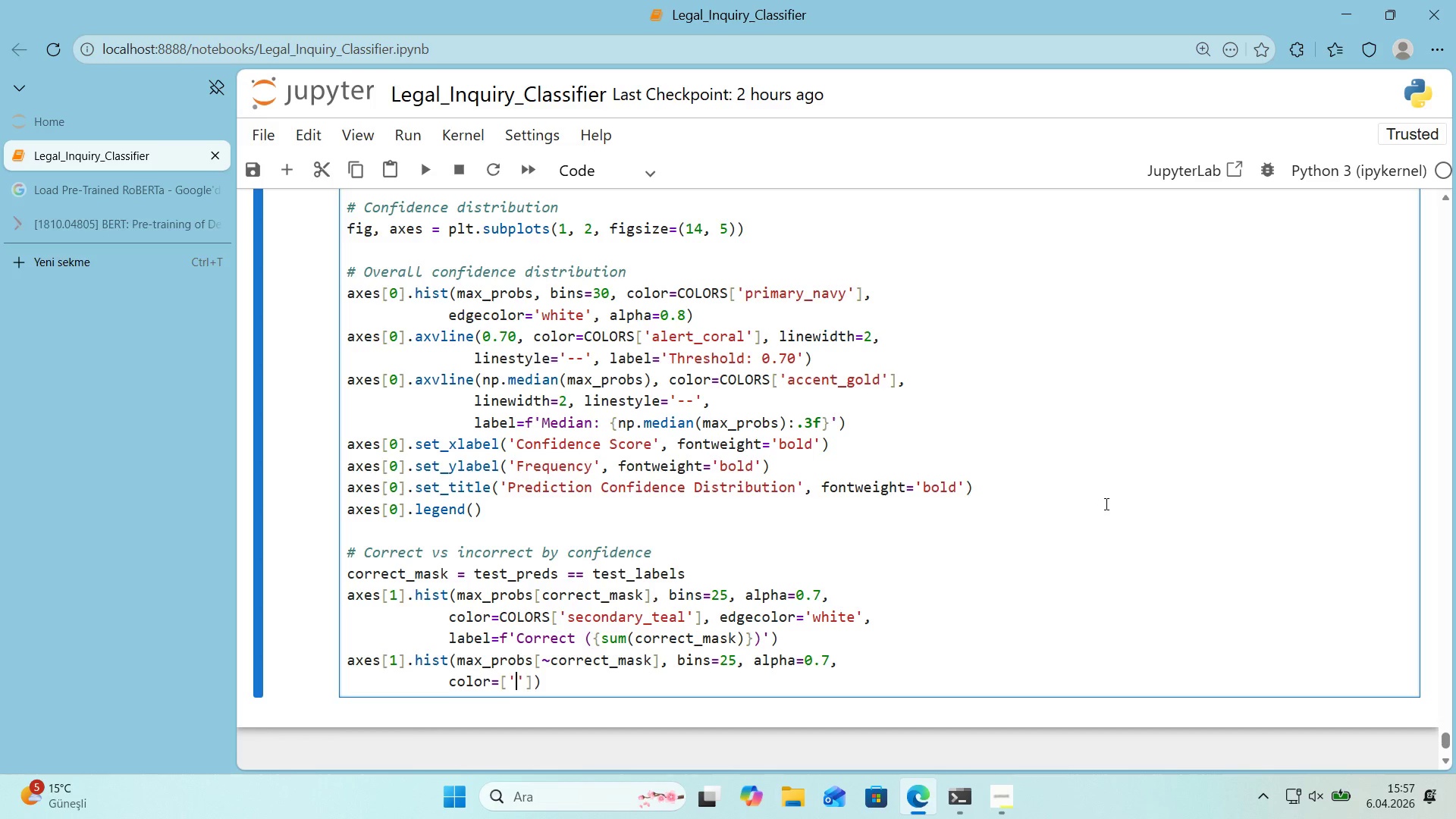 
key(ArrowLeft)
 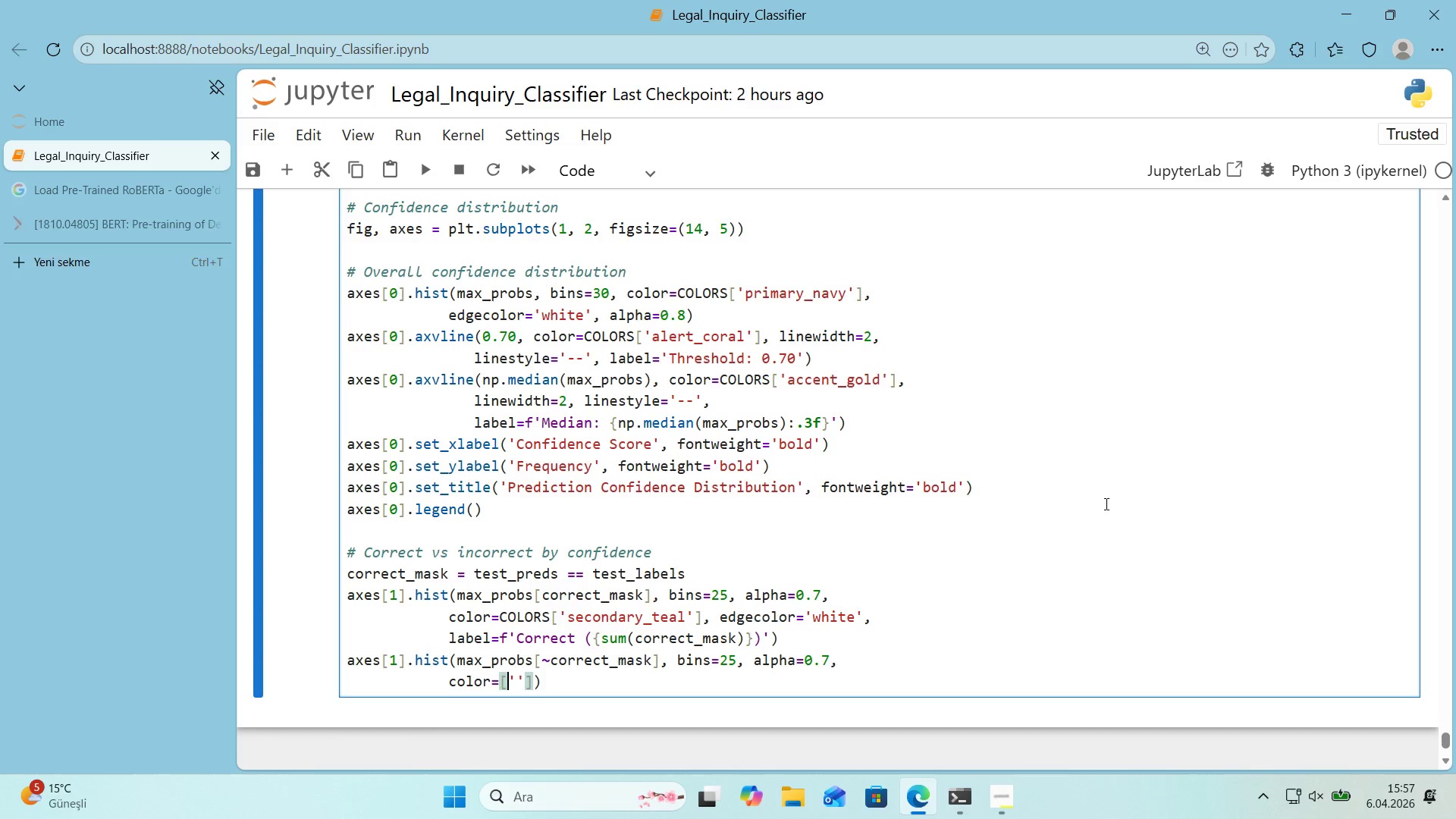 
key(CapsLock)
 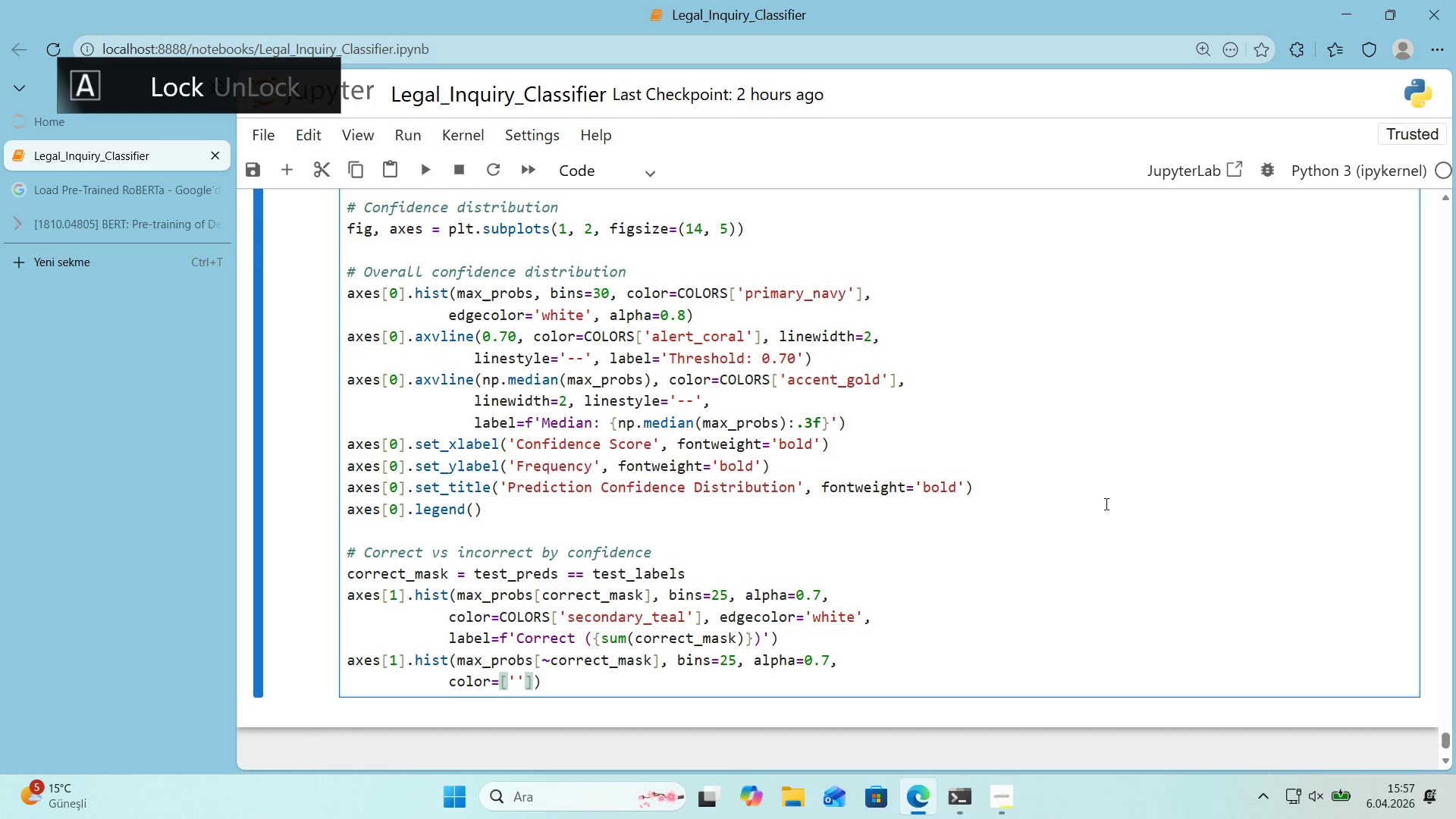 
key(ArrowLeft)
 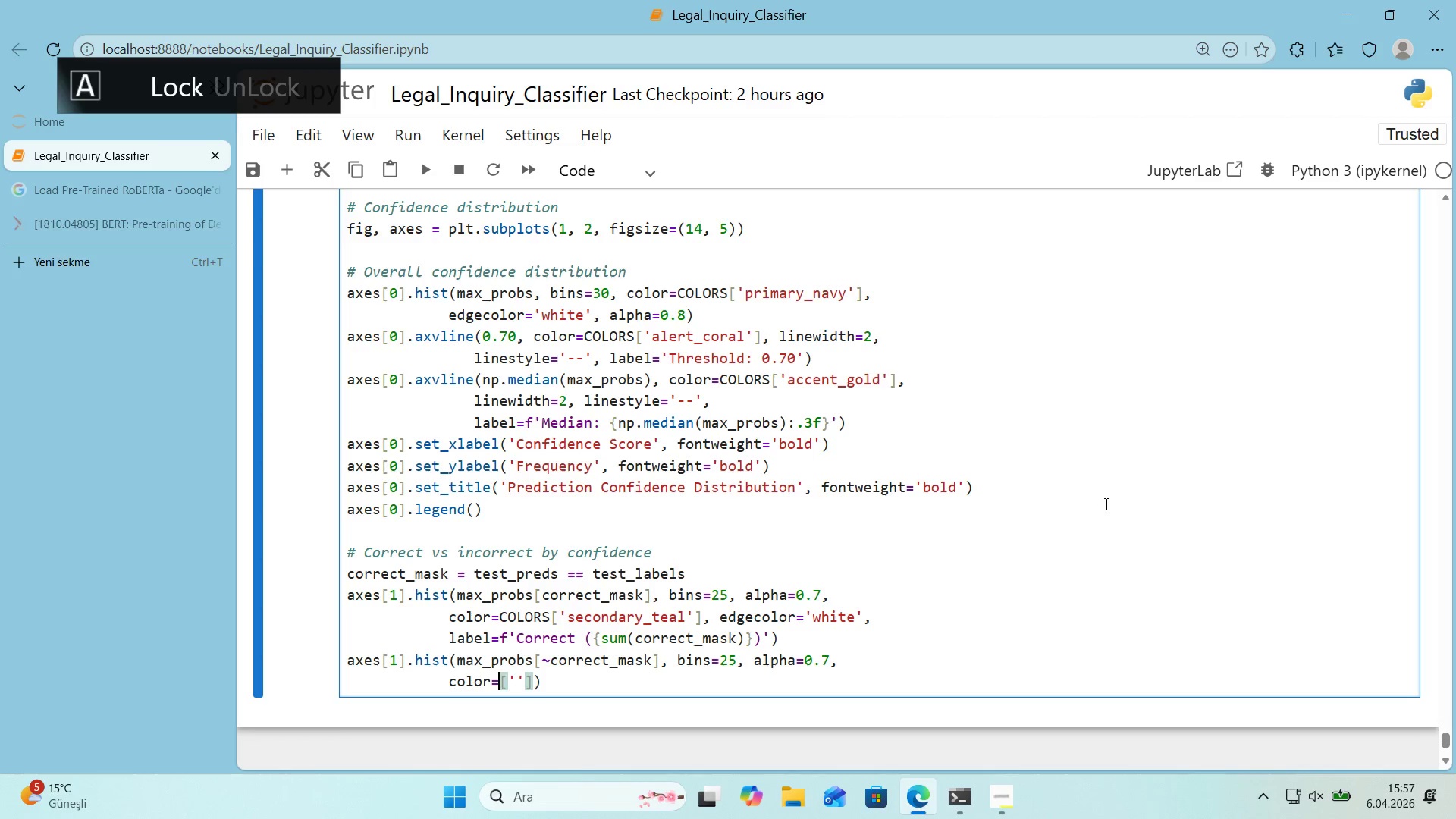 
type(COLORS)
 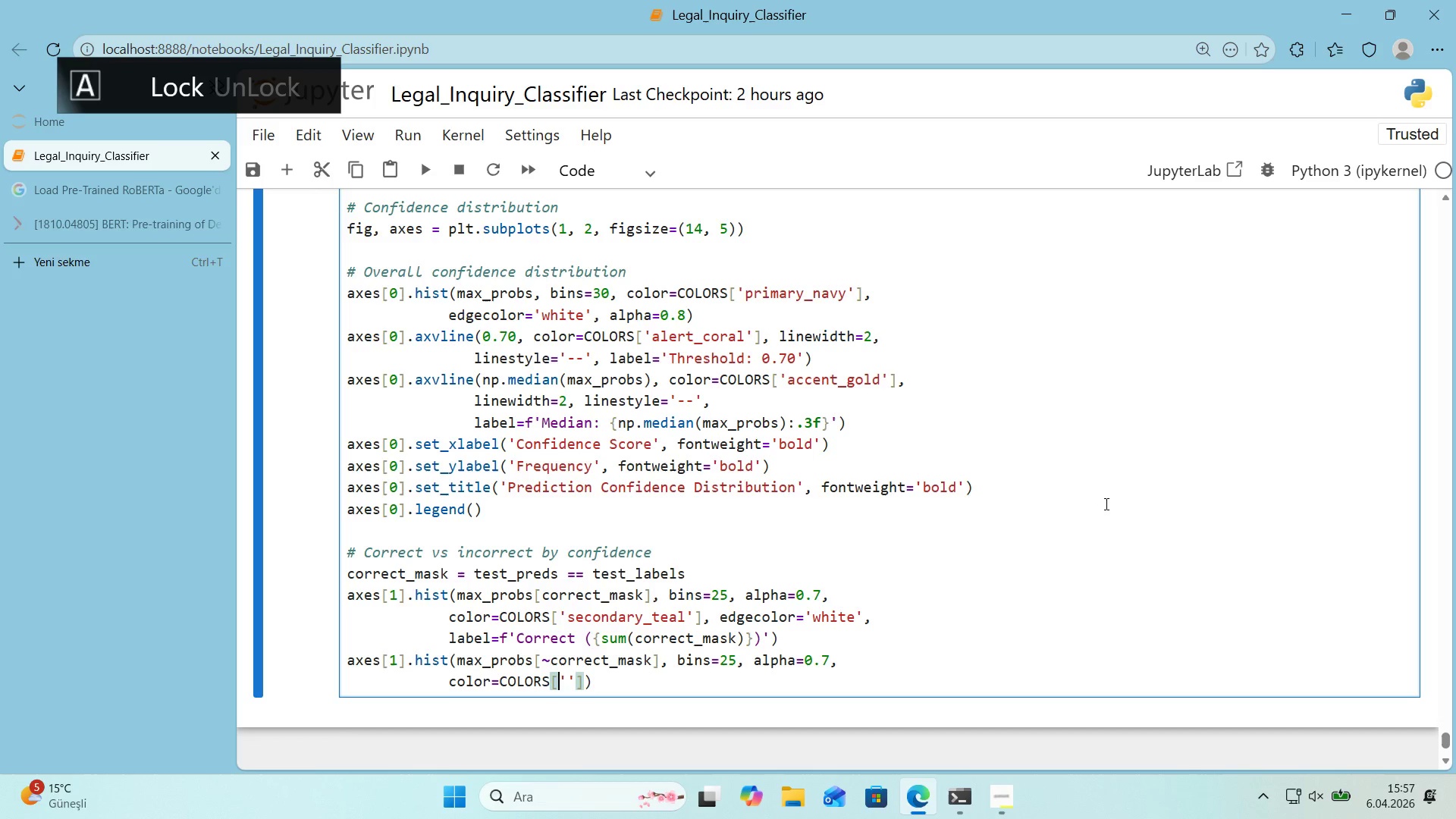 
key(ArrowRight)
 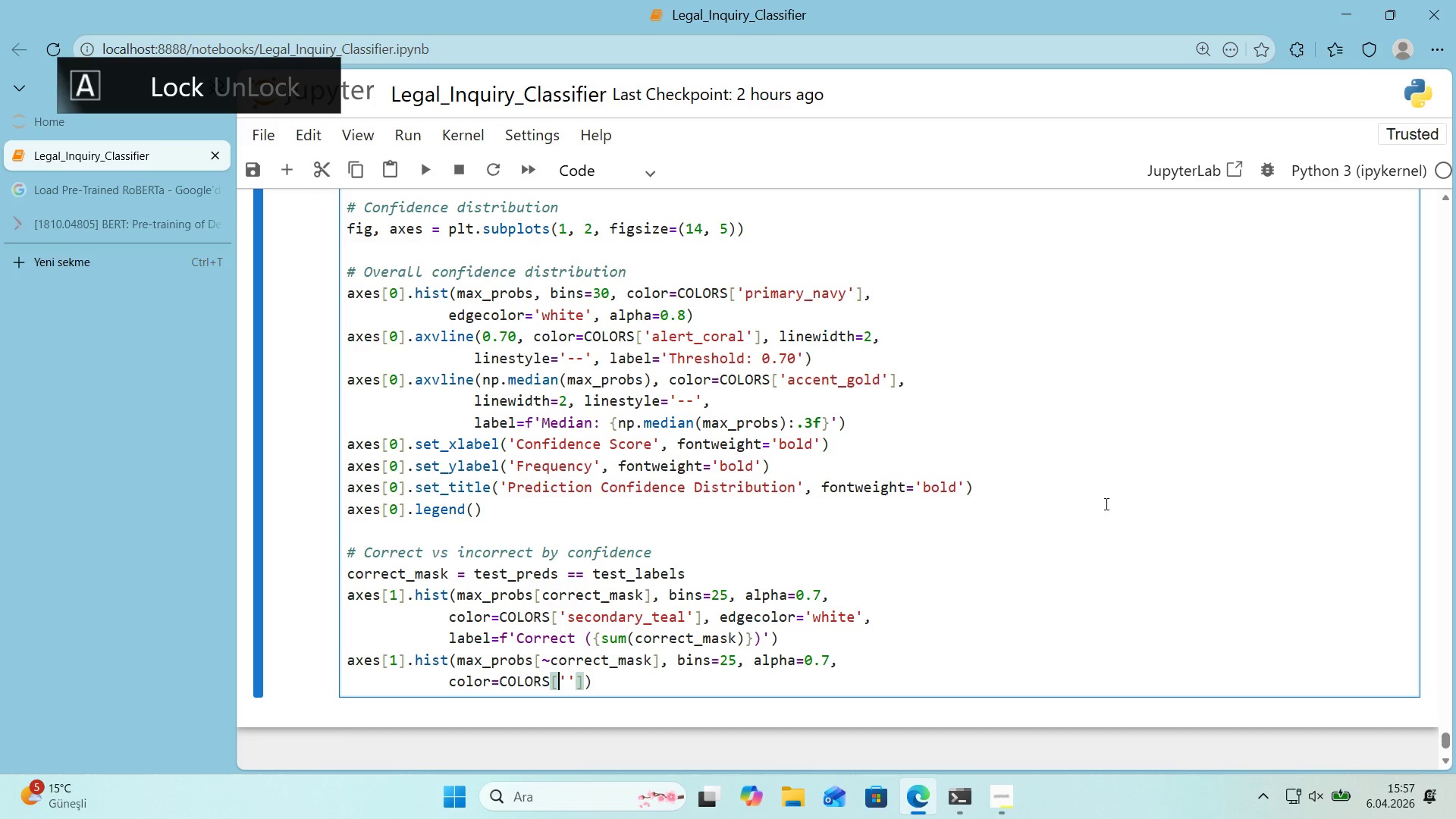 
key(ArrowRight)
 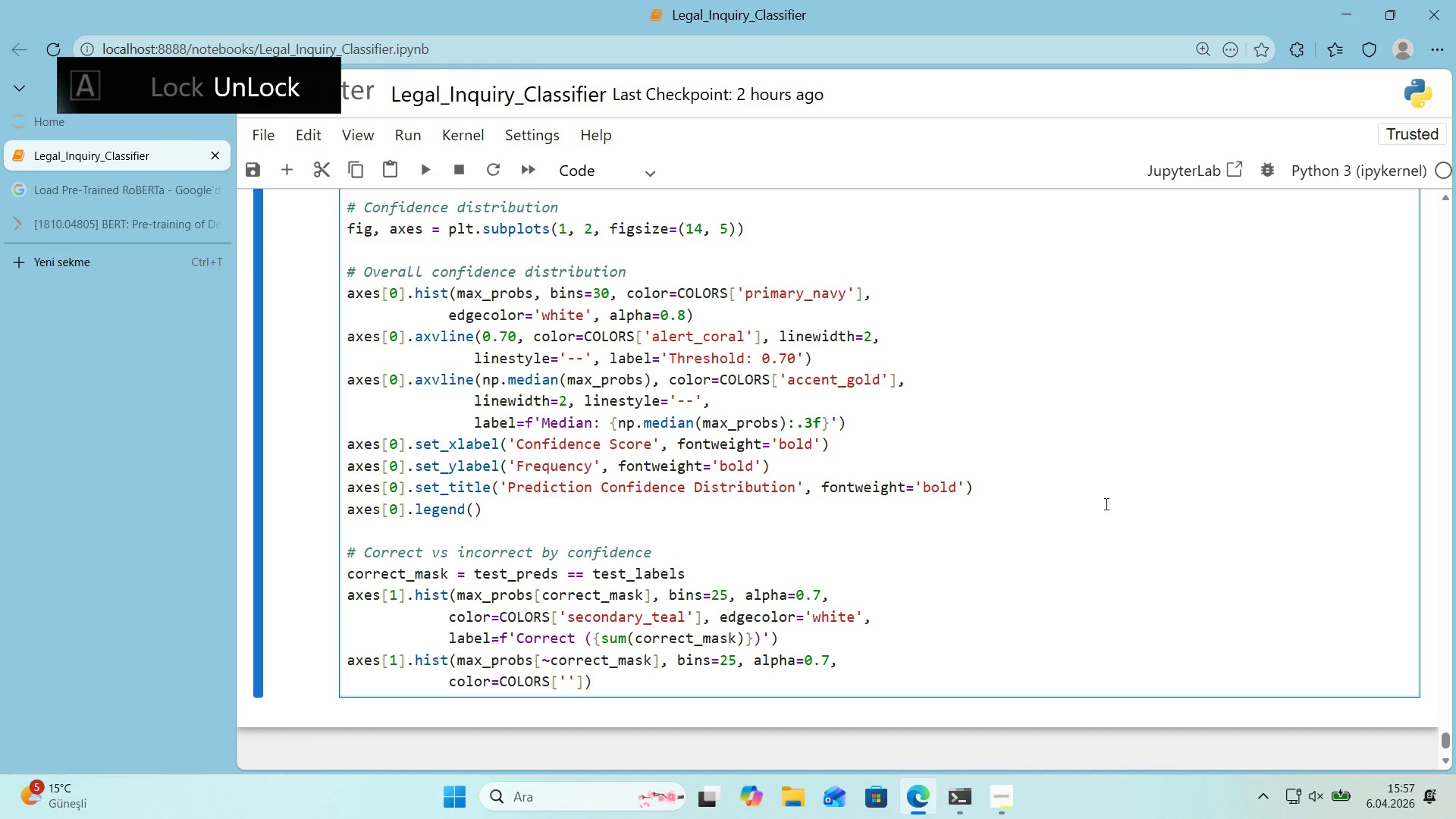 
type(alr)
key(Backspace)
type(ert_coral)
 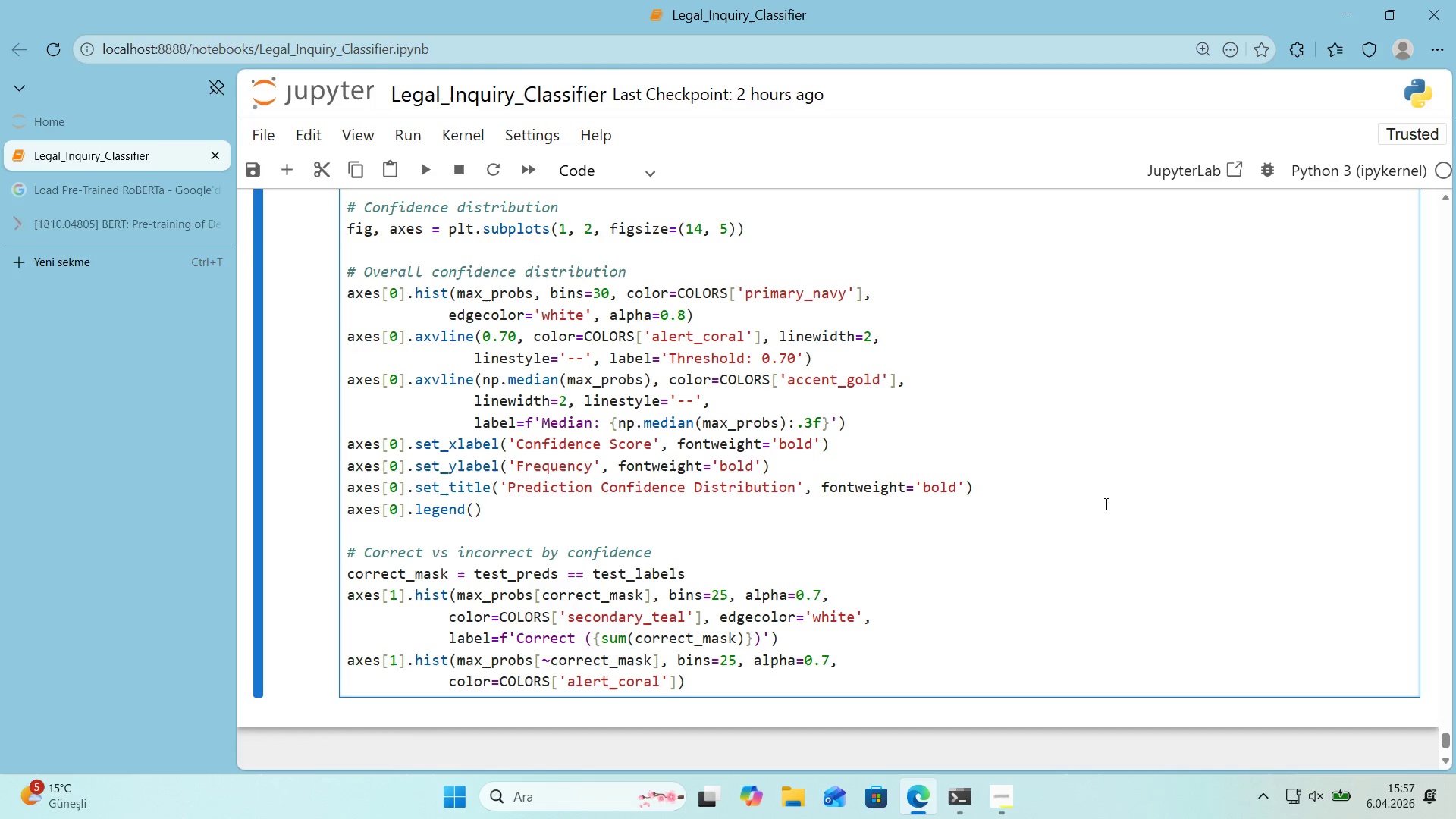 
key(ArrowRight)
 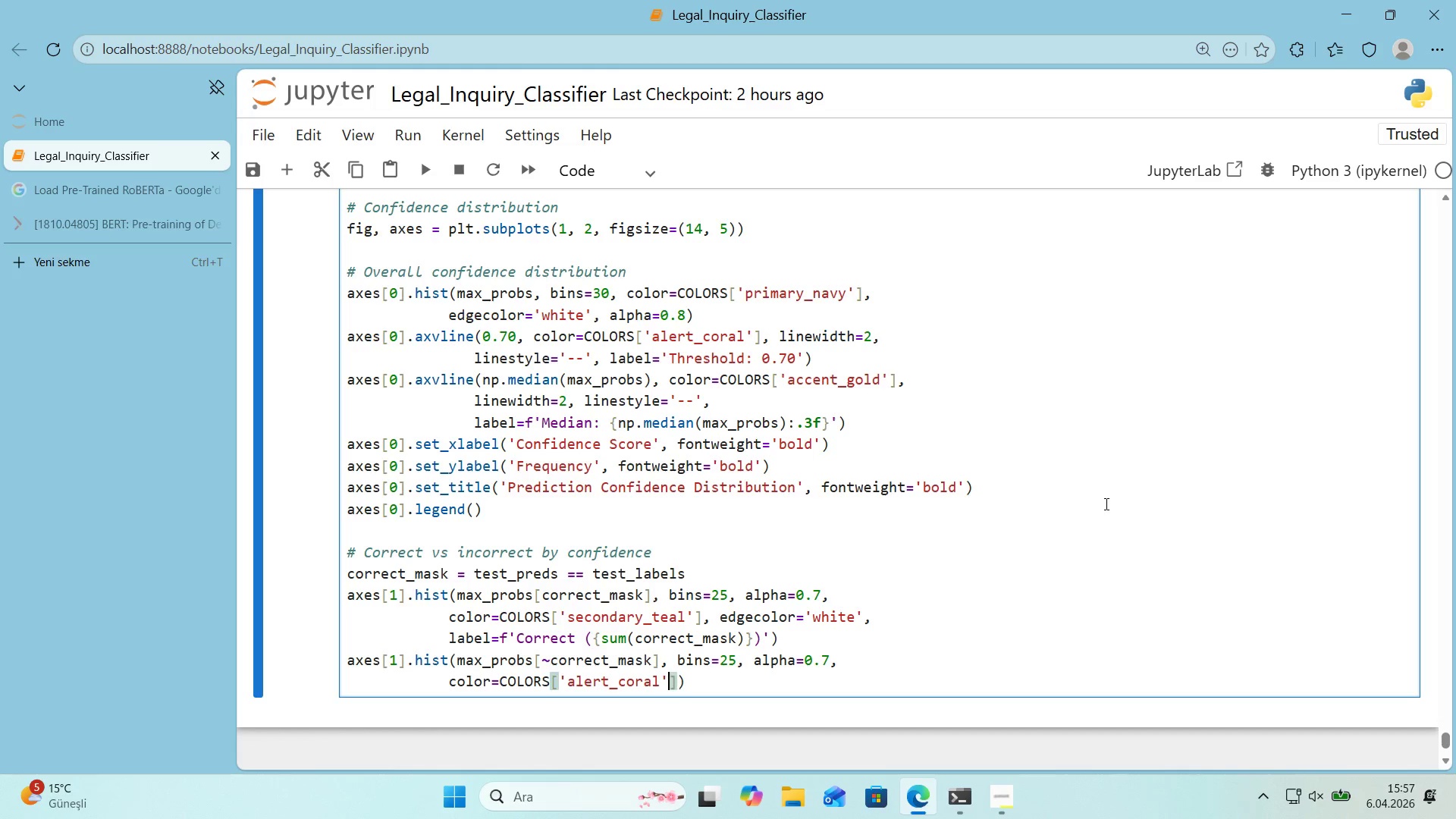 
key(ArrowRight)
 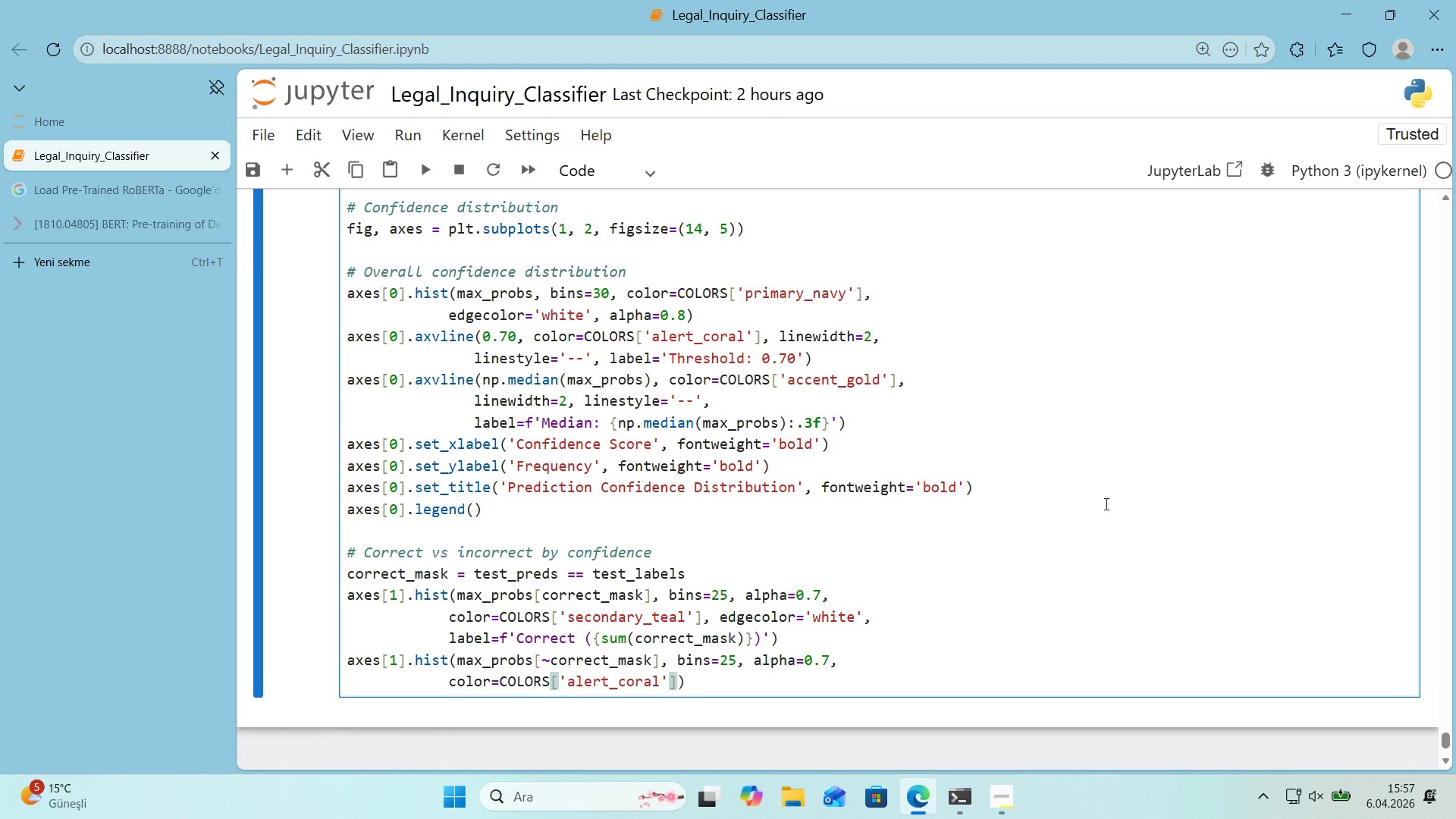 
type(, eddge)
key(Backspace)
key(Backspace)
key(Backspace)
type(gecolor)@@)
 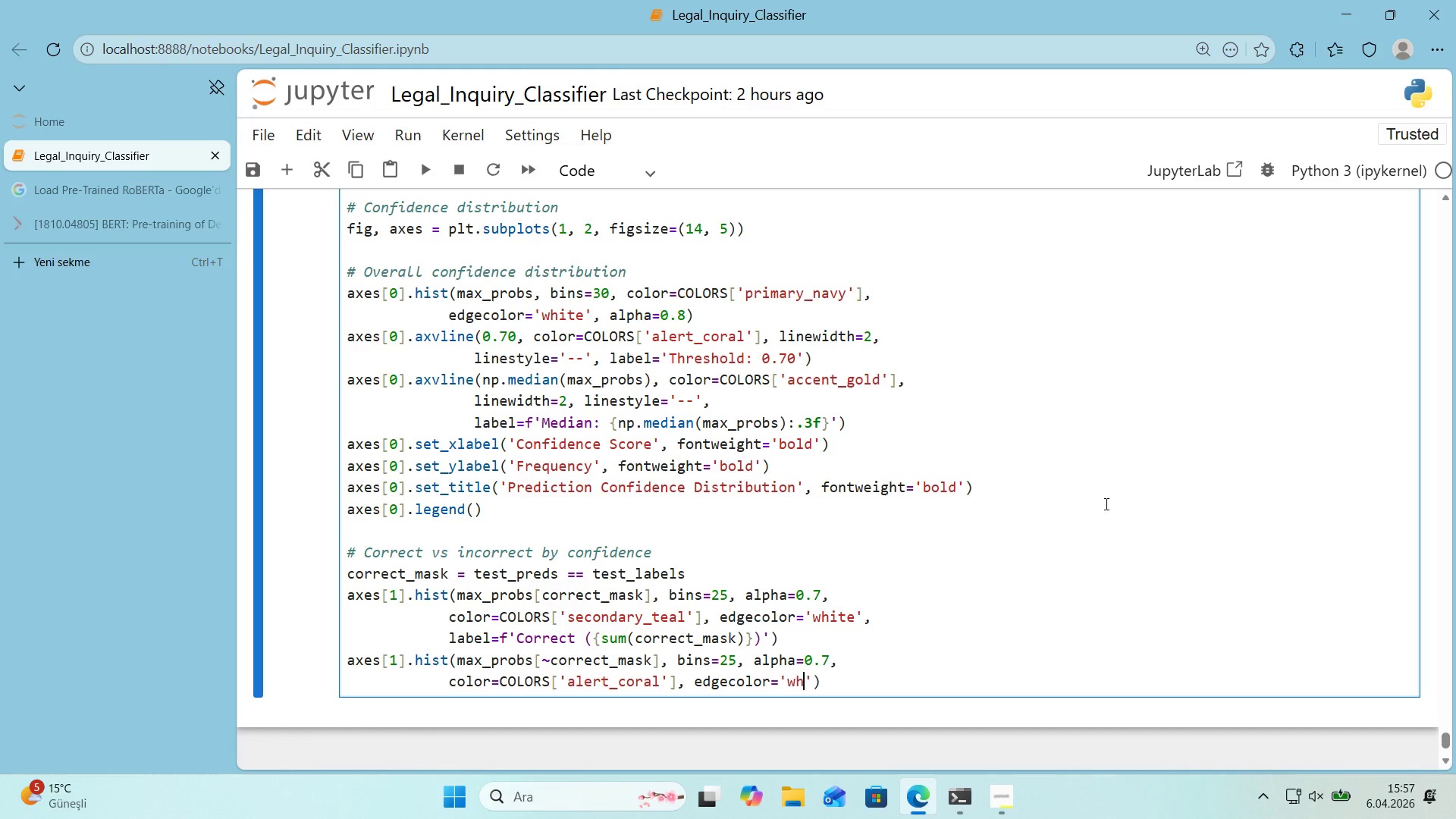 
 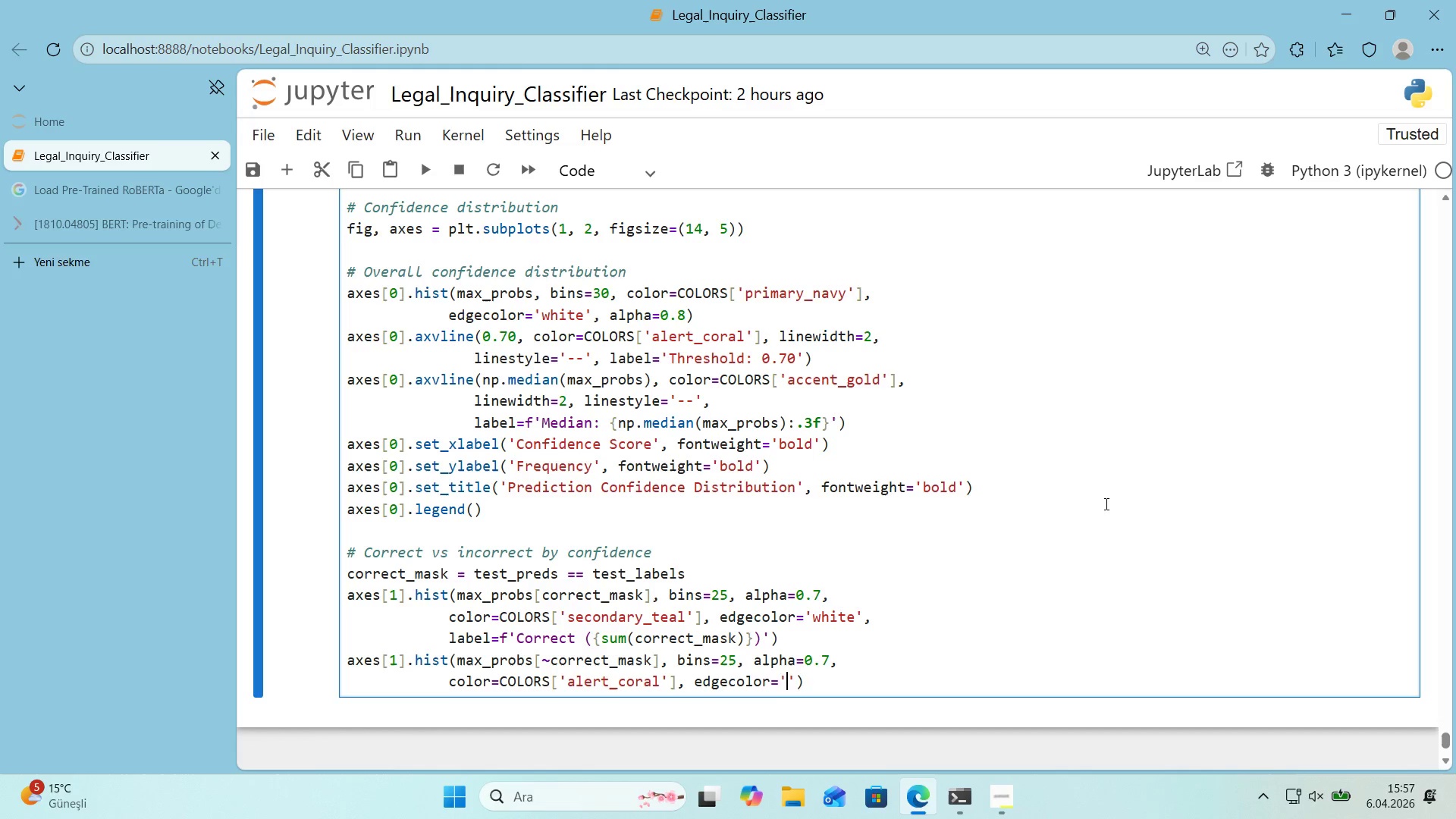 
key(ArrowLeft)
 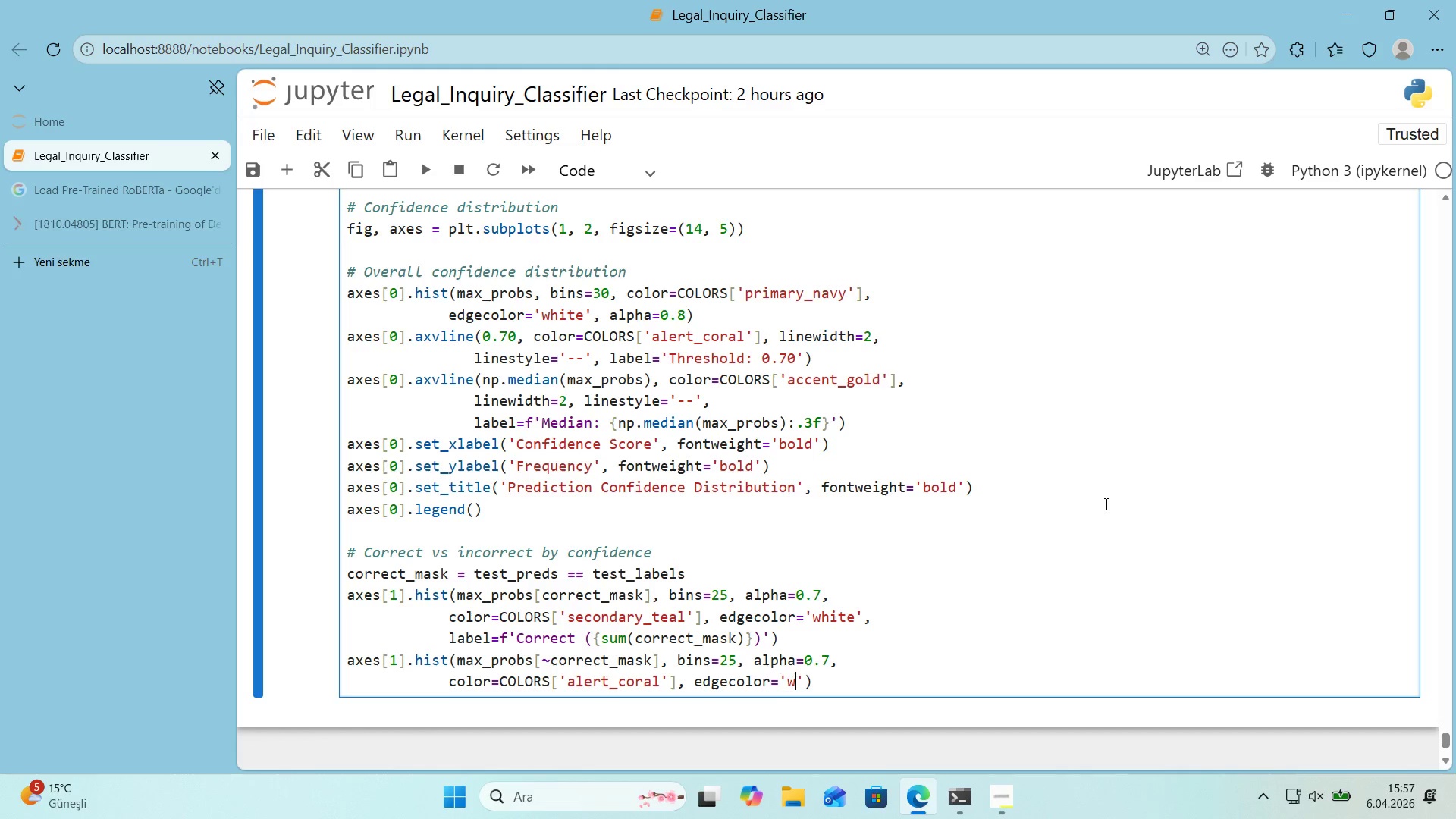 
type(wh'te)
 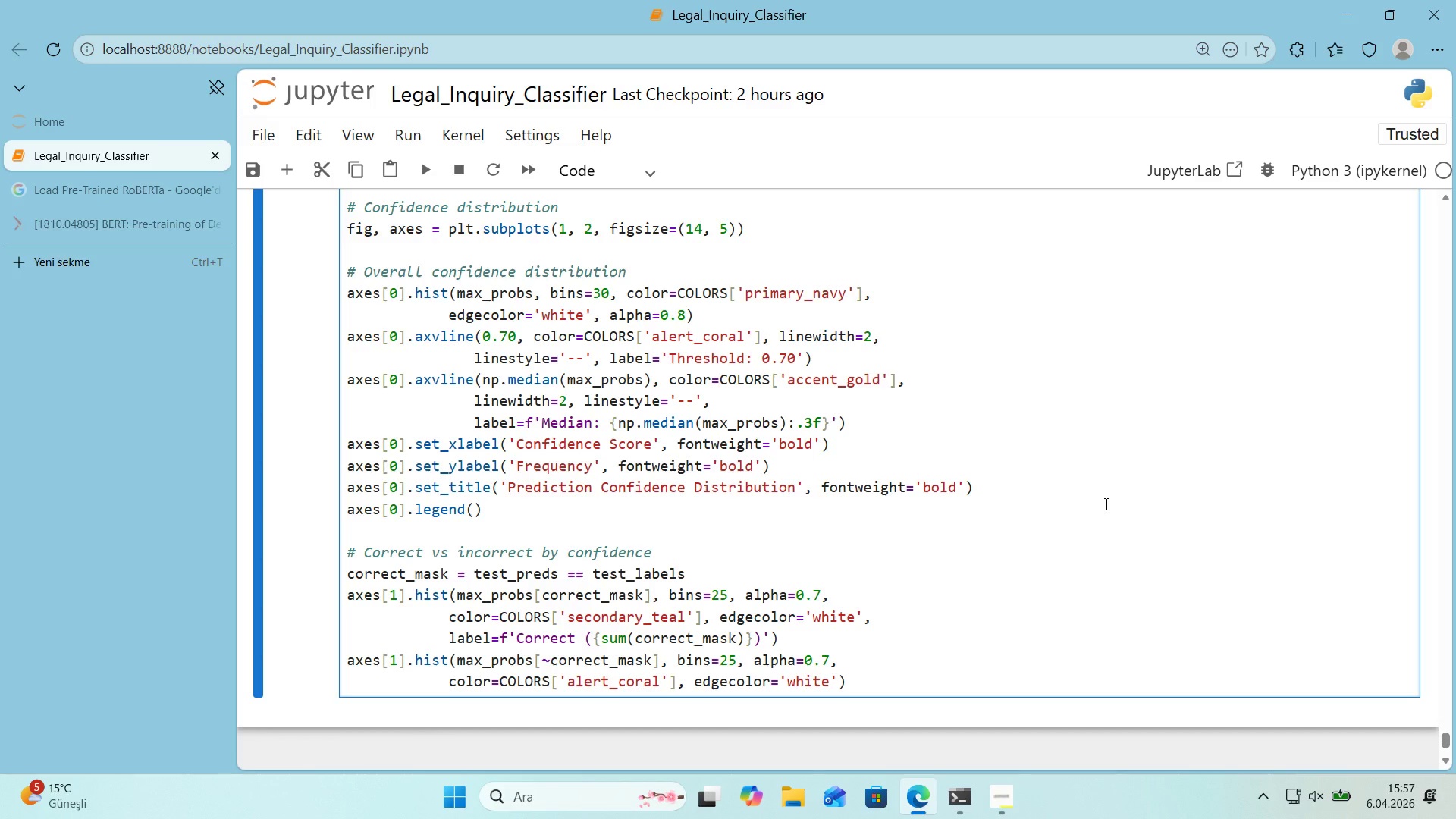 
key(ArrowRight)
 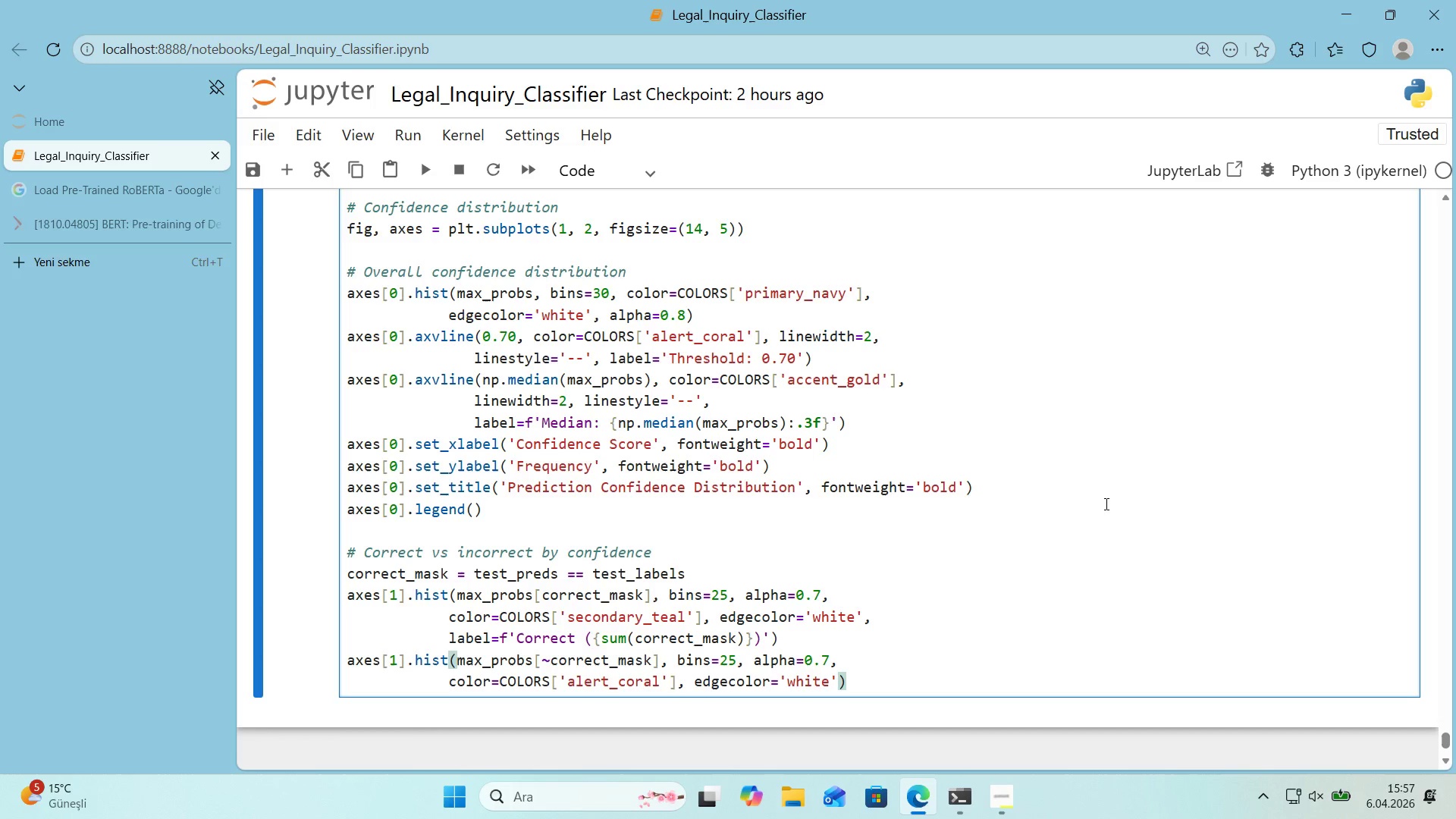 
key(ArrowRight)
 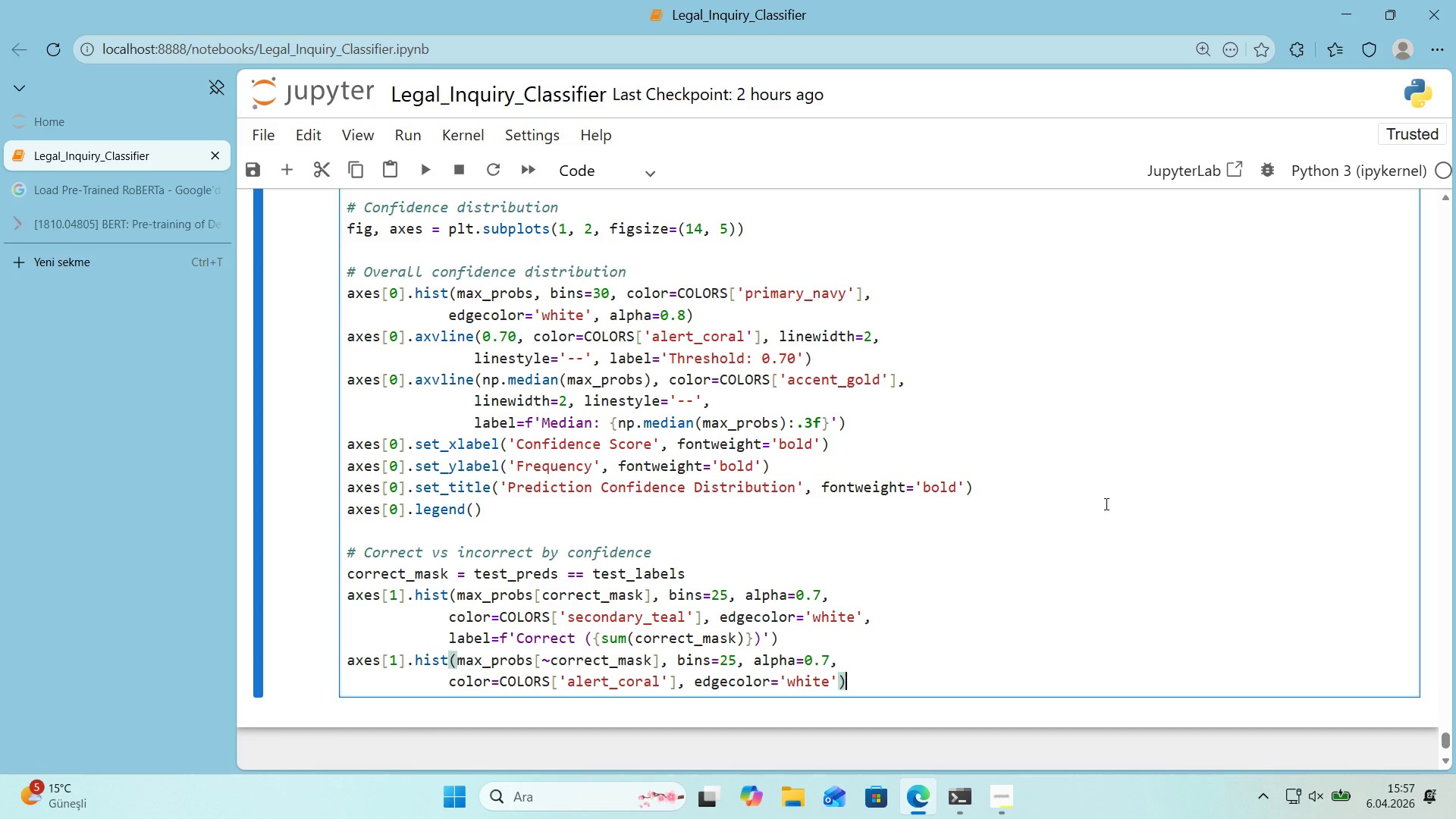 
key(Comma)
 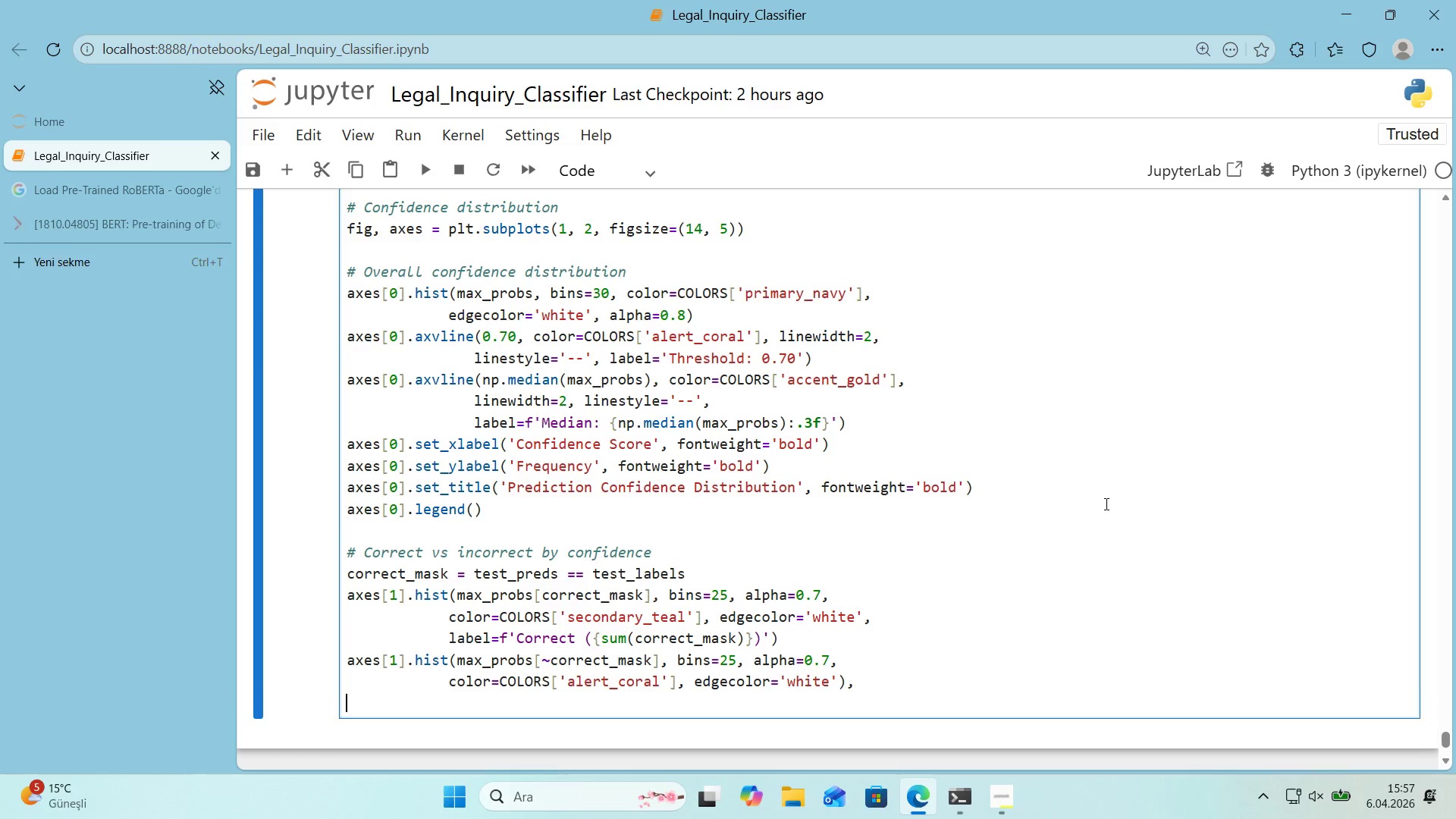 
key(Enter)
 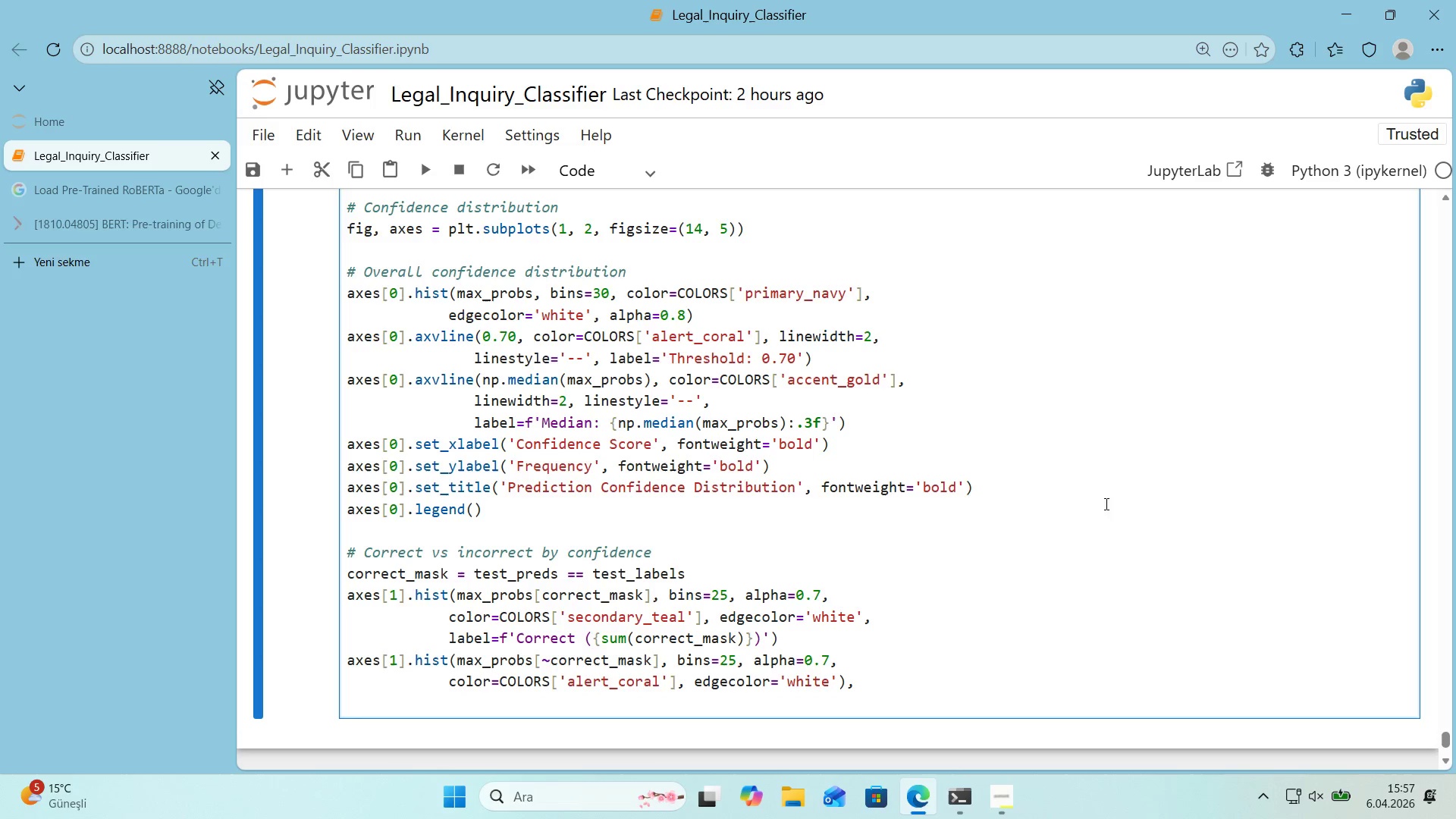 
left_click([909, 670])
 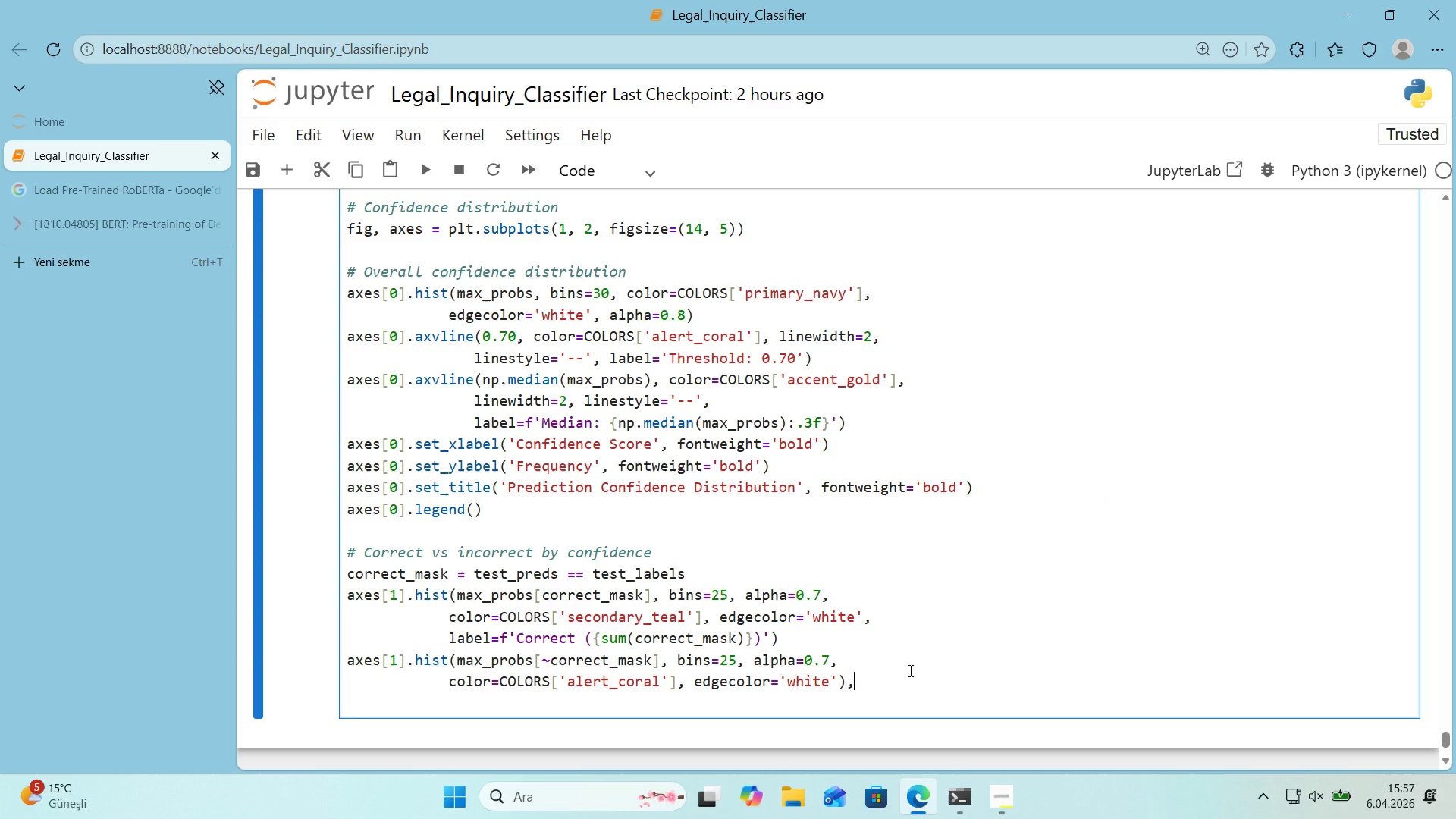 
key(Shift+9)
 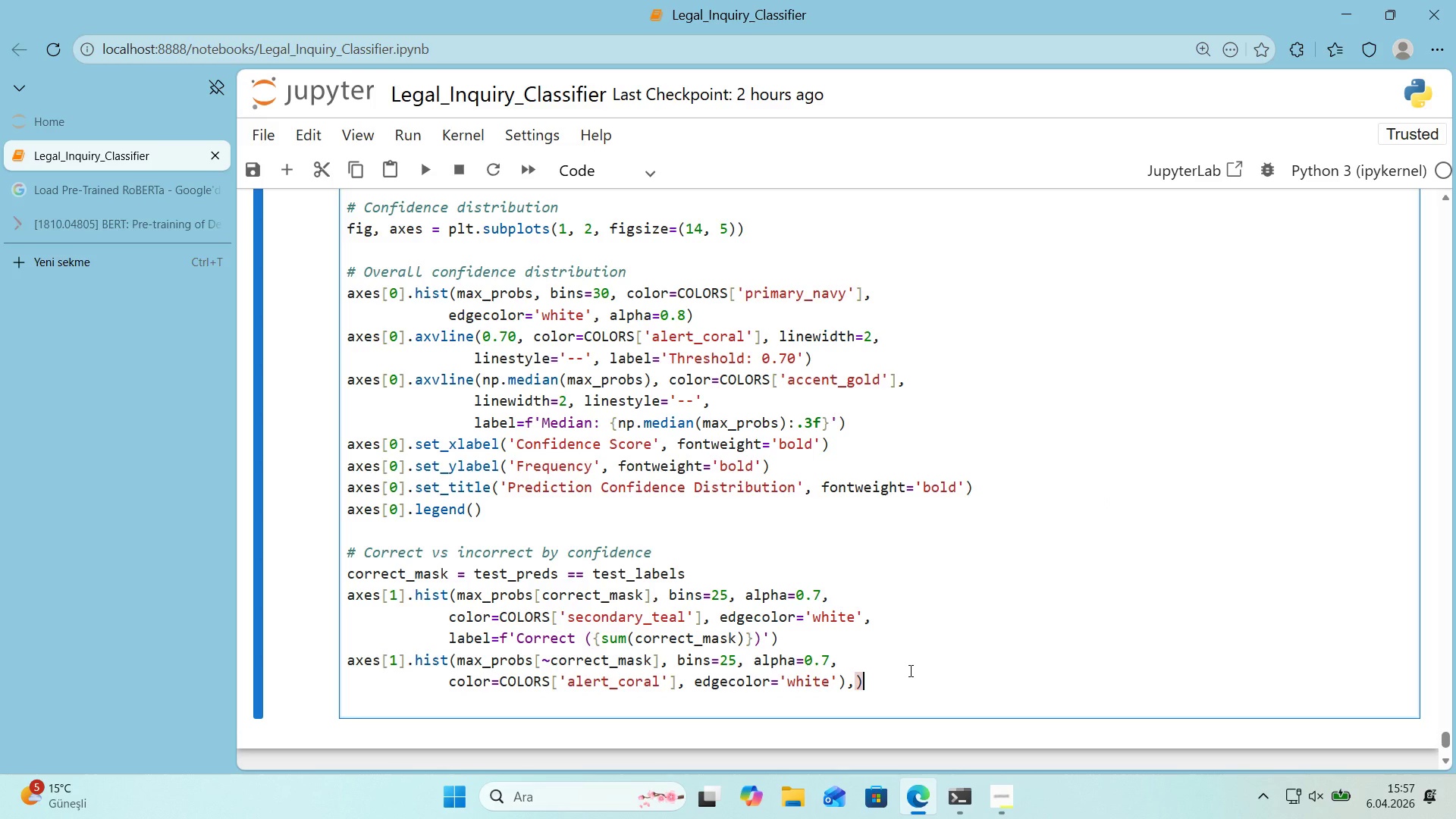 
key(ArrowLeft)
 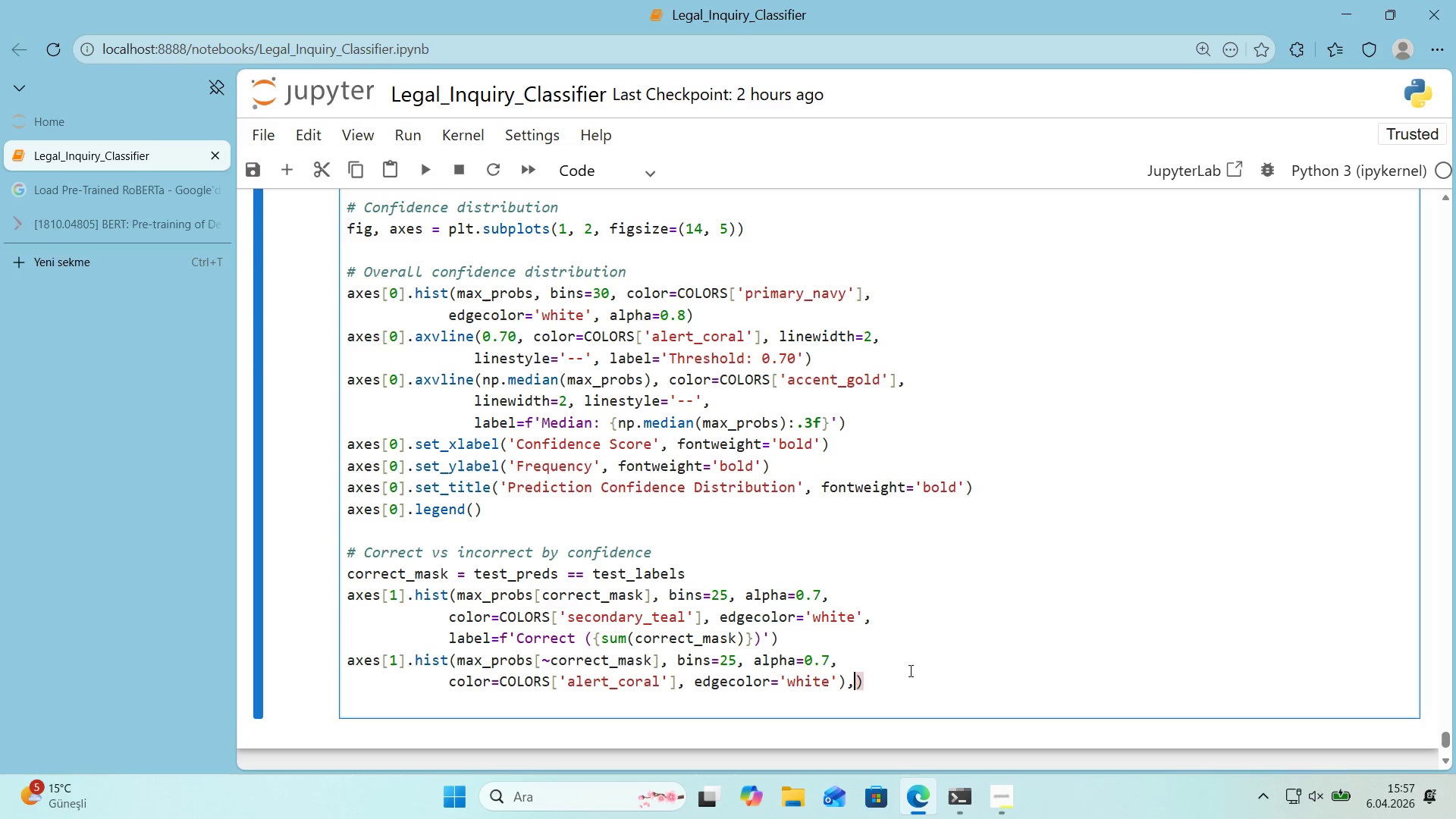 
key(Enter)
 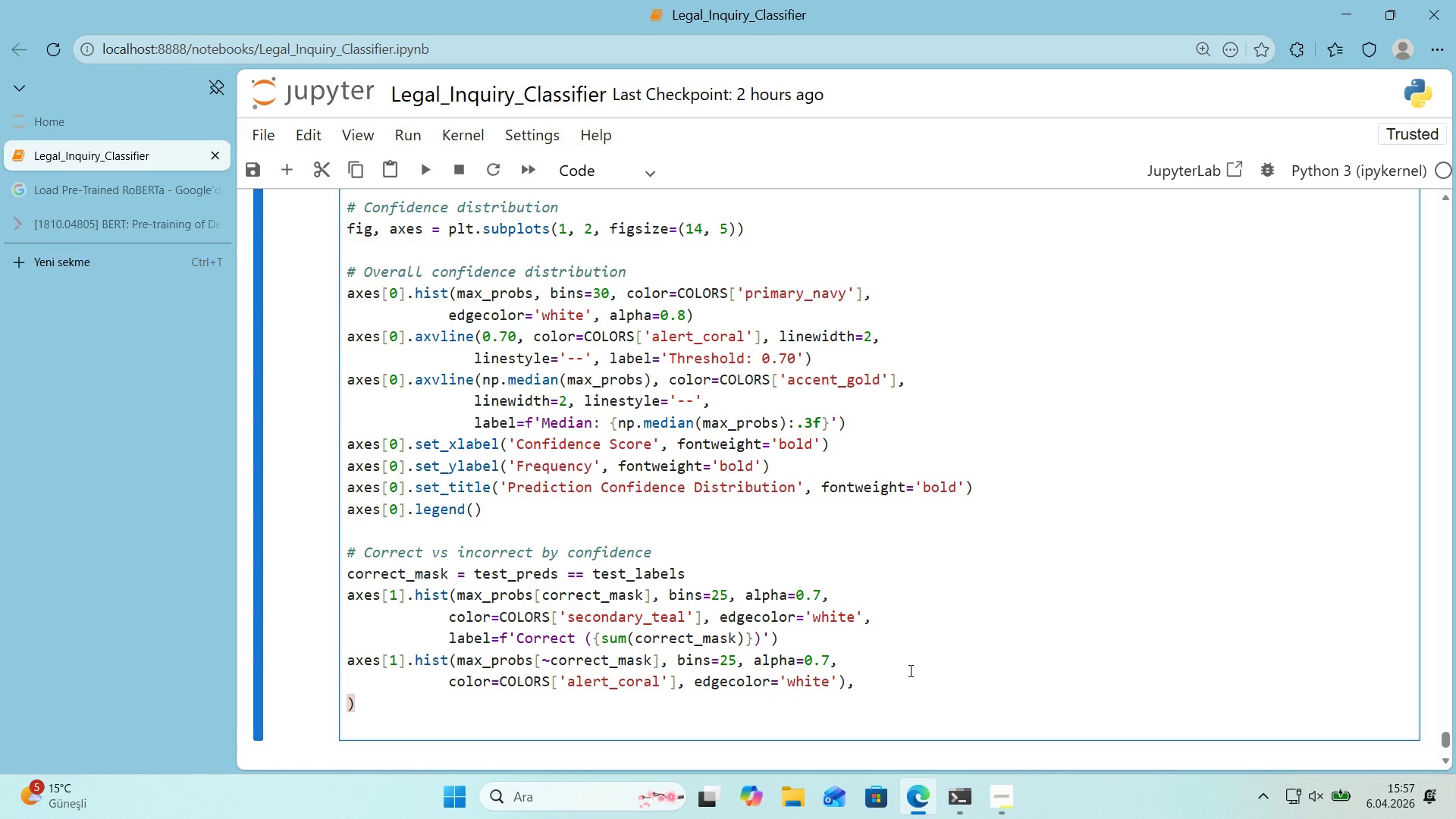 
key(ArrowRight)
 